 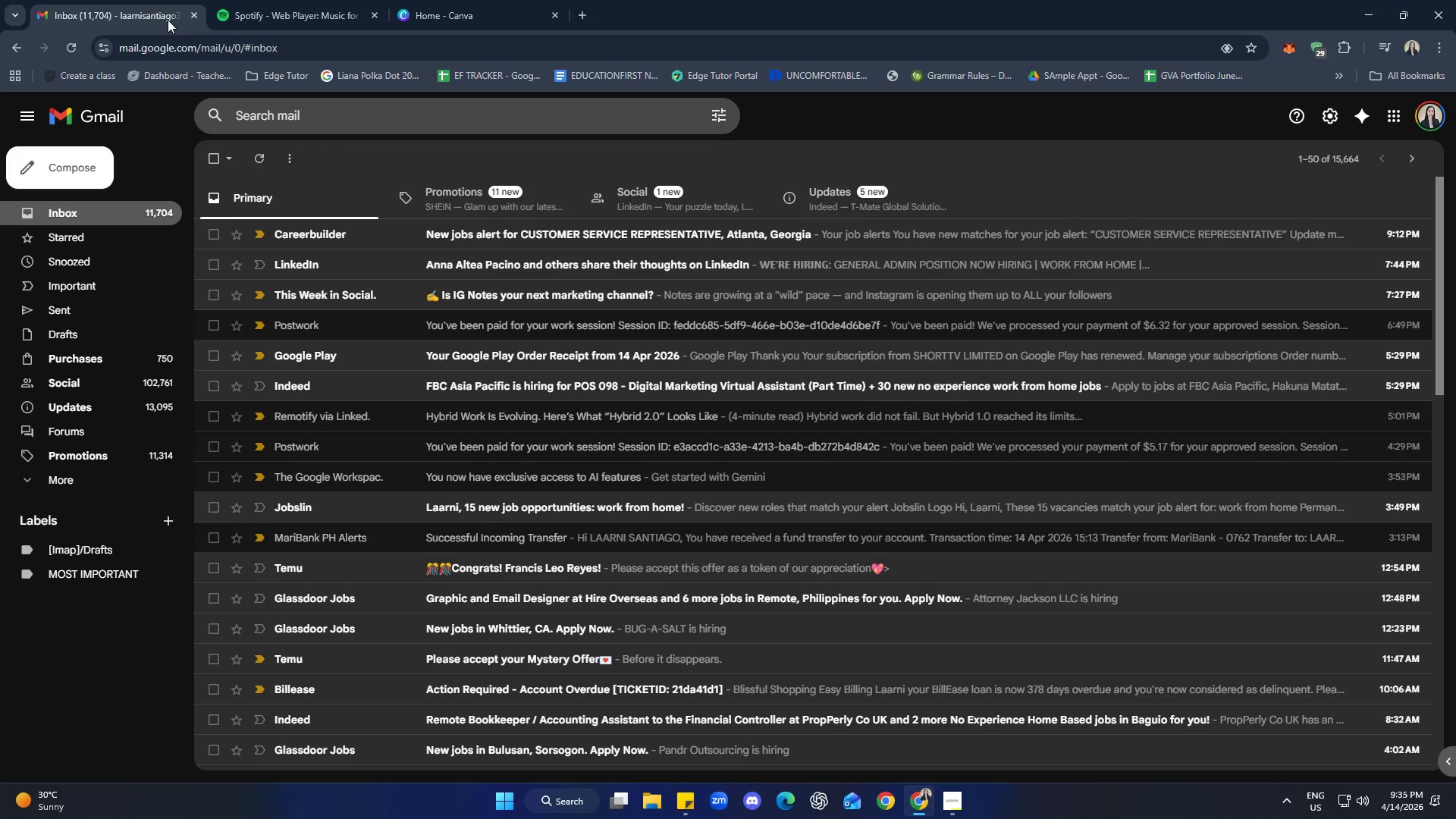 
left_click([196, 17])
 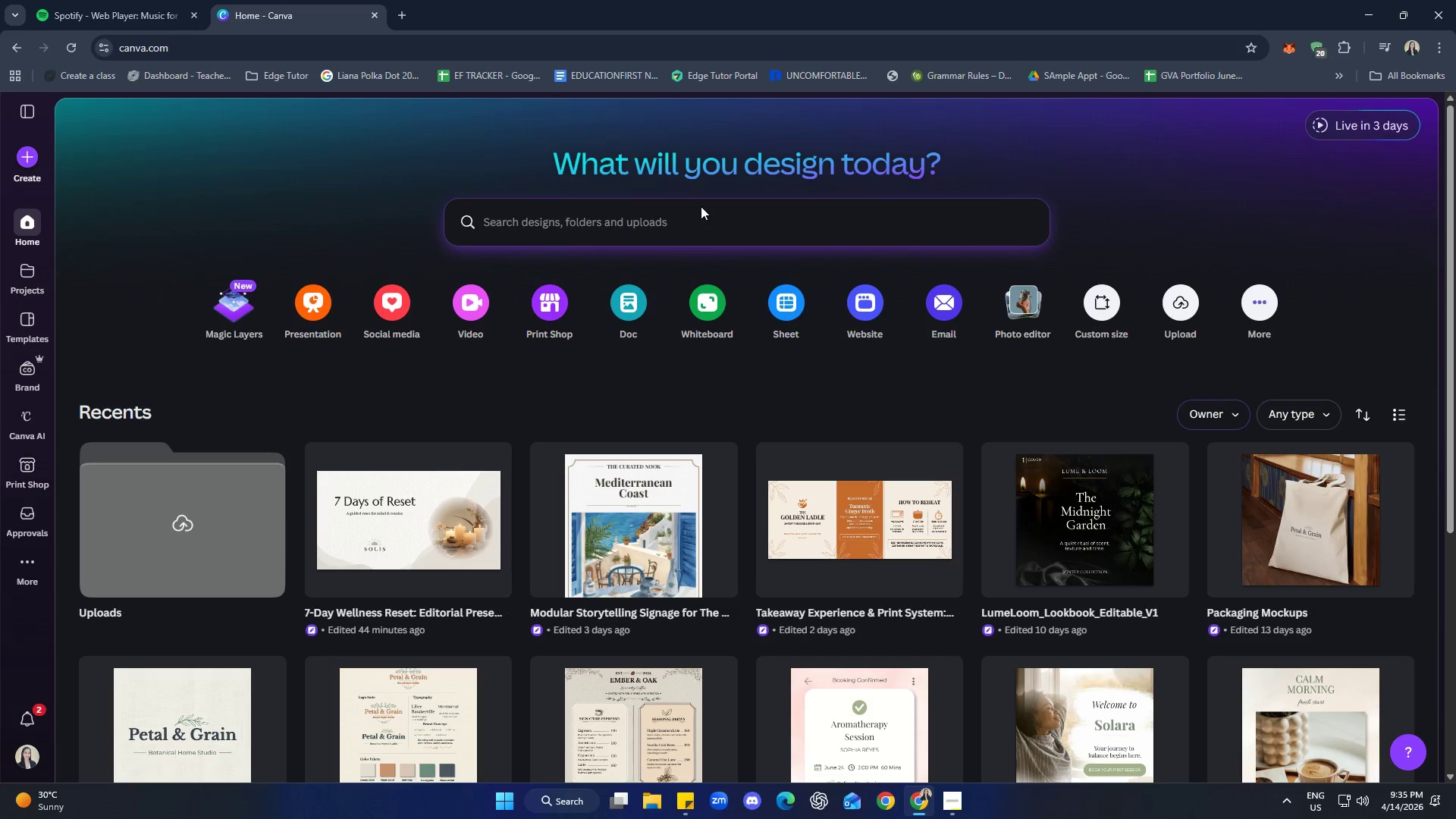 
wait(13.3)
 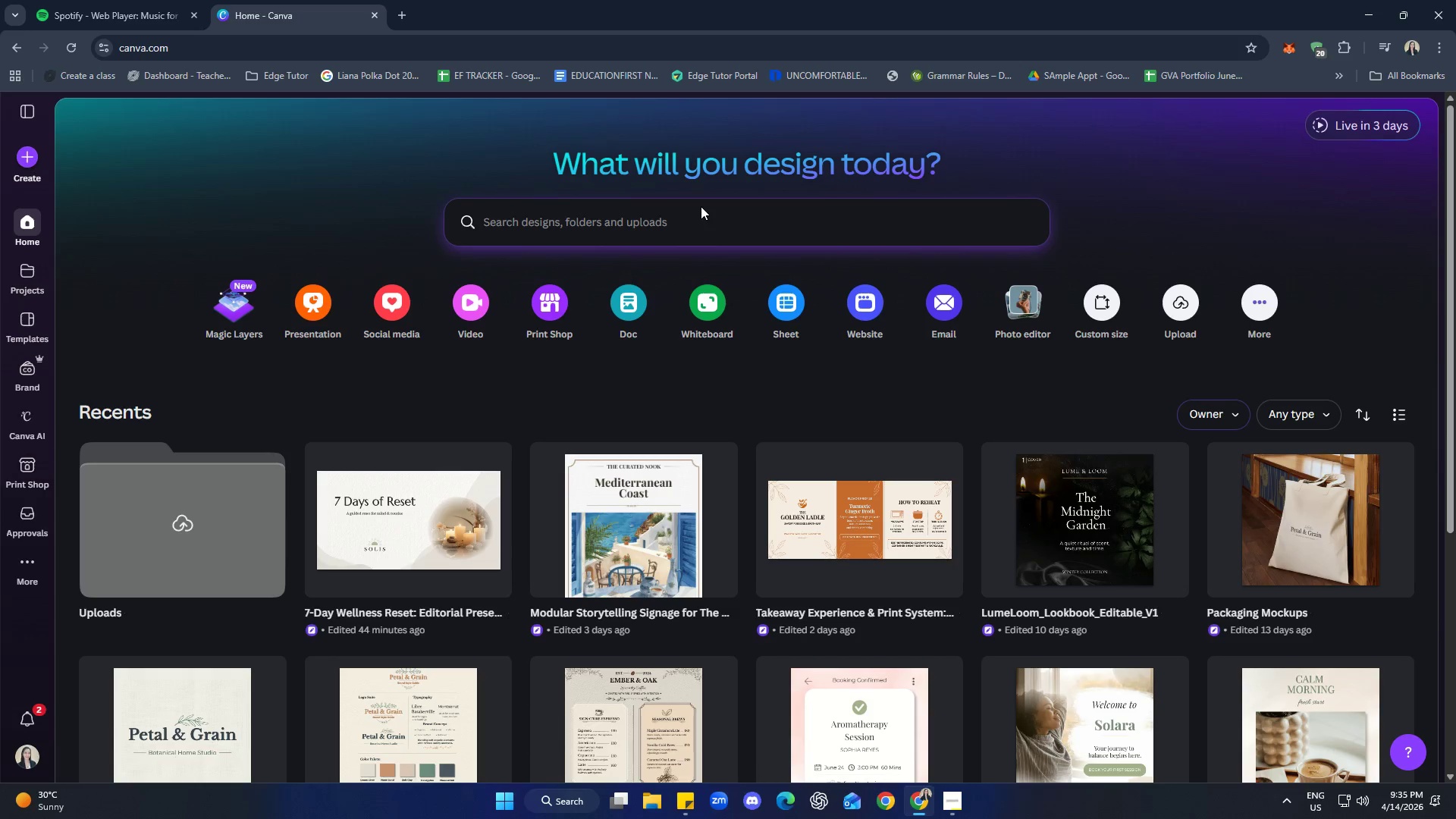 
left_click([1093, 306])
 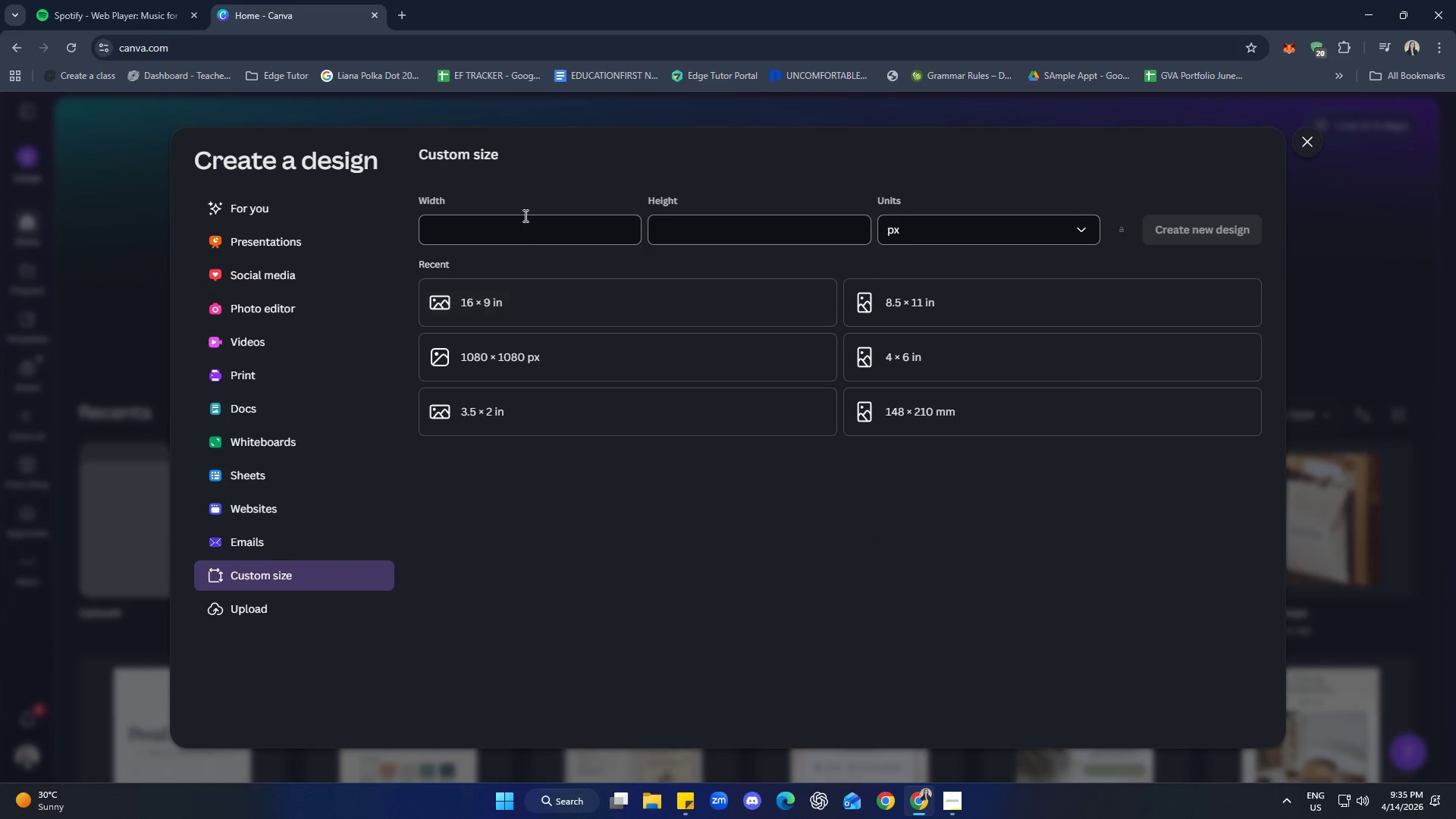 
left_click([548, 305])
 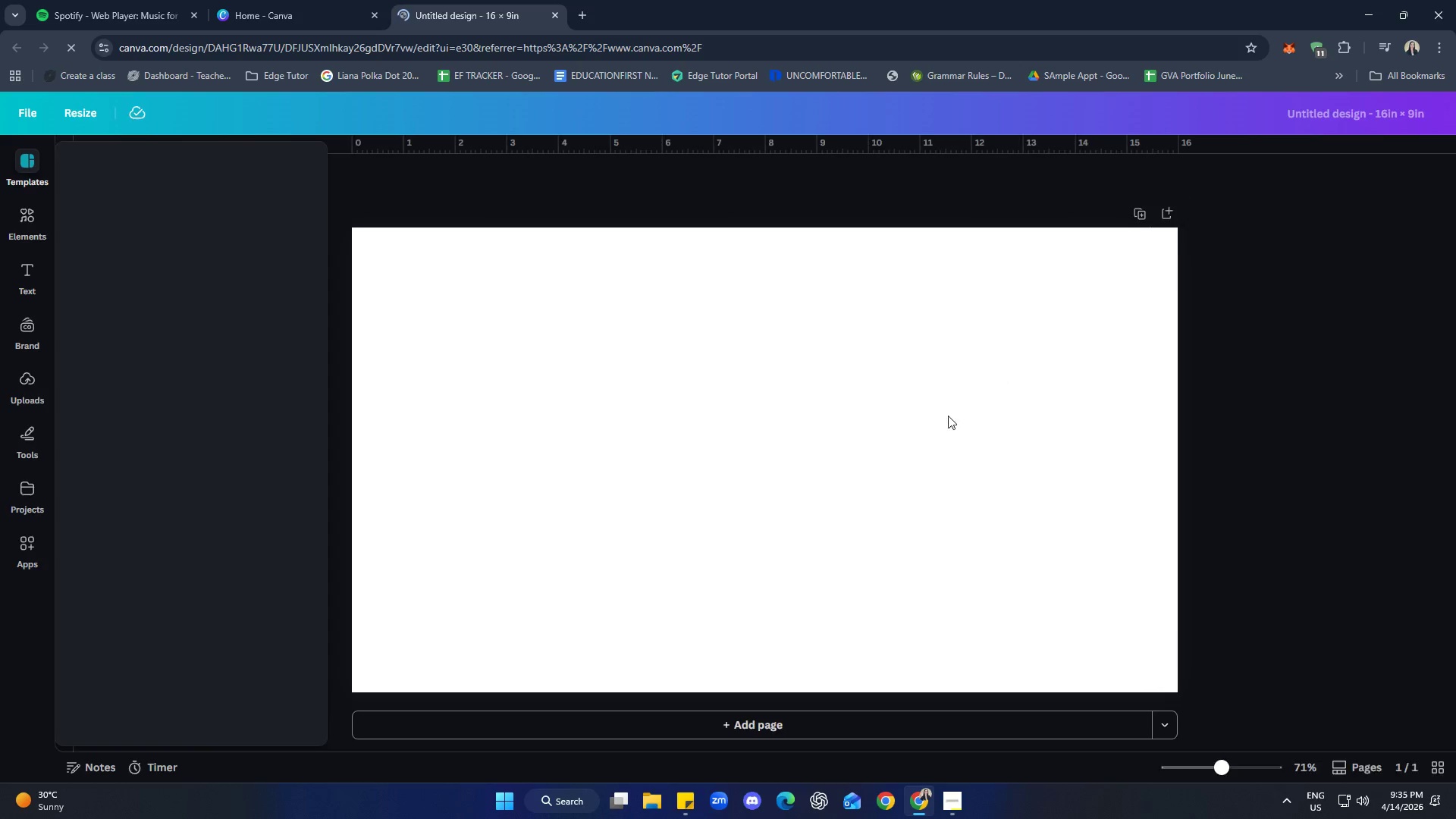 
left_click([21, 221])
 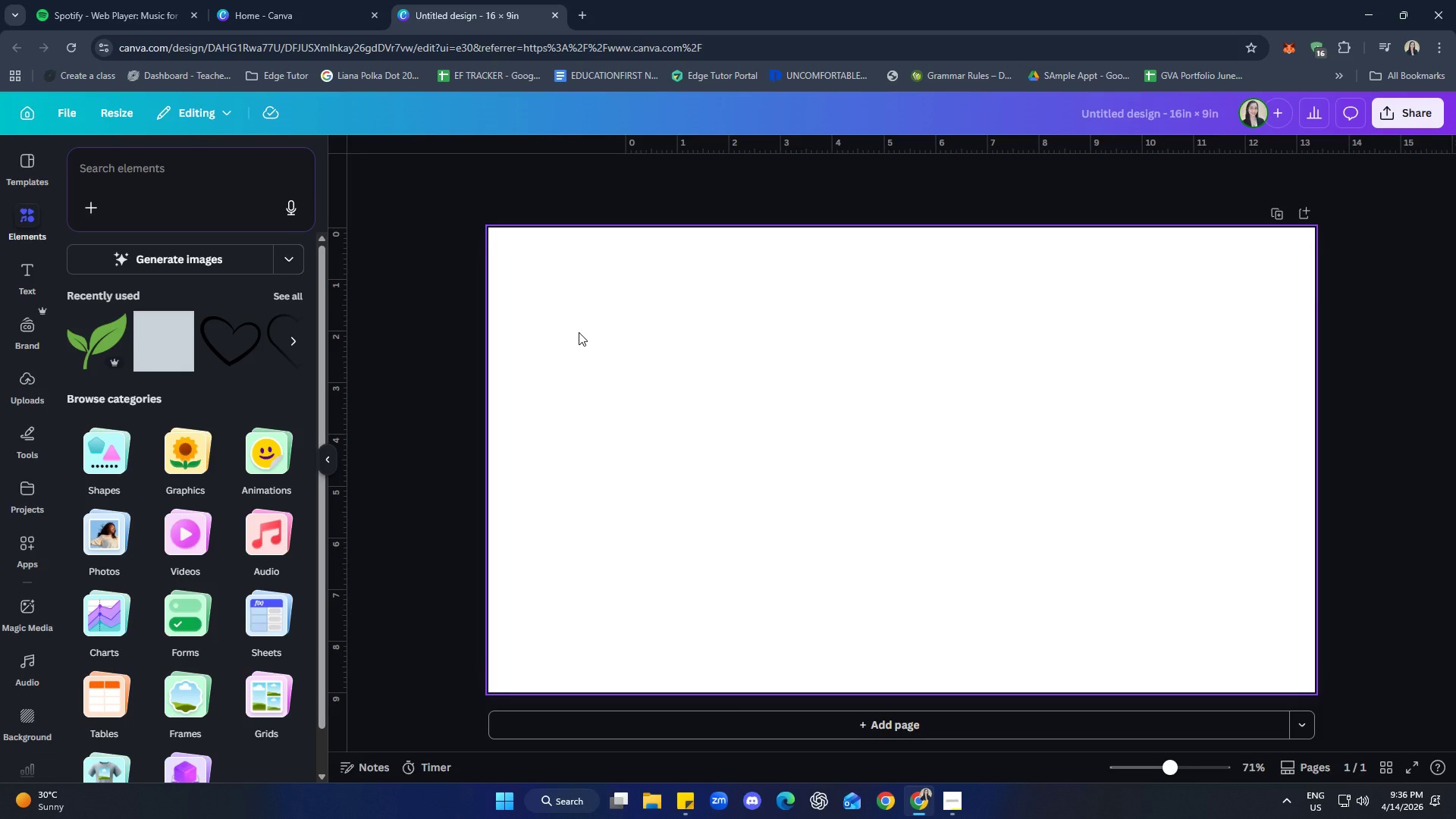 
wait(15.47)
 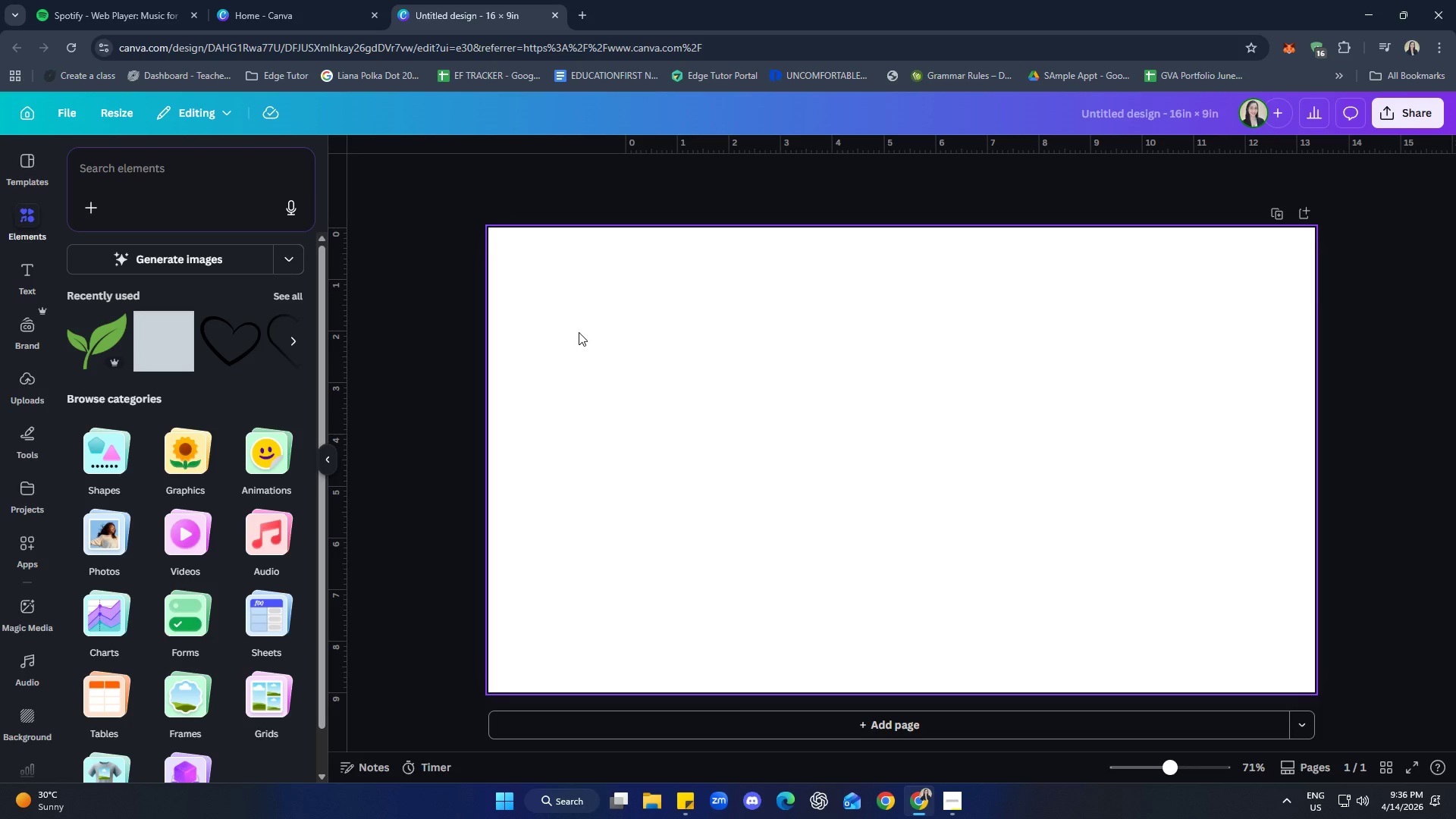 
left_click([795, 356])
 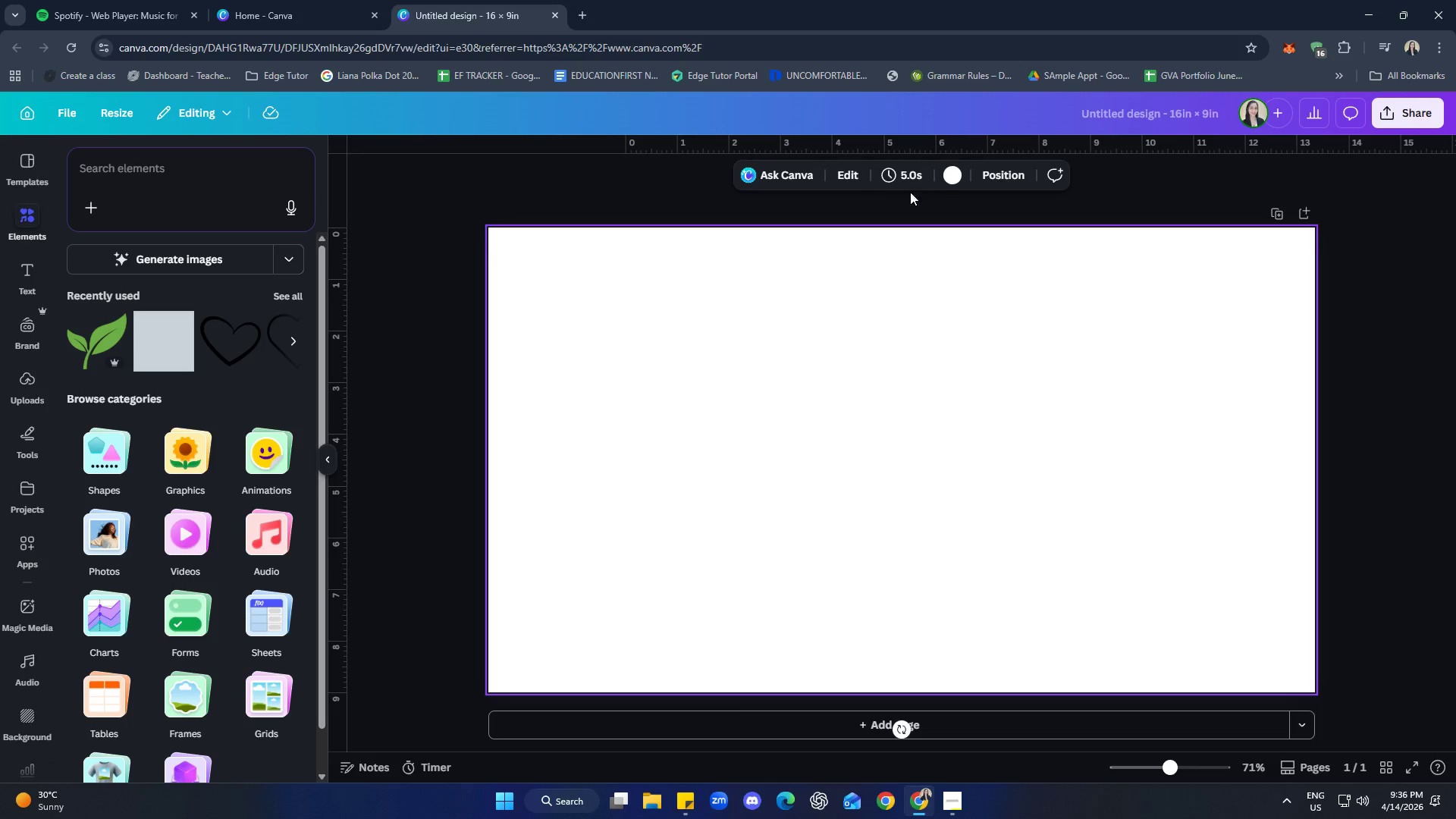 
left_click([958, 170])
 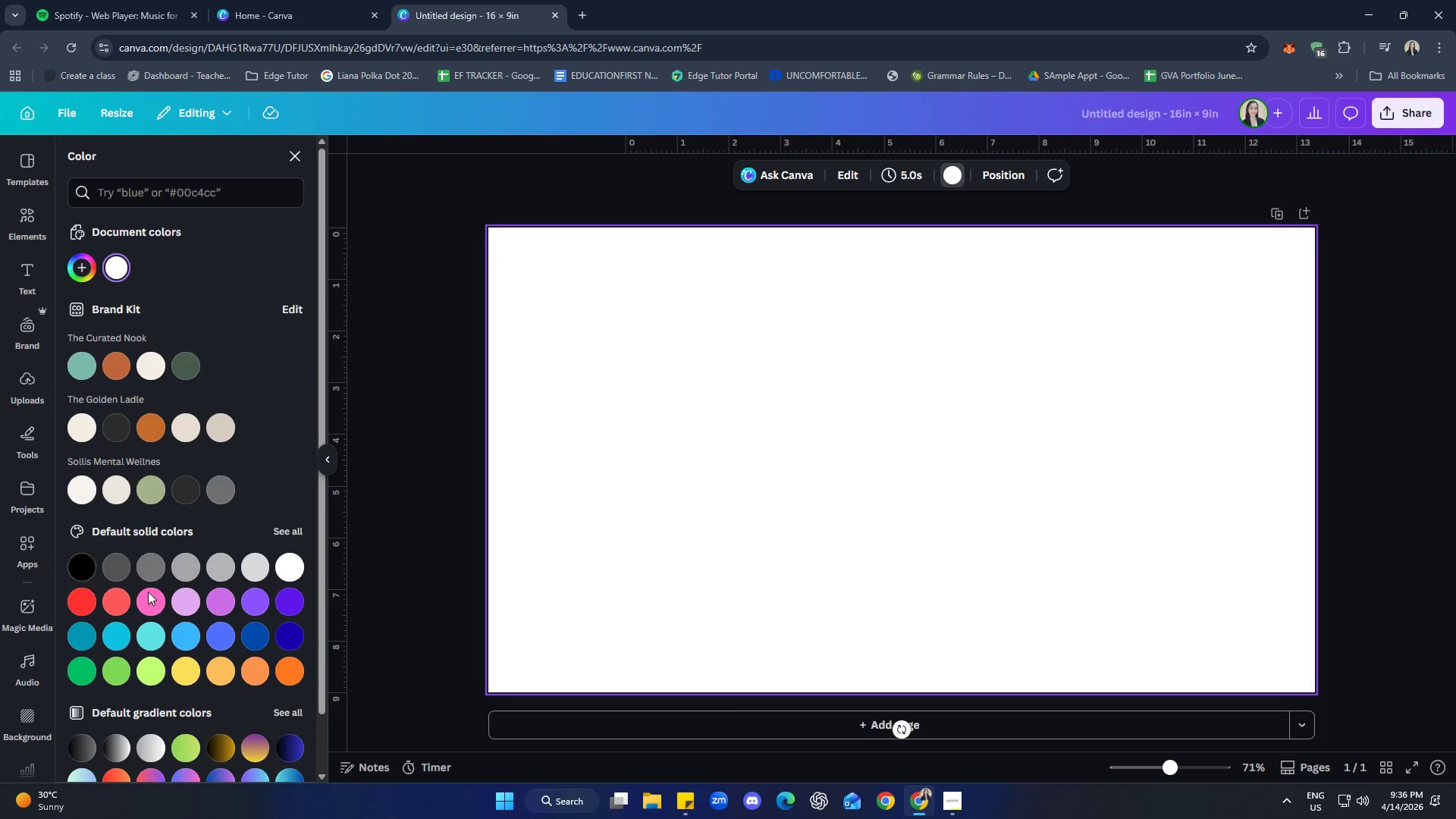 
scroll: coordinate [188, 458], scroll_direction: none, amount: 0.0
 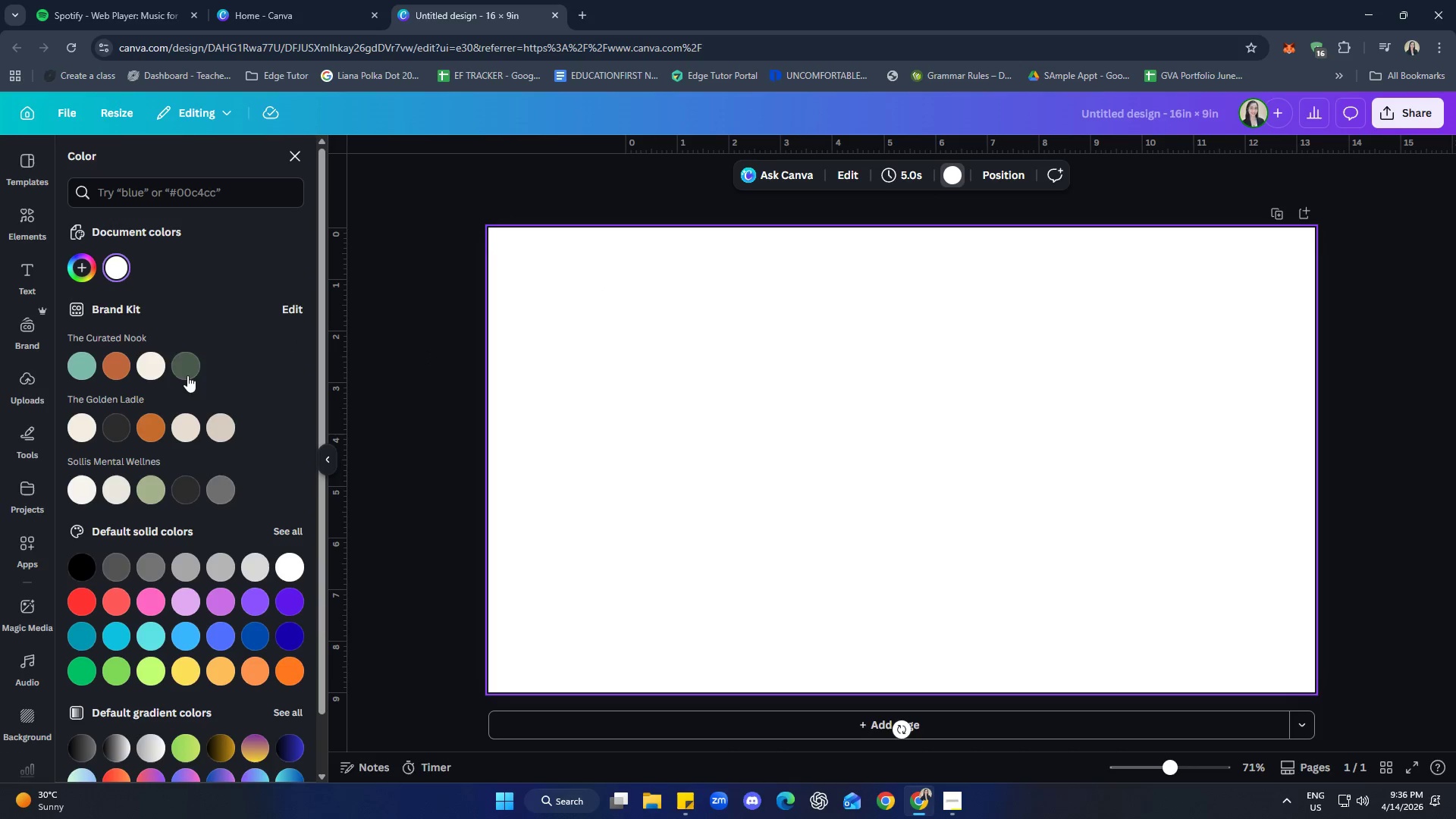 
left_click([89, 265])
 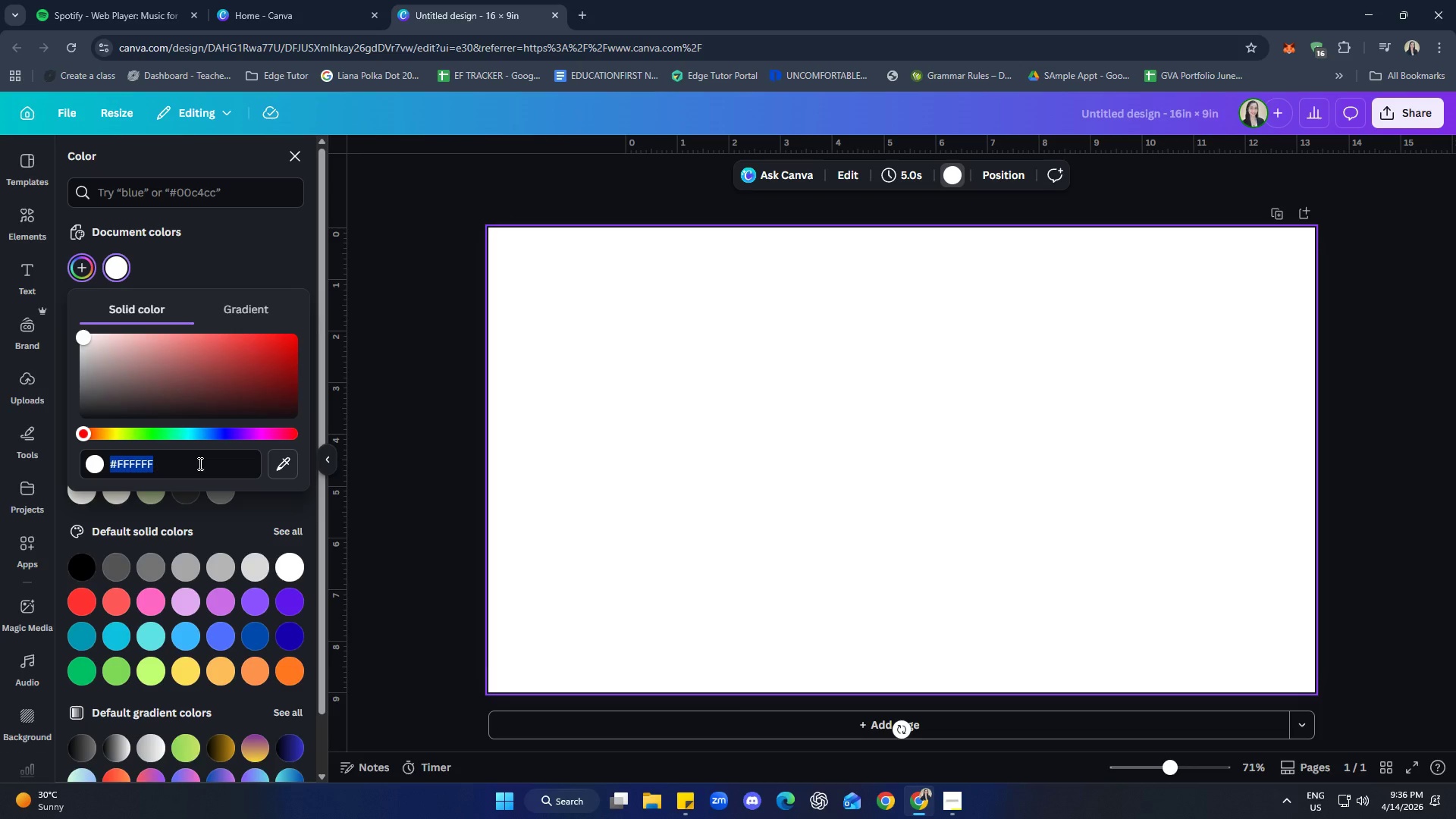 
wait(12.91)
 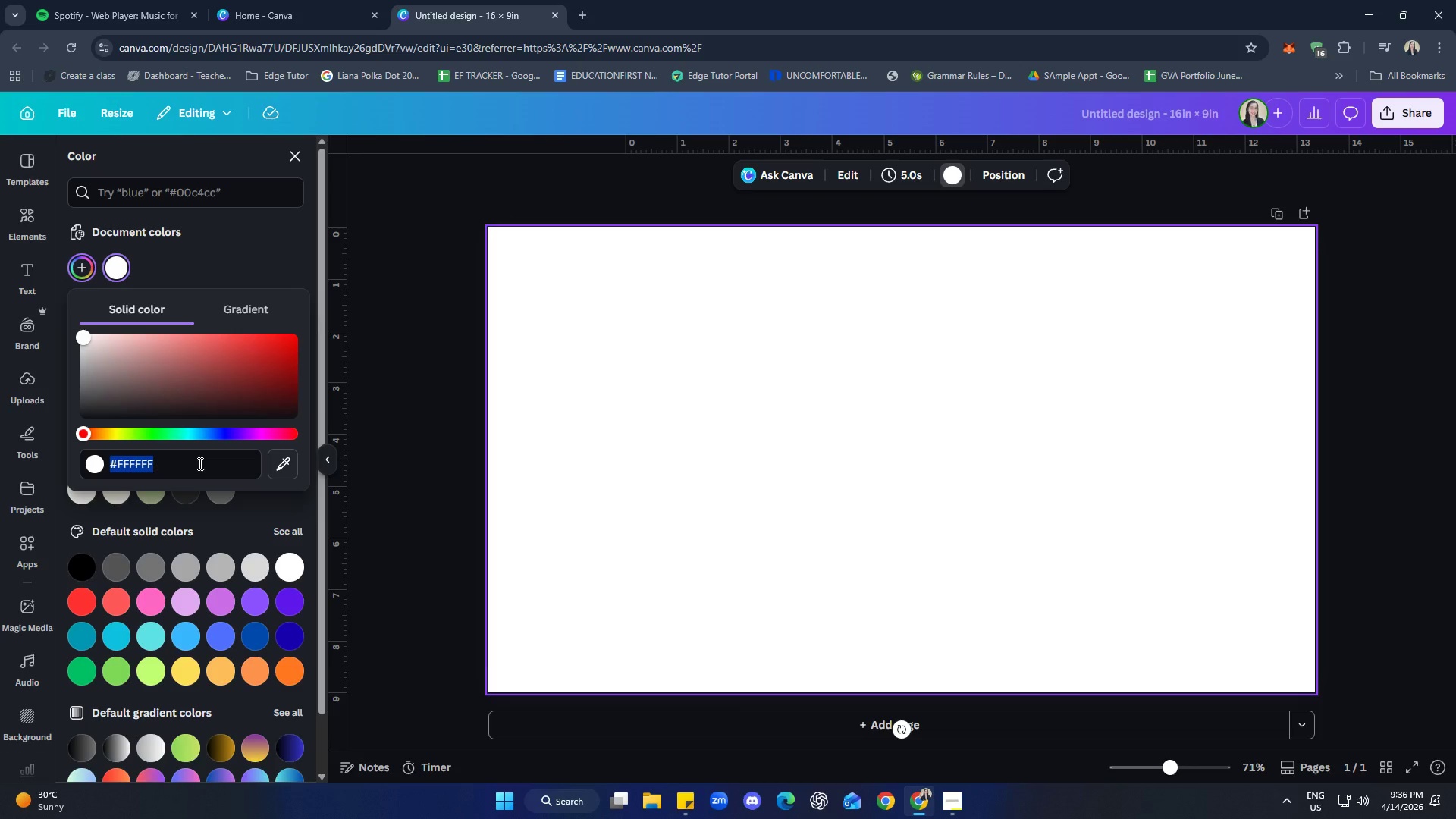 
type(4b)
 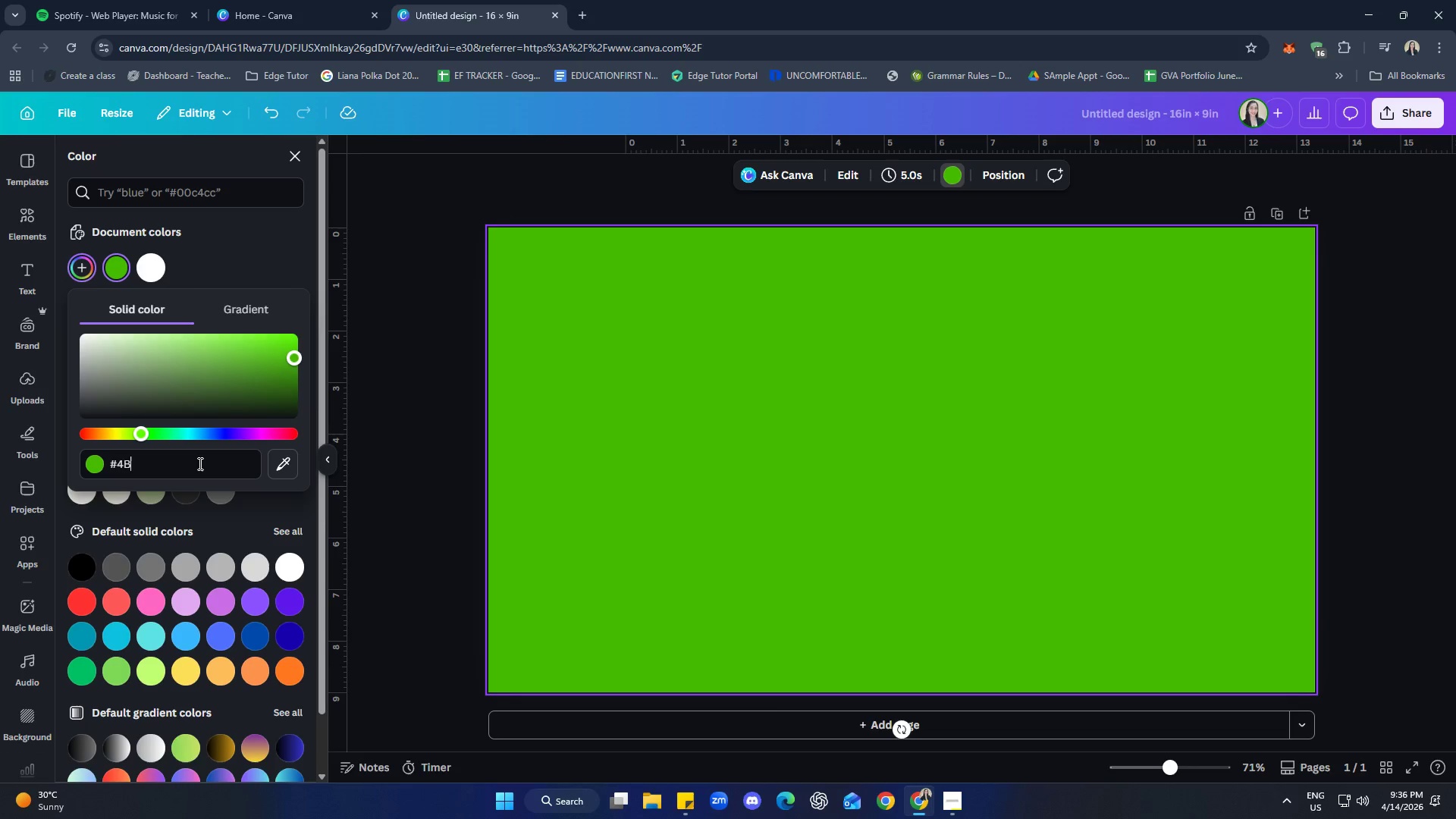 
type(3832)
 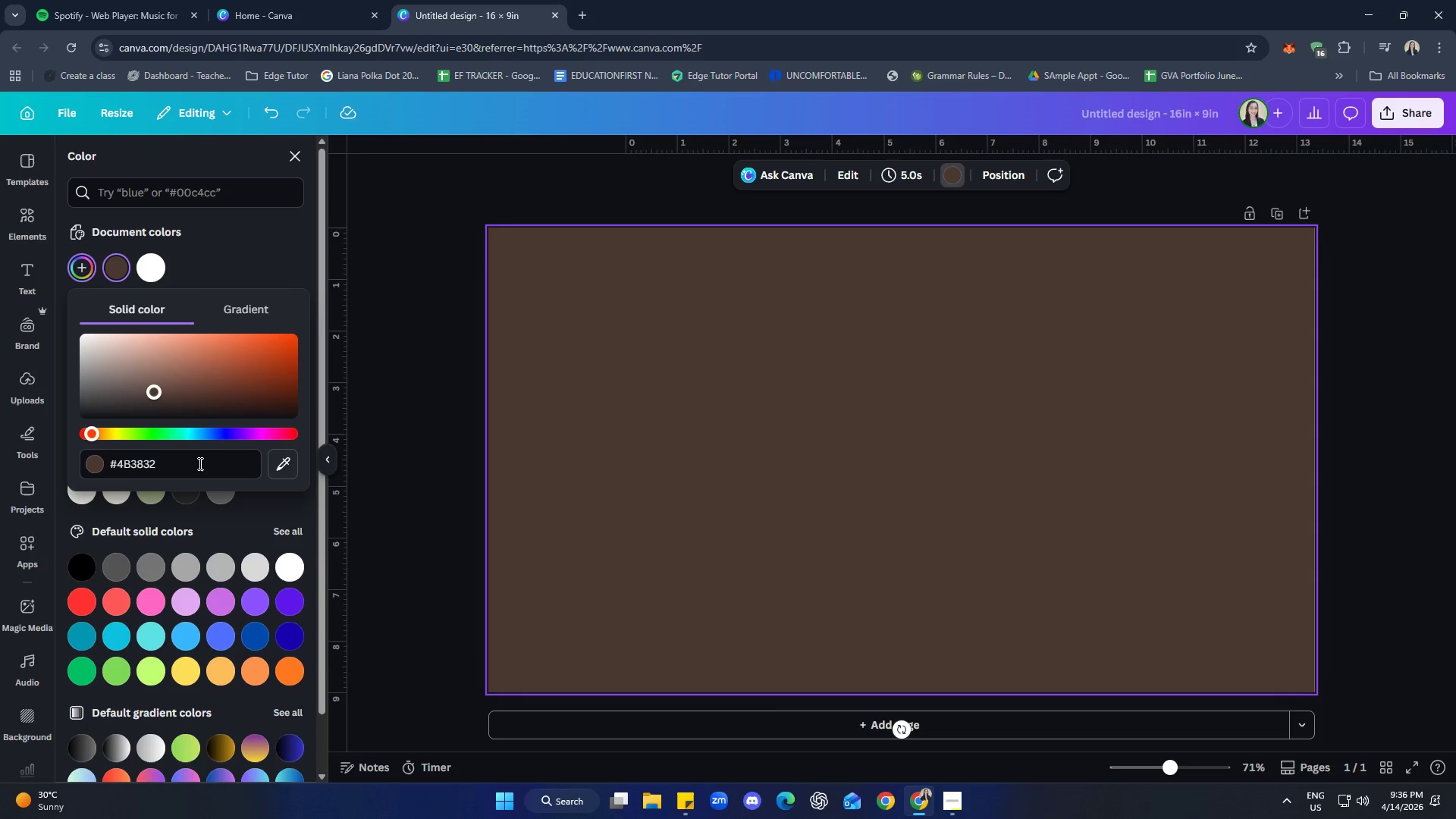 
key(Enter)
 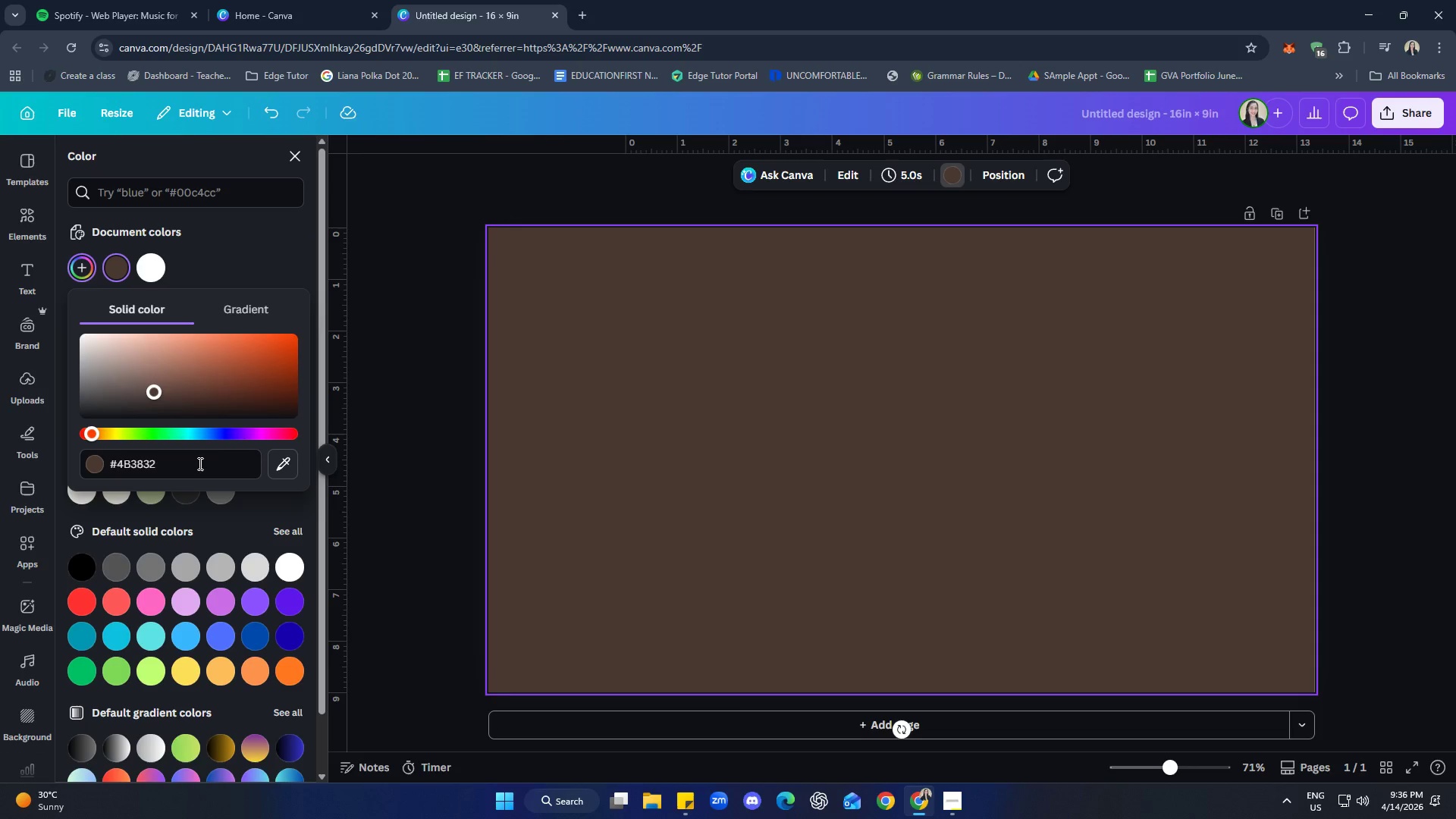 
wait(23.33)
 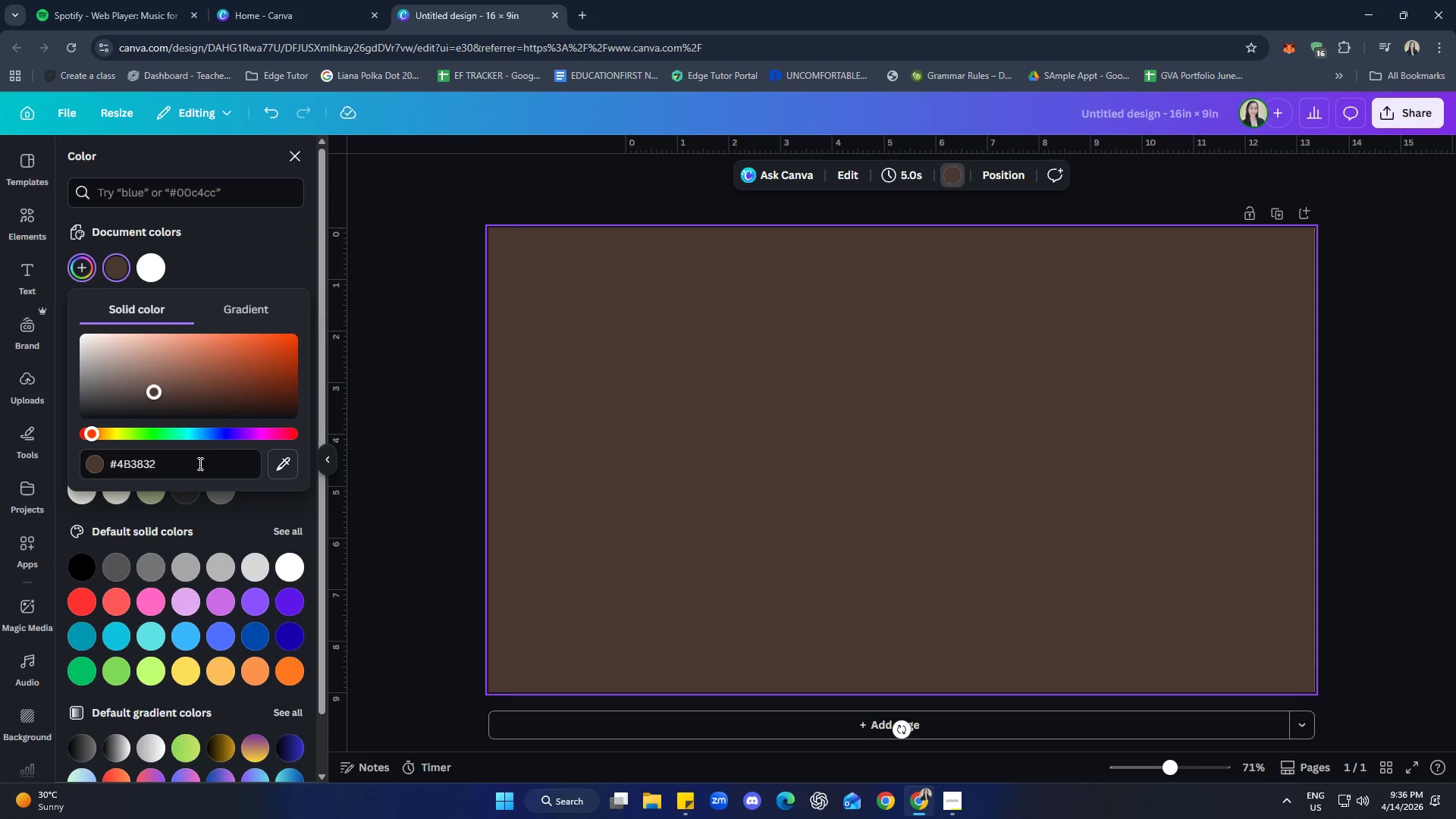 
left_click([193, 490])
 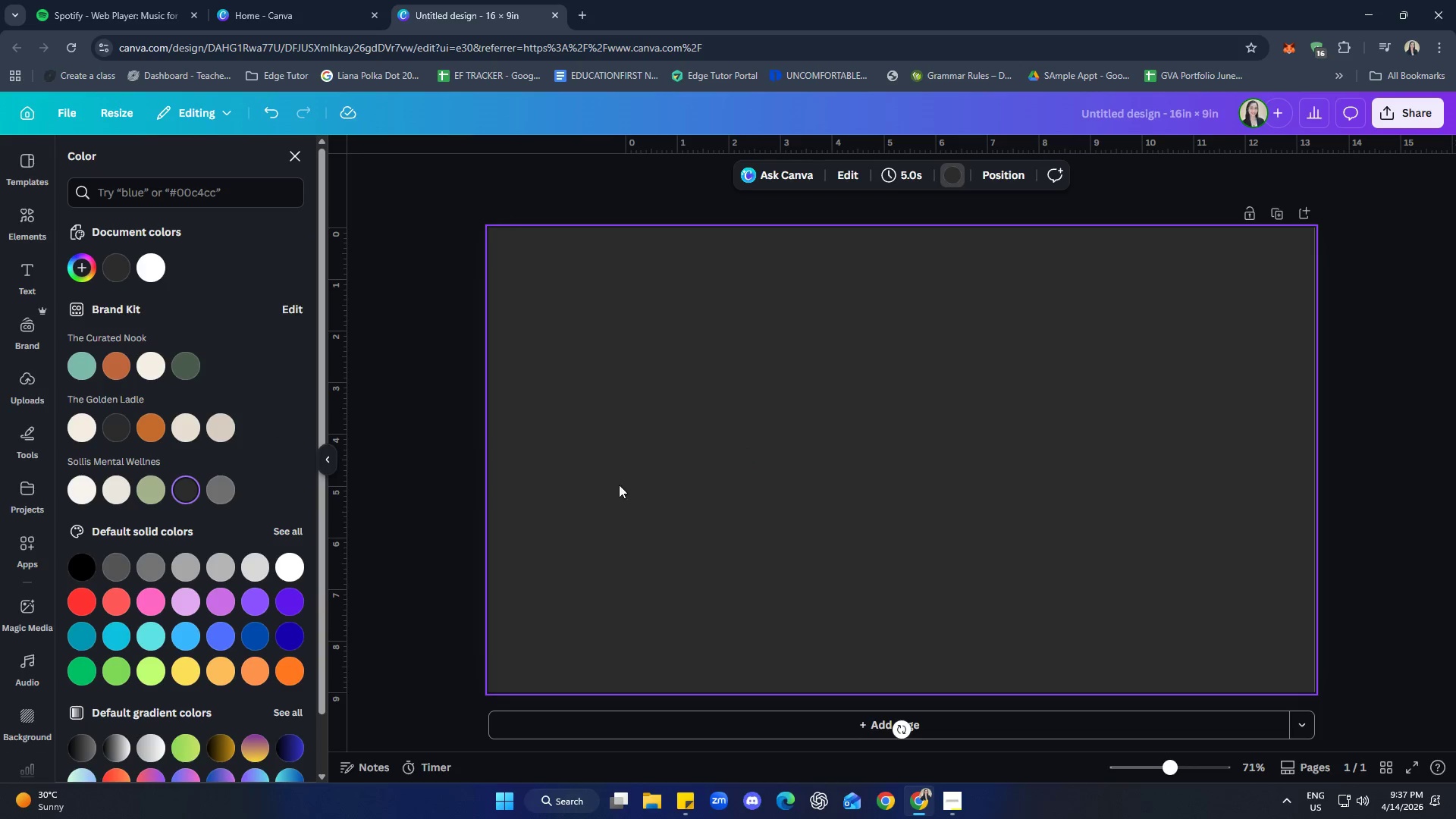 
left_click([893, 479])
 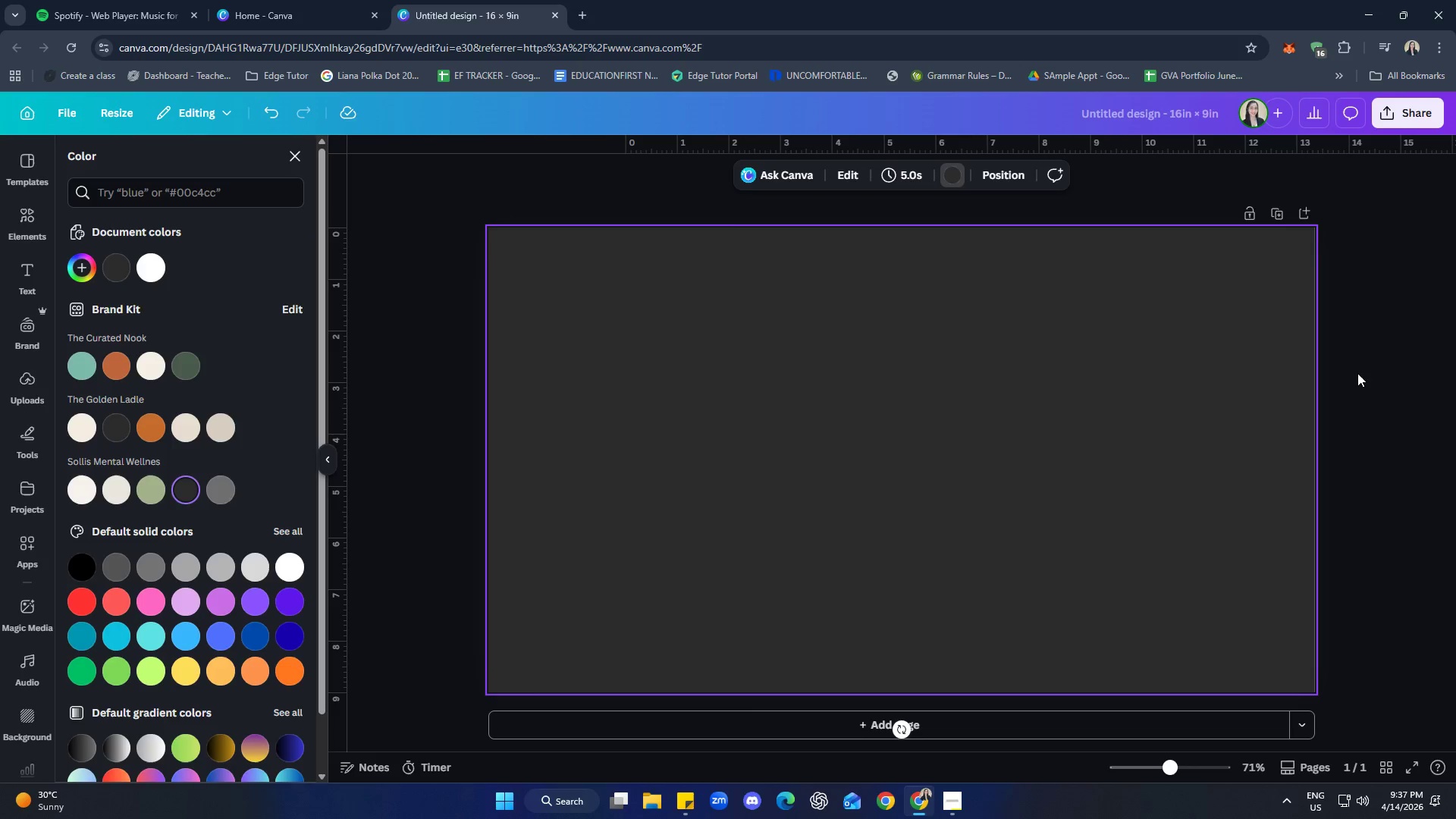 
double_click([1414, 380])
 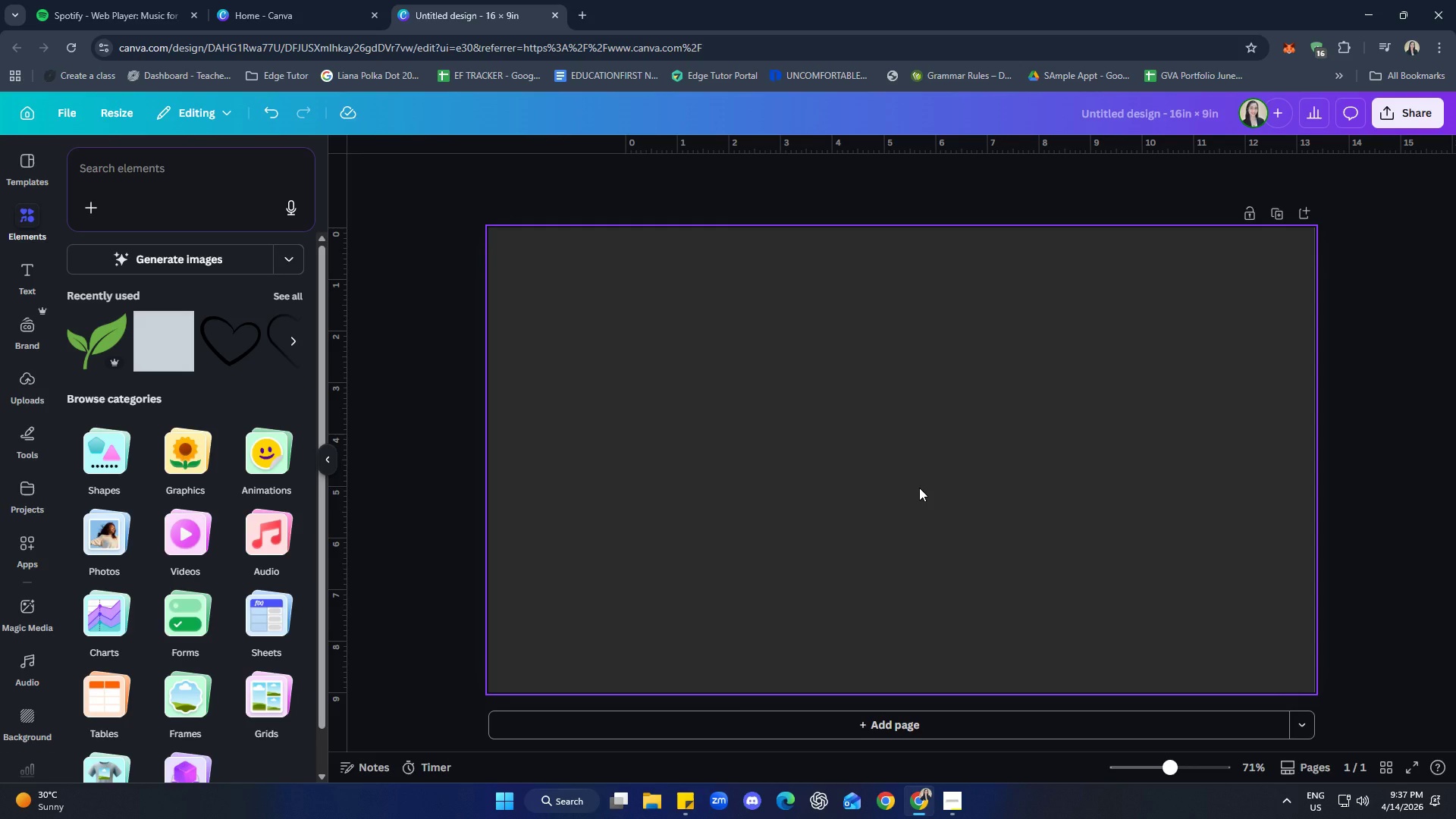 
wait(27.45)
 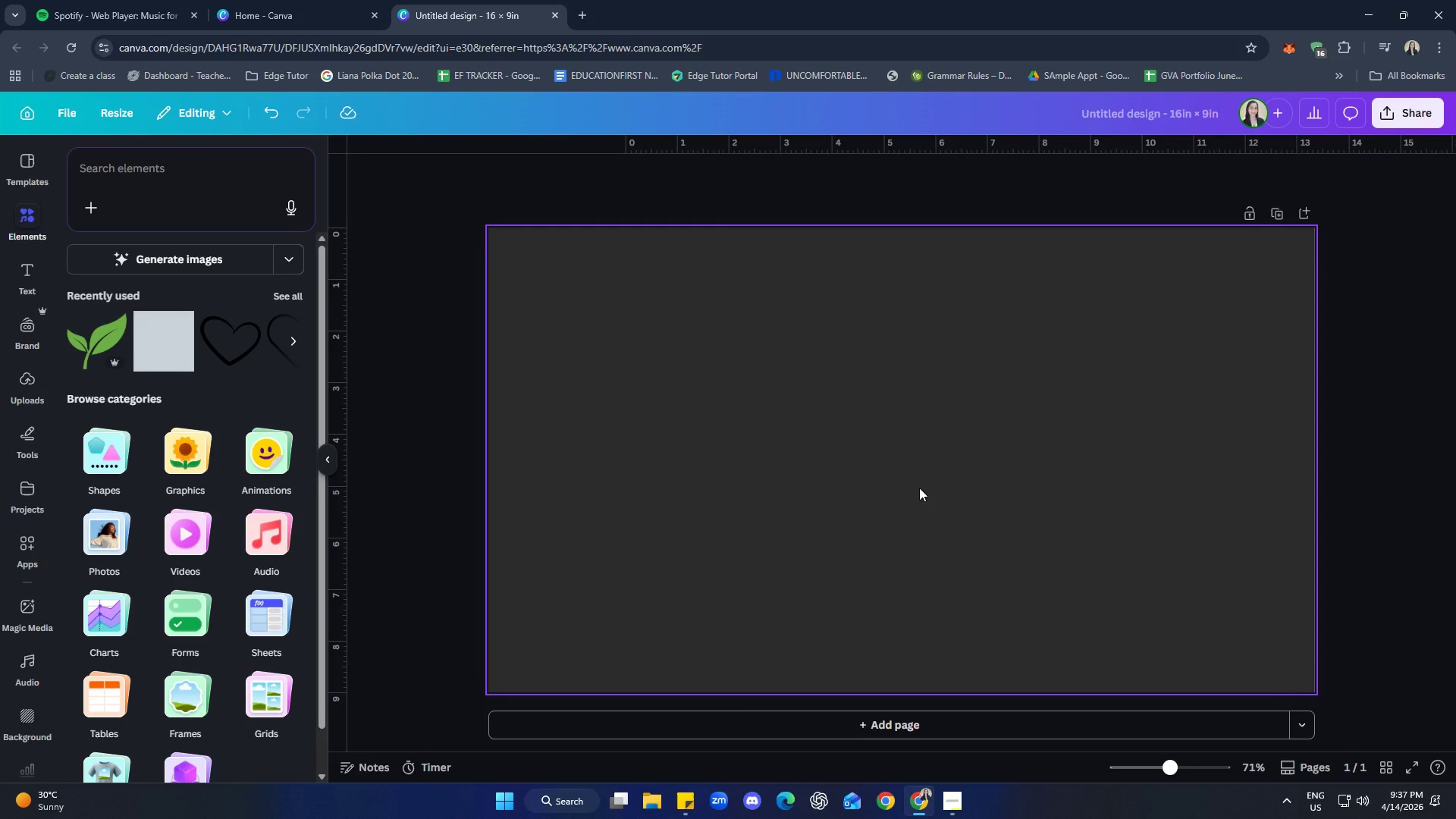 
left_click([834, 344])
 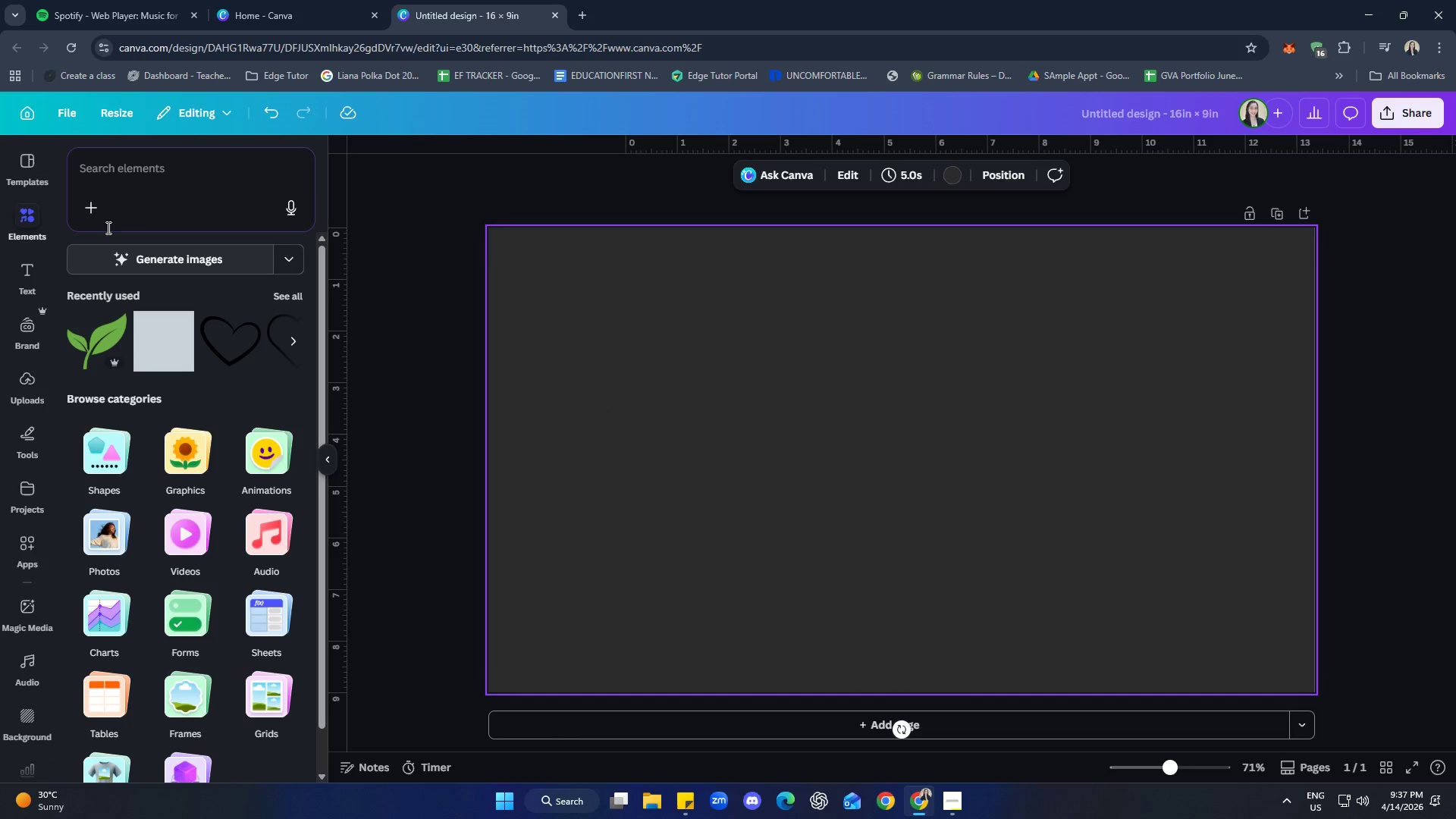 
left_click([153, 184])
 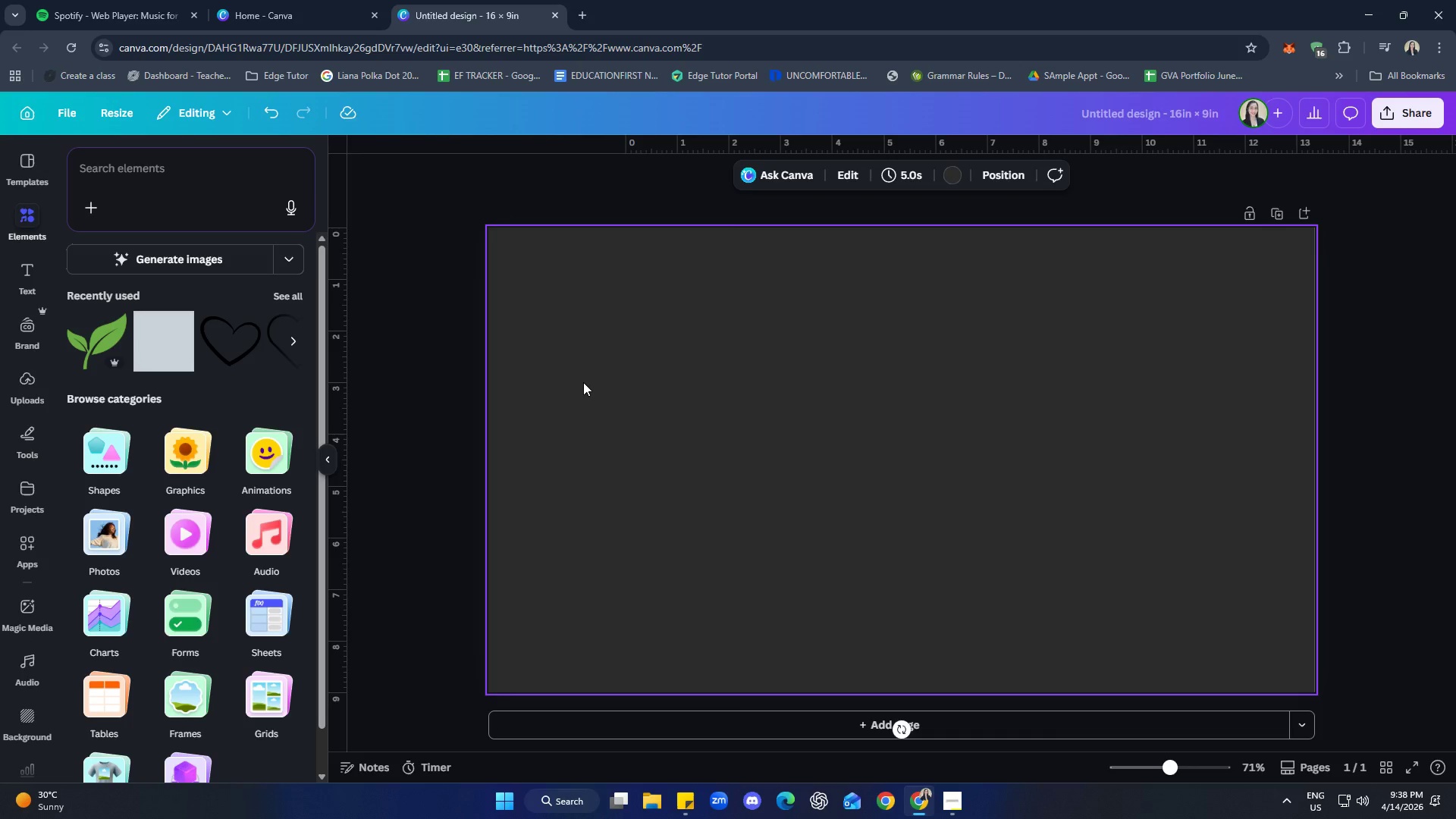 
wait(62.0)
 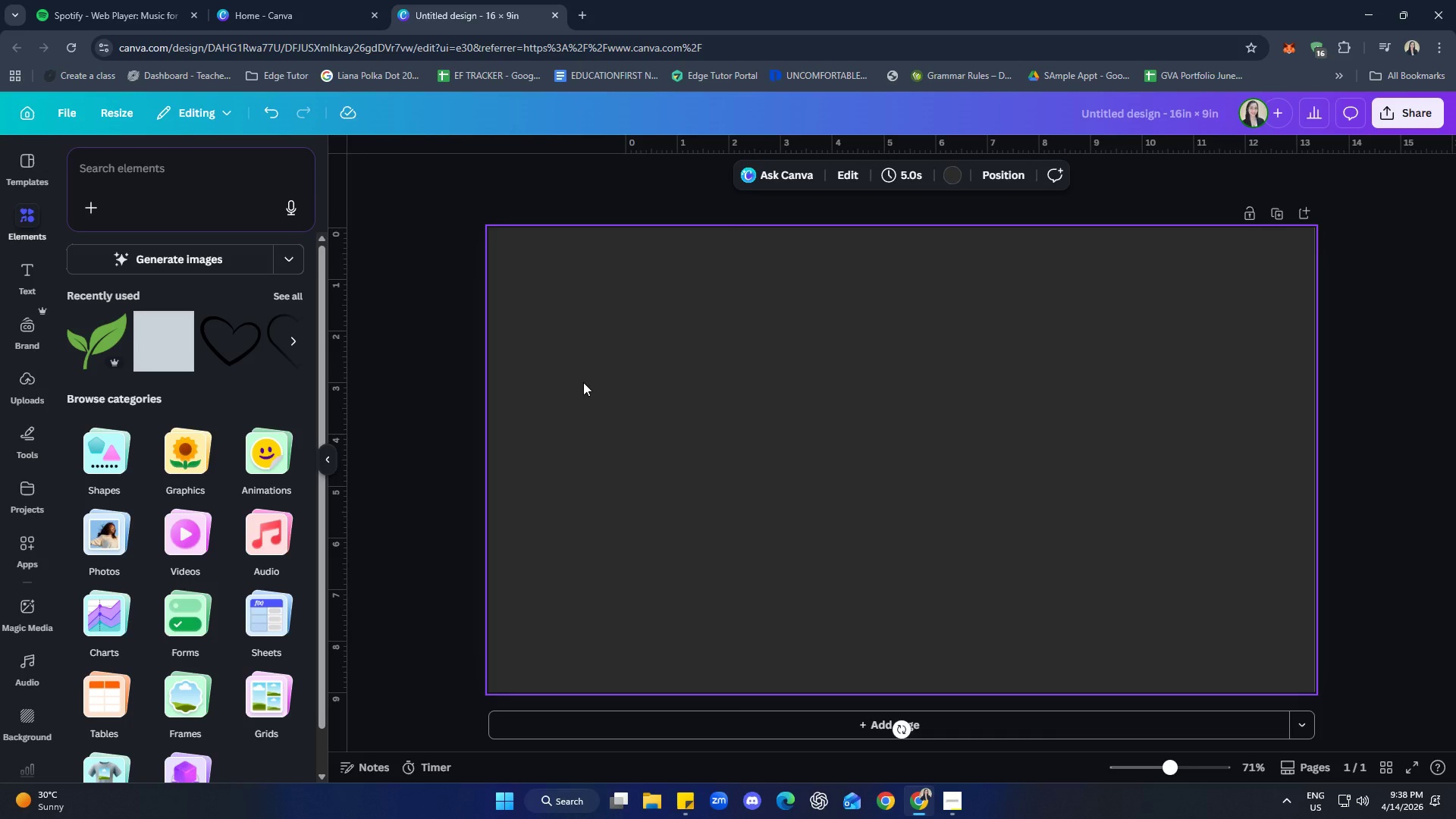 
left_click_drag(start_coordinate=[477, 635], to_coordinate=[500, 623])
 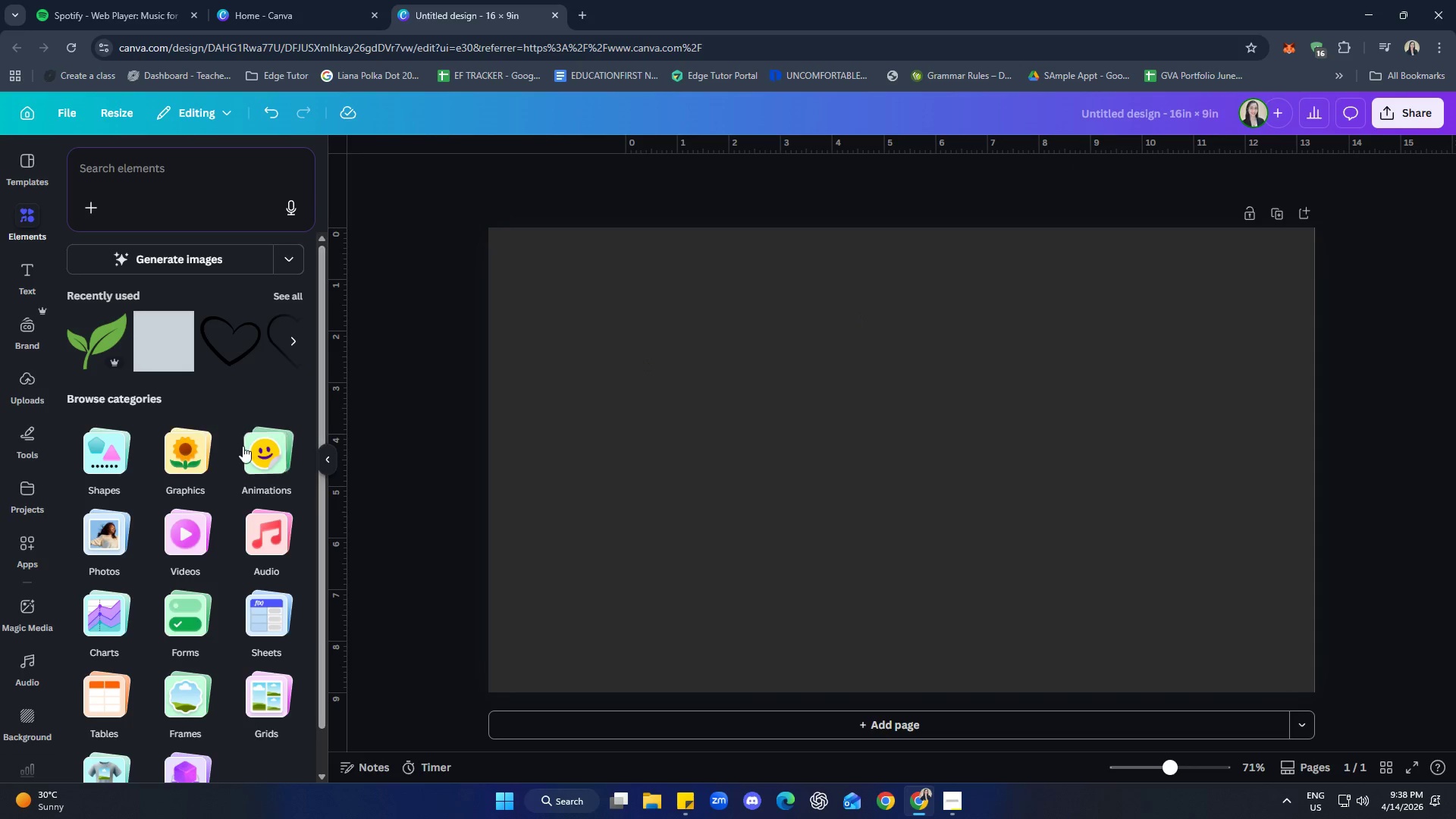 
left_click([185, 199])
 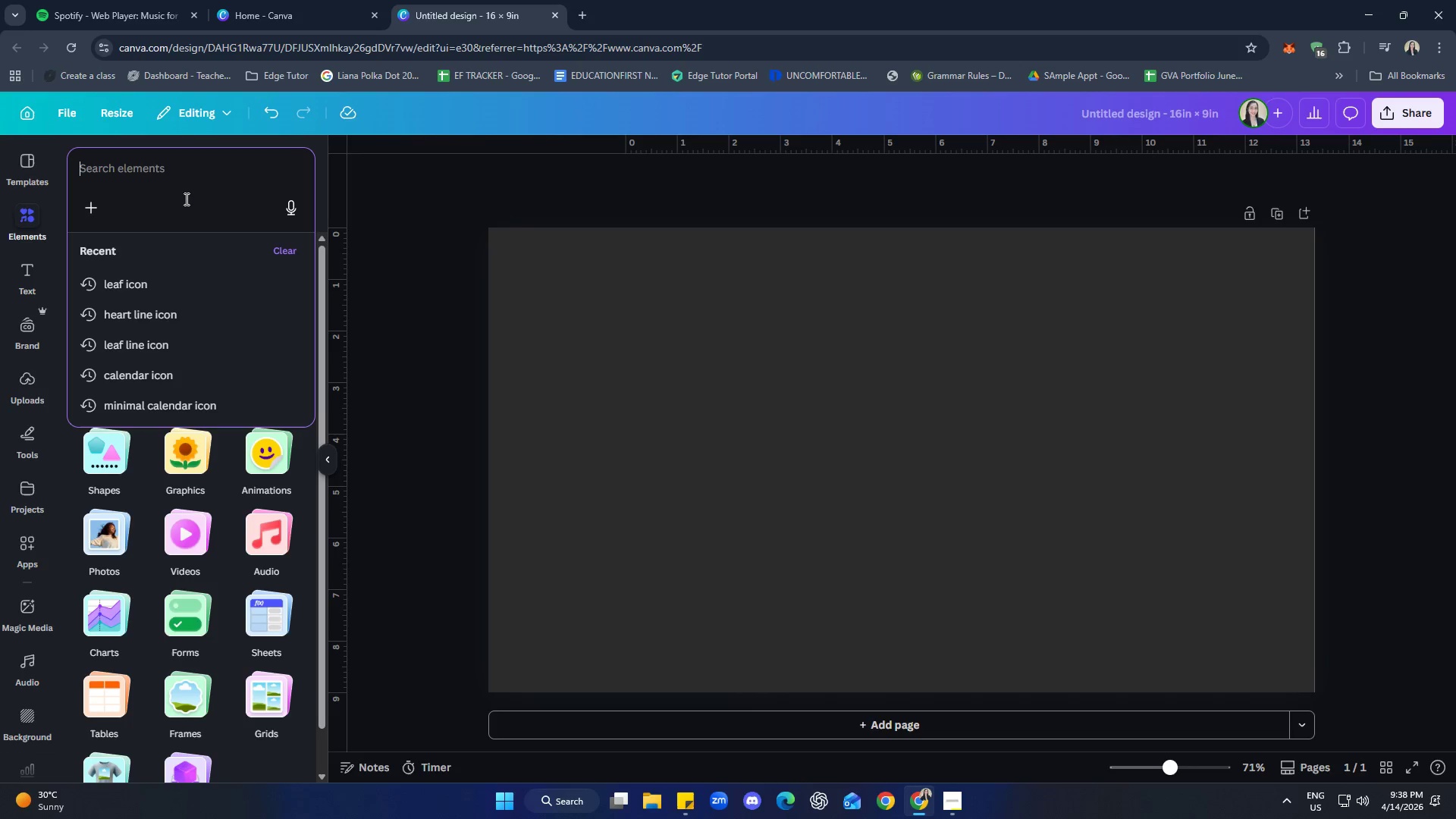 
scroll: coordinate [174, 412], scroll_direction: up, amount: 3.0
 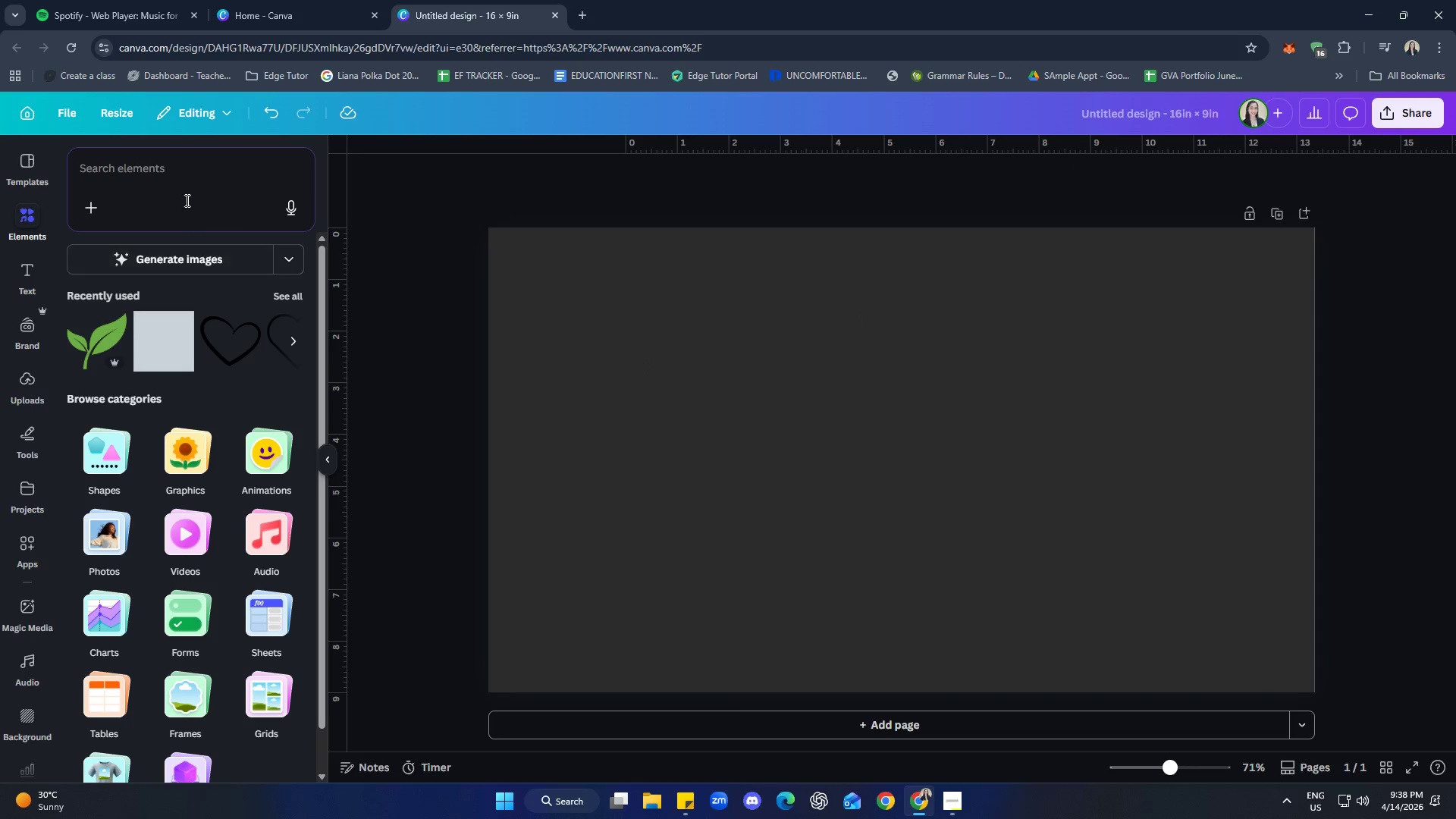 
wait(7.13)
 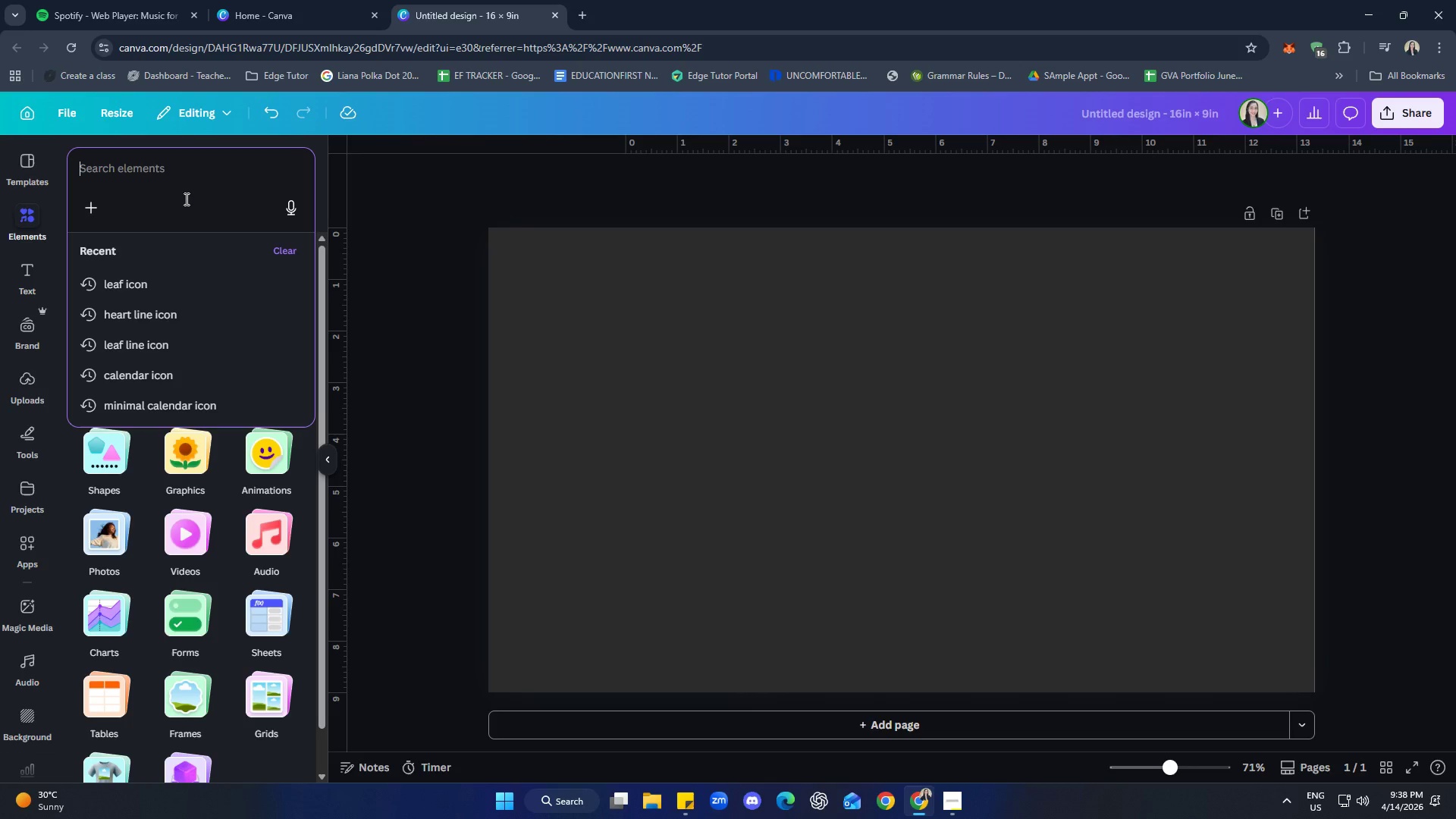 
left_click([160, 176])
 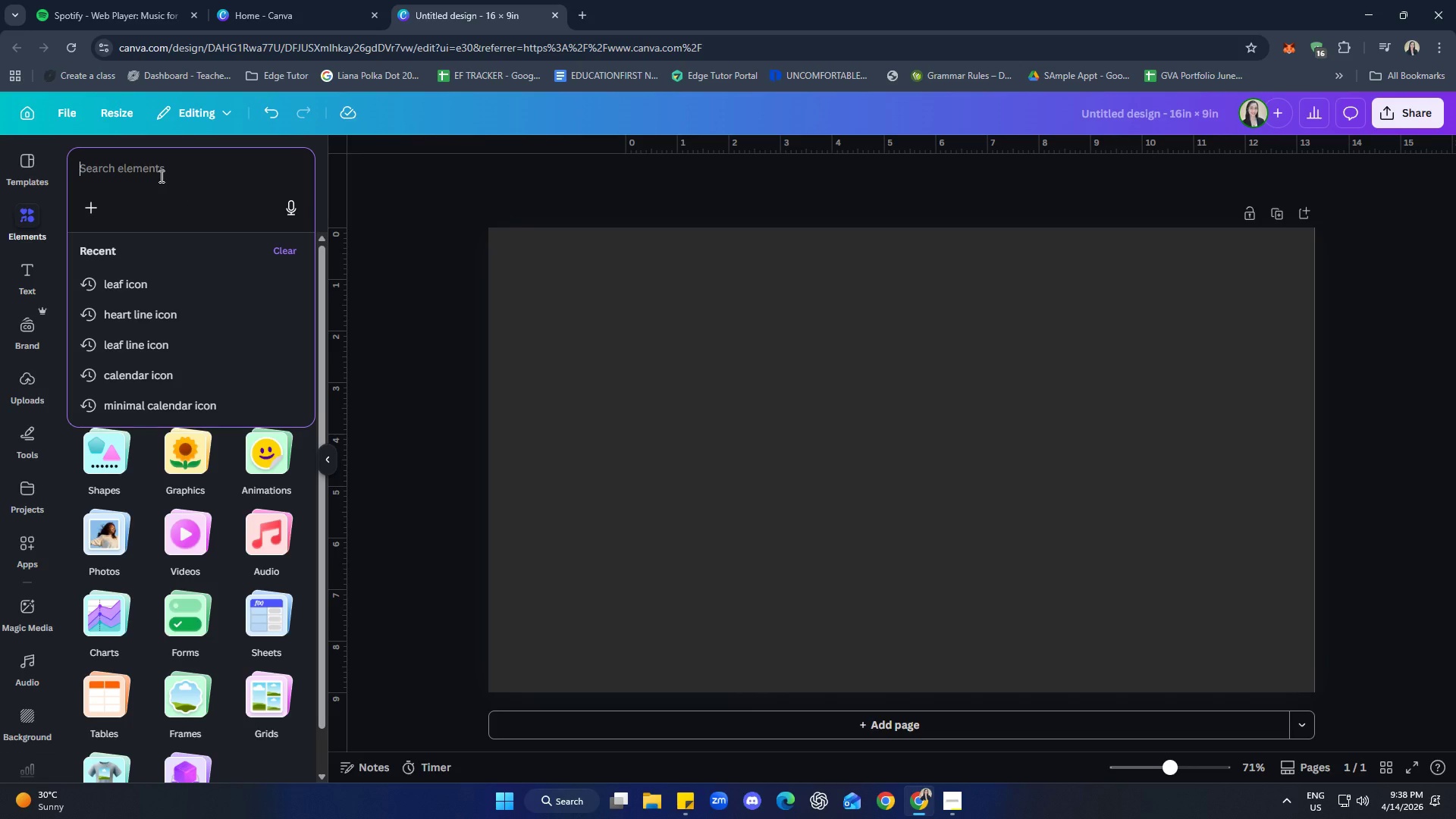 
type(espresso machine ase)
key(Backspace)
key(Backspace)
type(esthetic)
 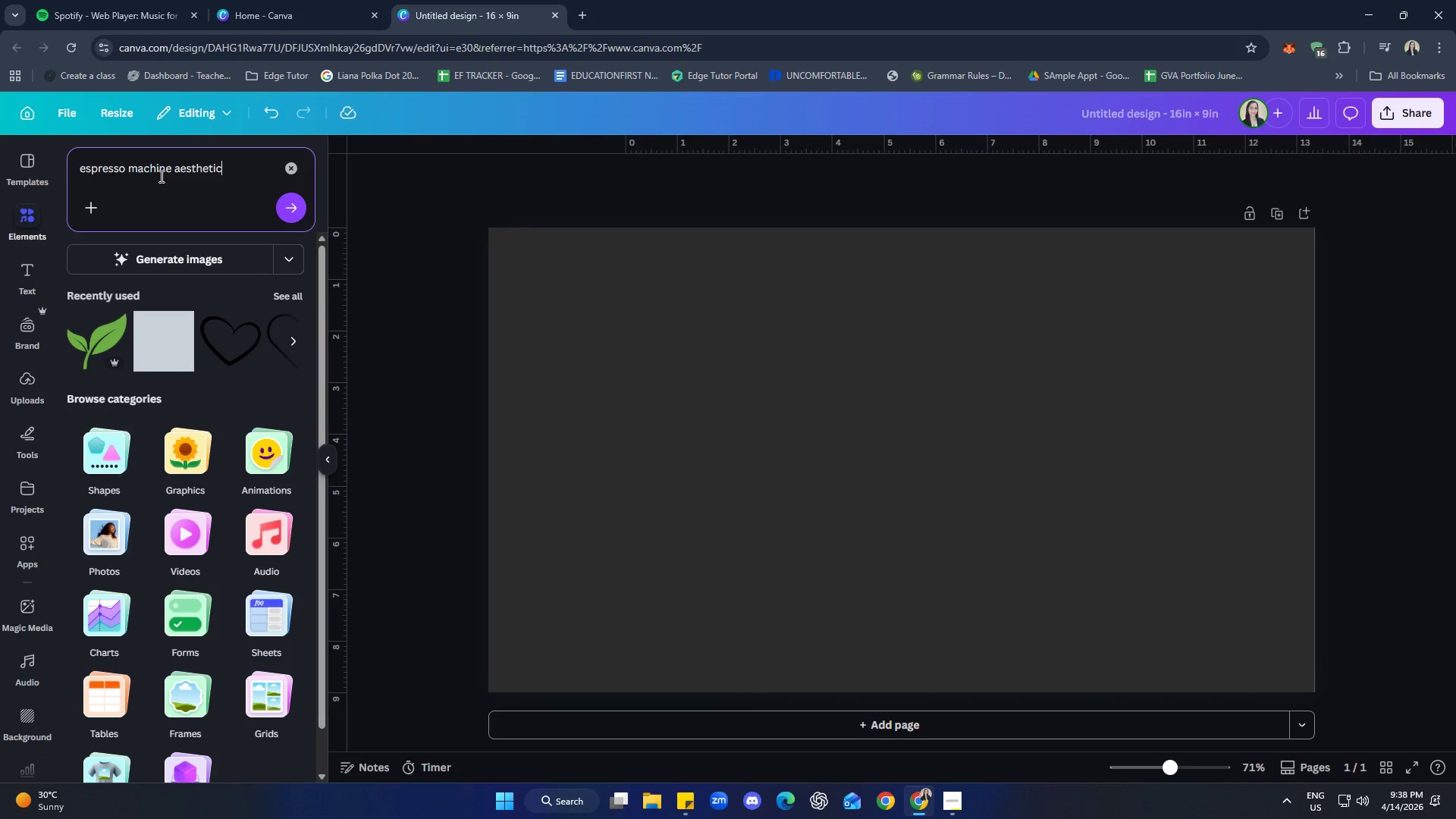 
key(Enter)
 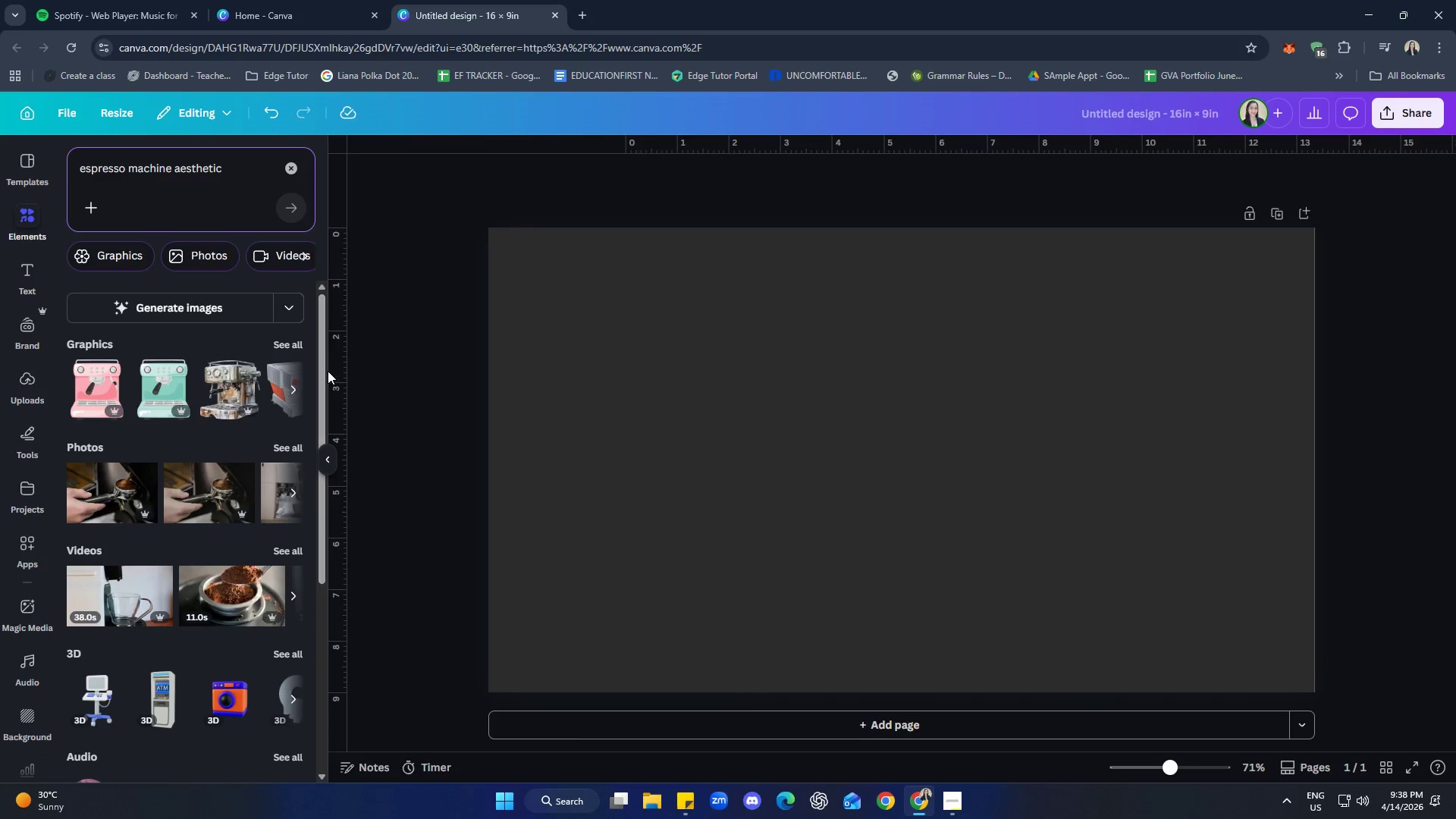 
left_click([294, 447])
 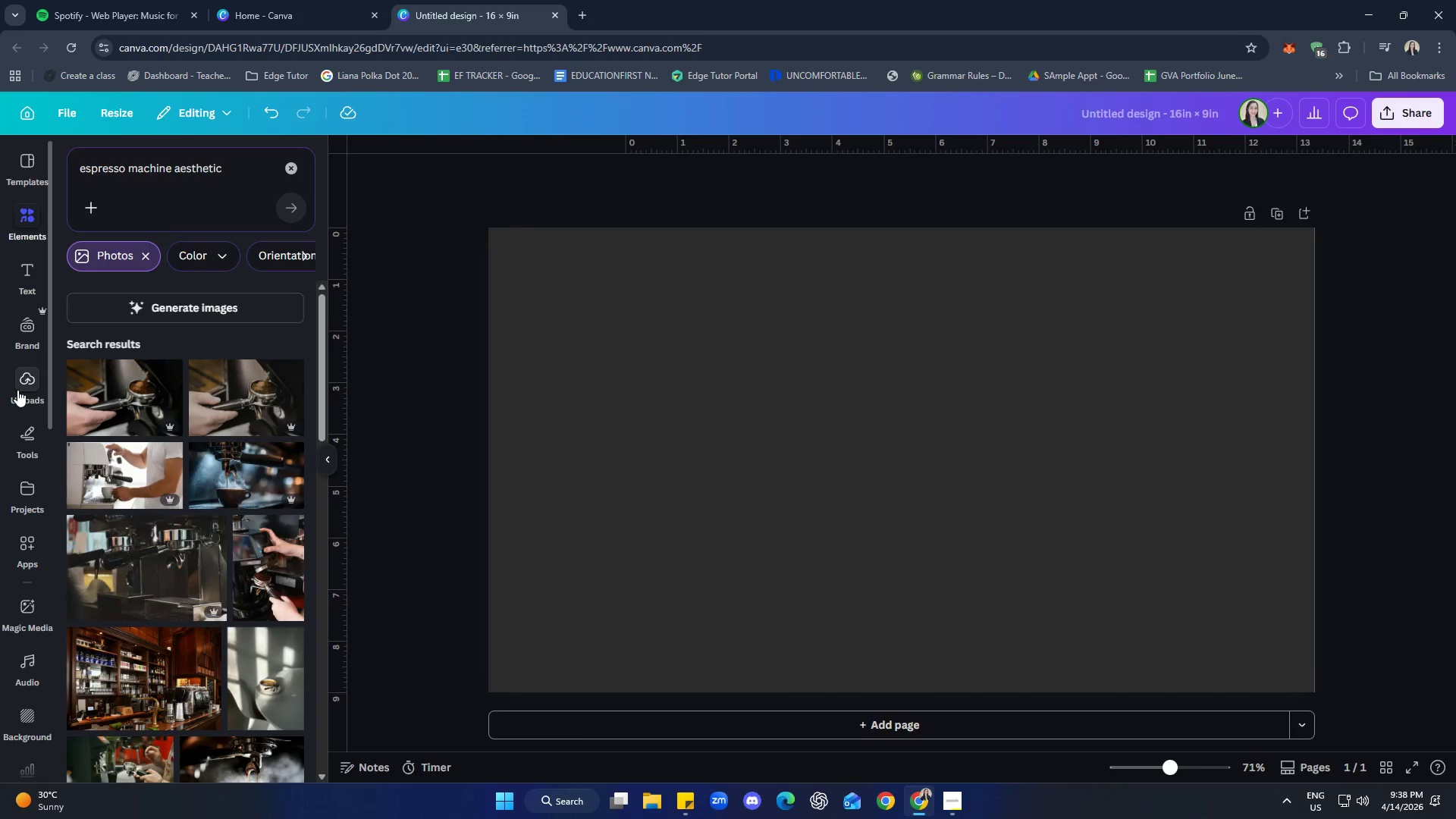 
wait(5.17)
 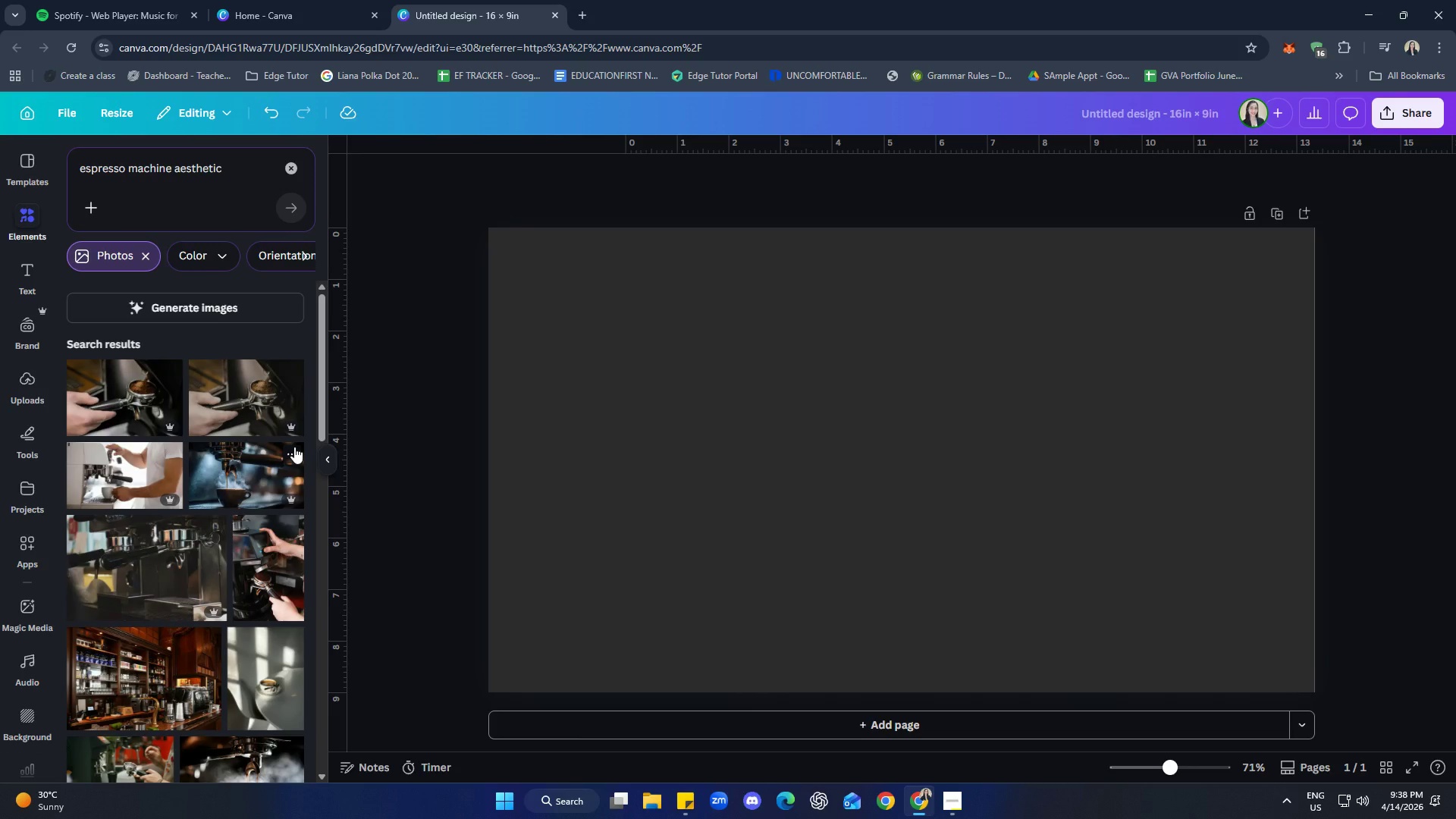 
scroll: coordinate [207, 422], scroll_direction: down, amount: 3.0
 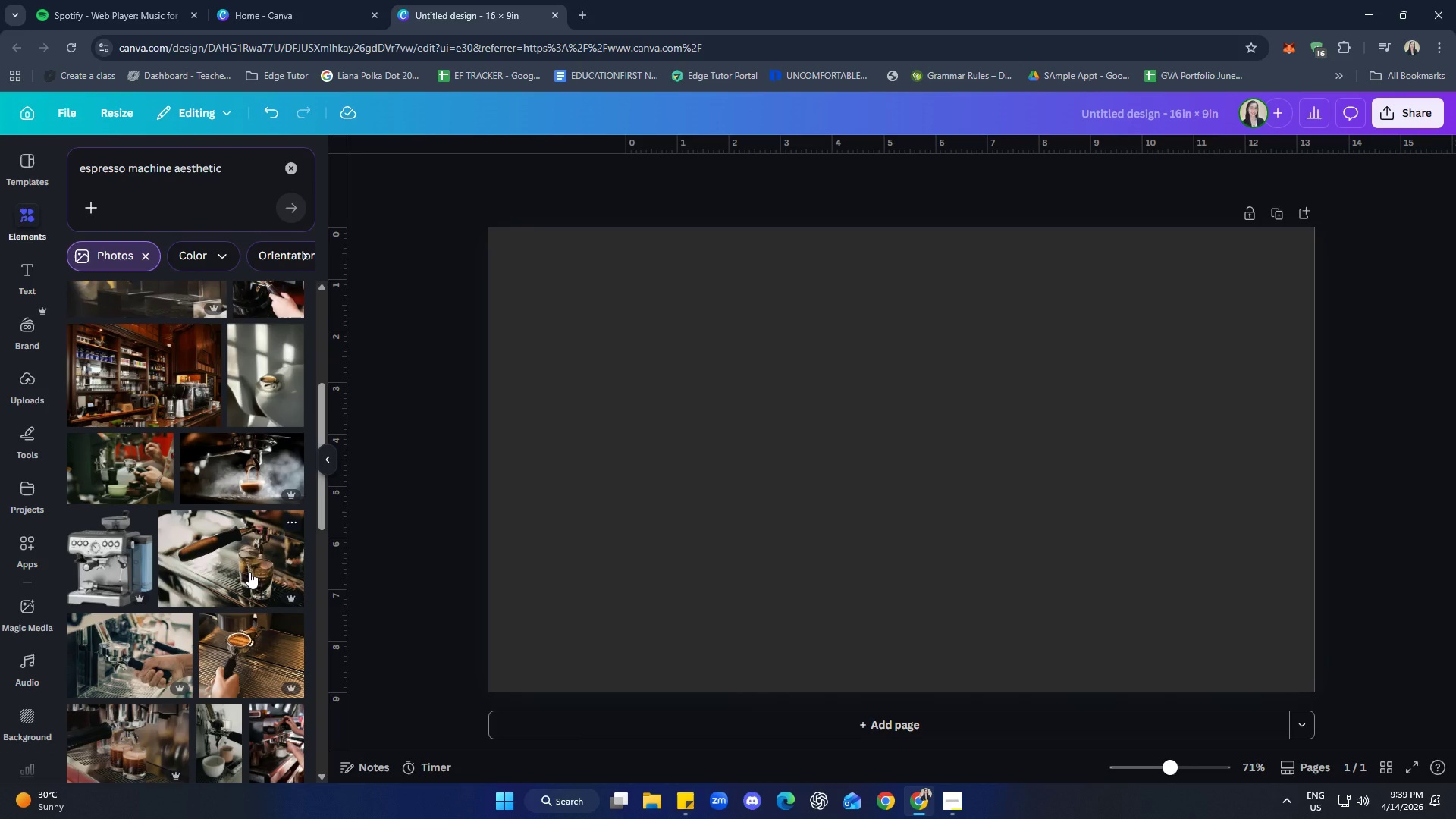 
left_click([249, 572])
 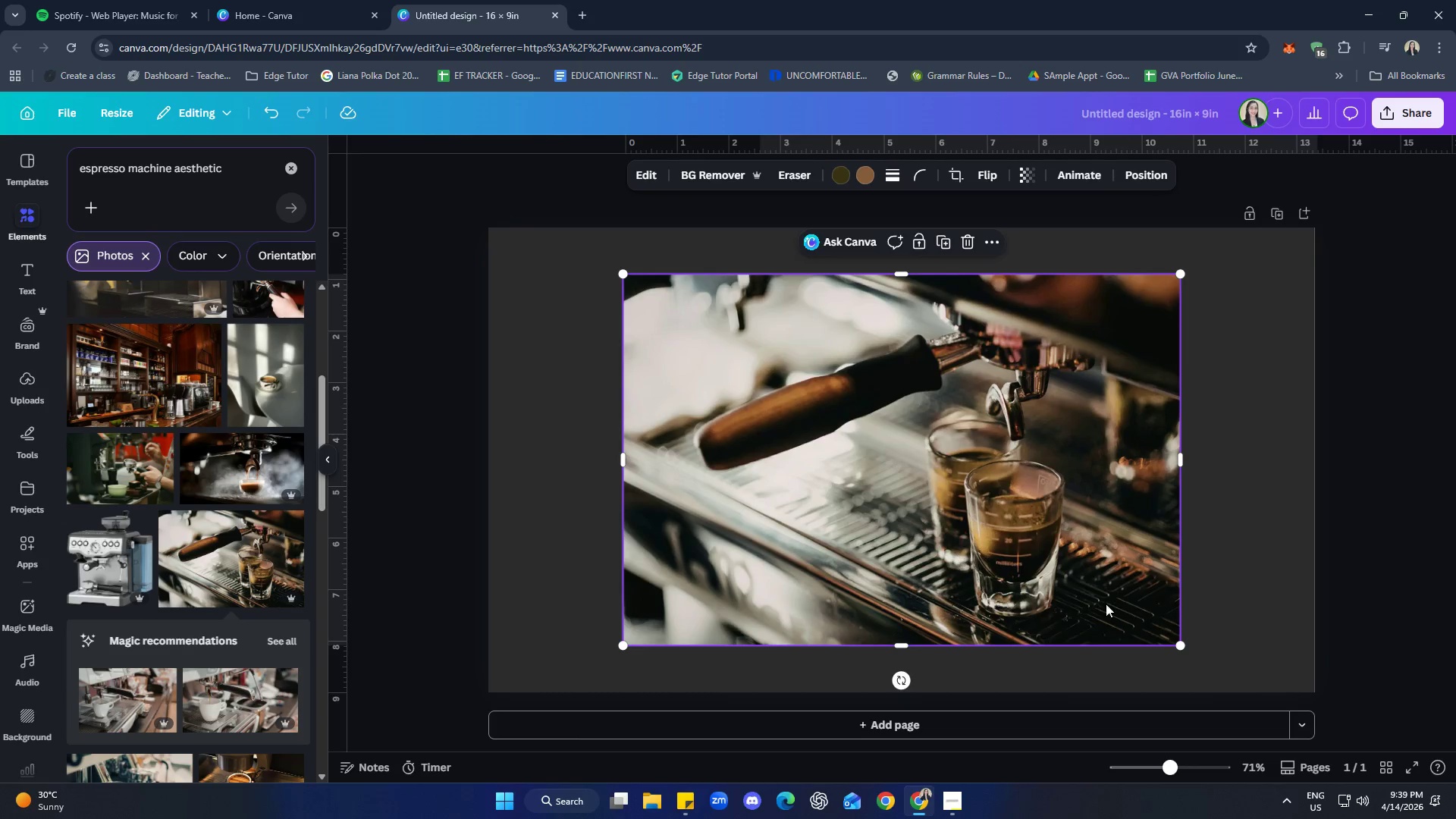 
left_click_drag(start_coordinate=[1014, 503], to_coordinate=[1181, 516])
 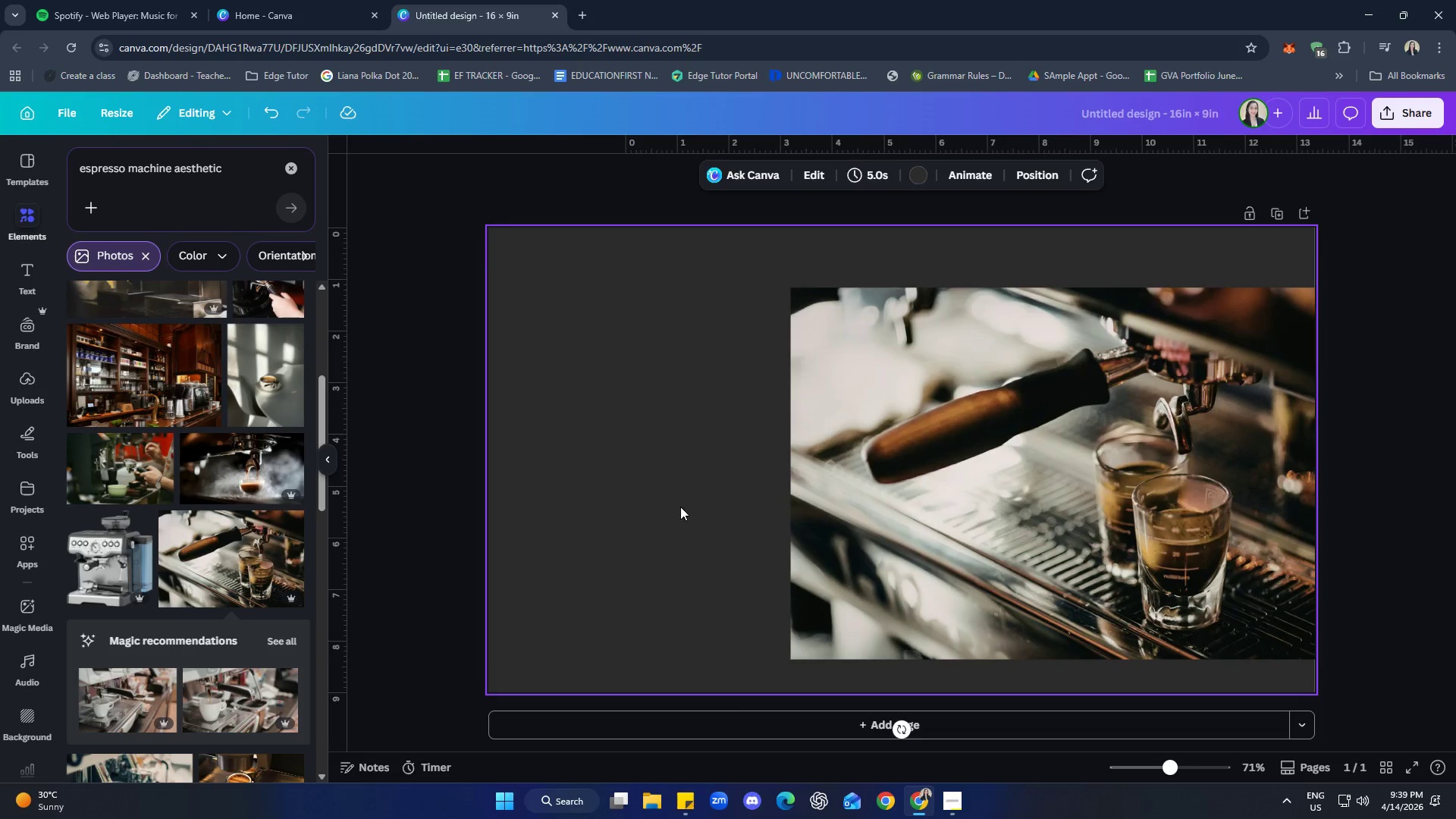 
scroll: coordinate [231, 501], scroll_direction: down, amount: 6.0
 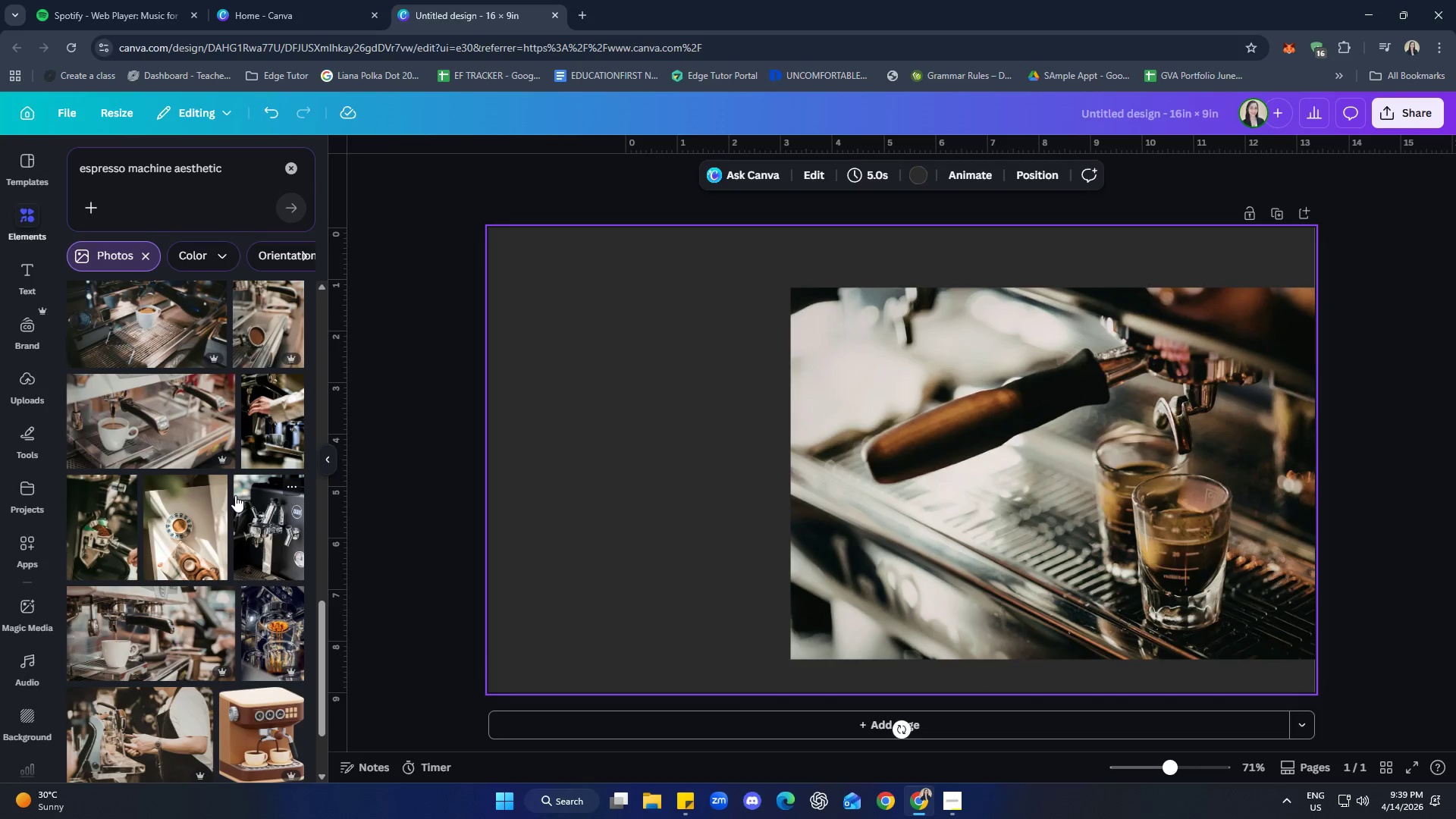 
scroll: coordinate [206, 461], scroll_direction: up, amount: 3.0
 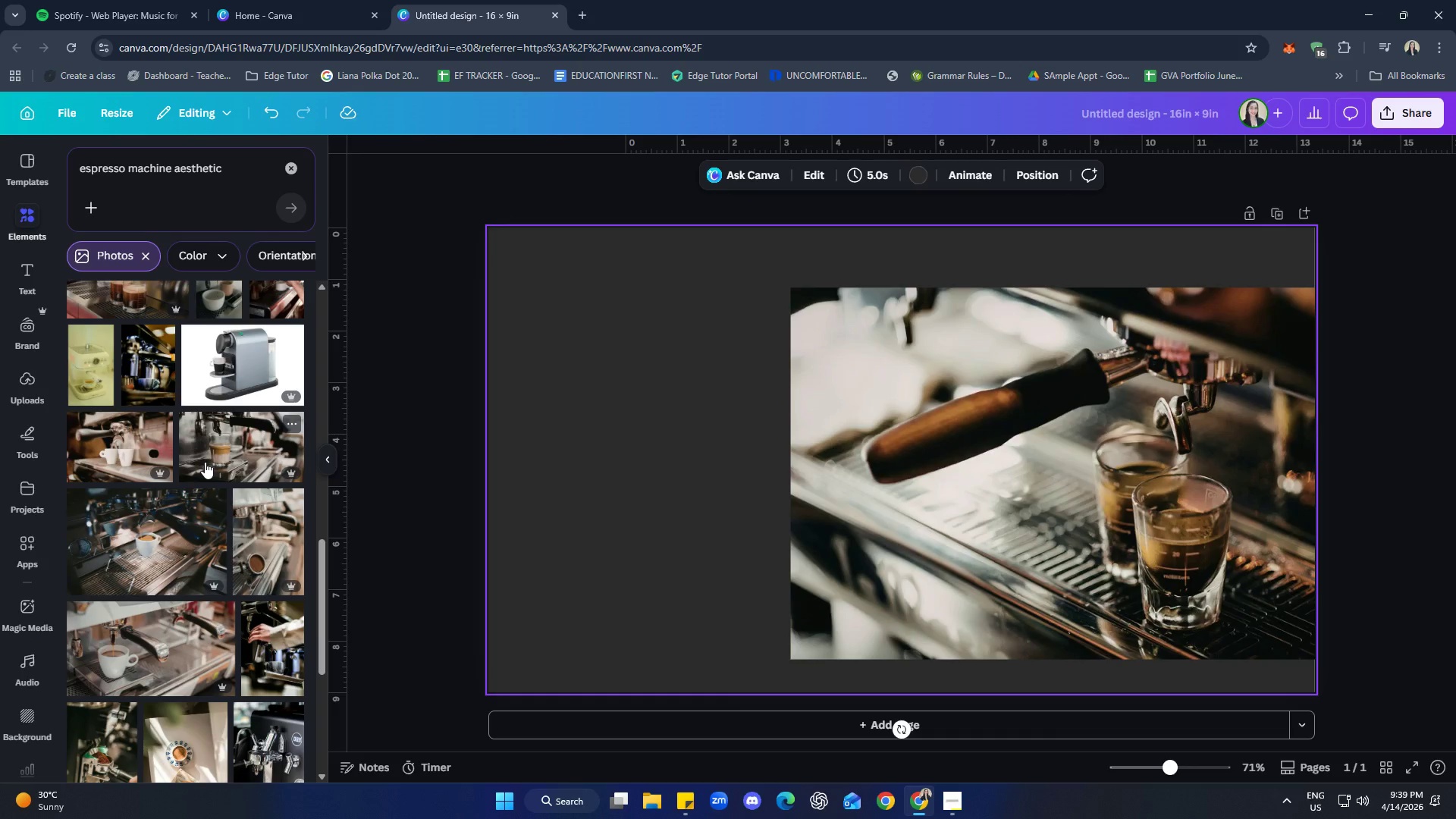 
wait(12.54)
 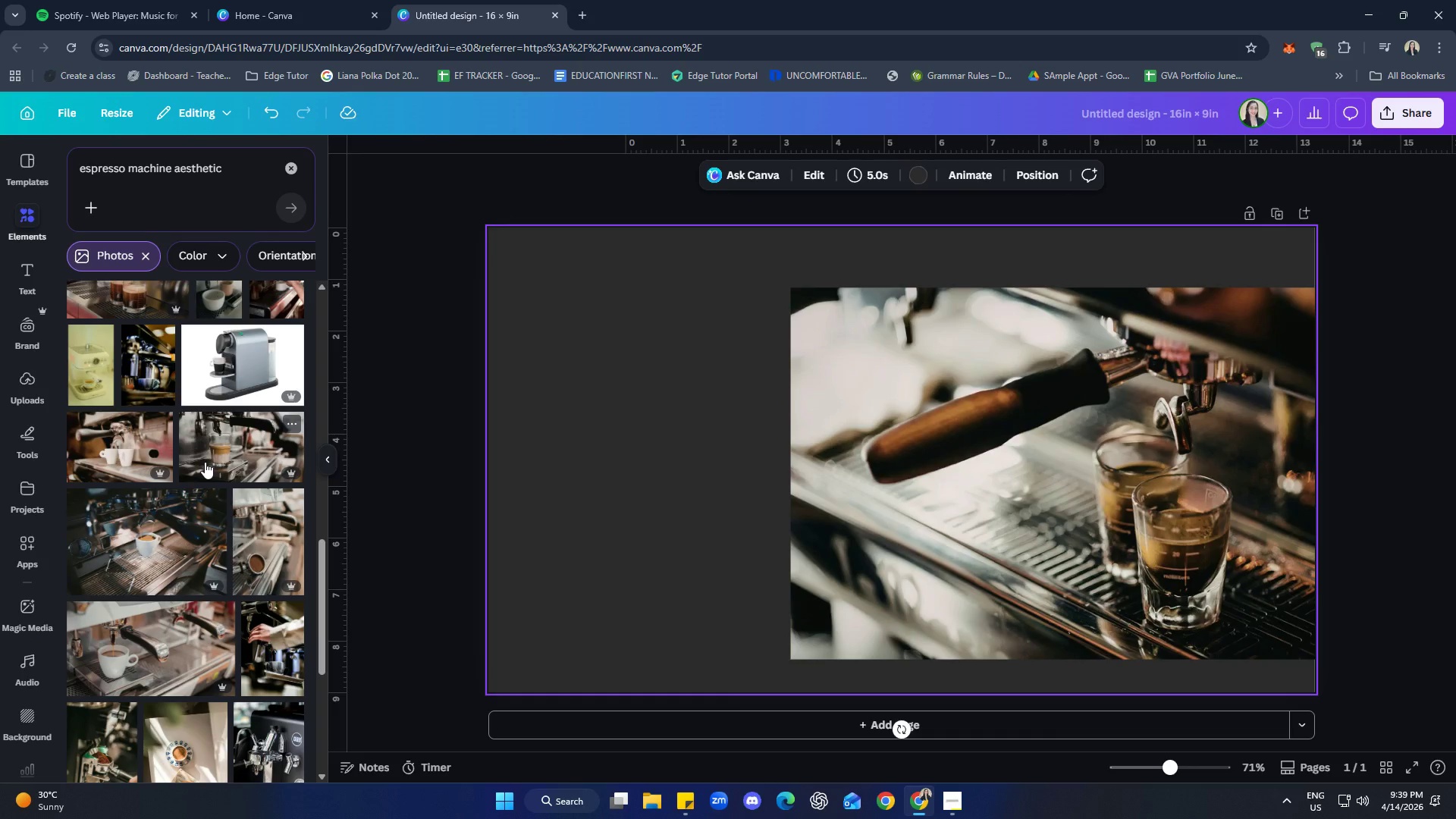 
left_click_drag(start_coordinate=[990, 471], to_coordinate=[1008, 467])
 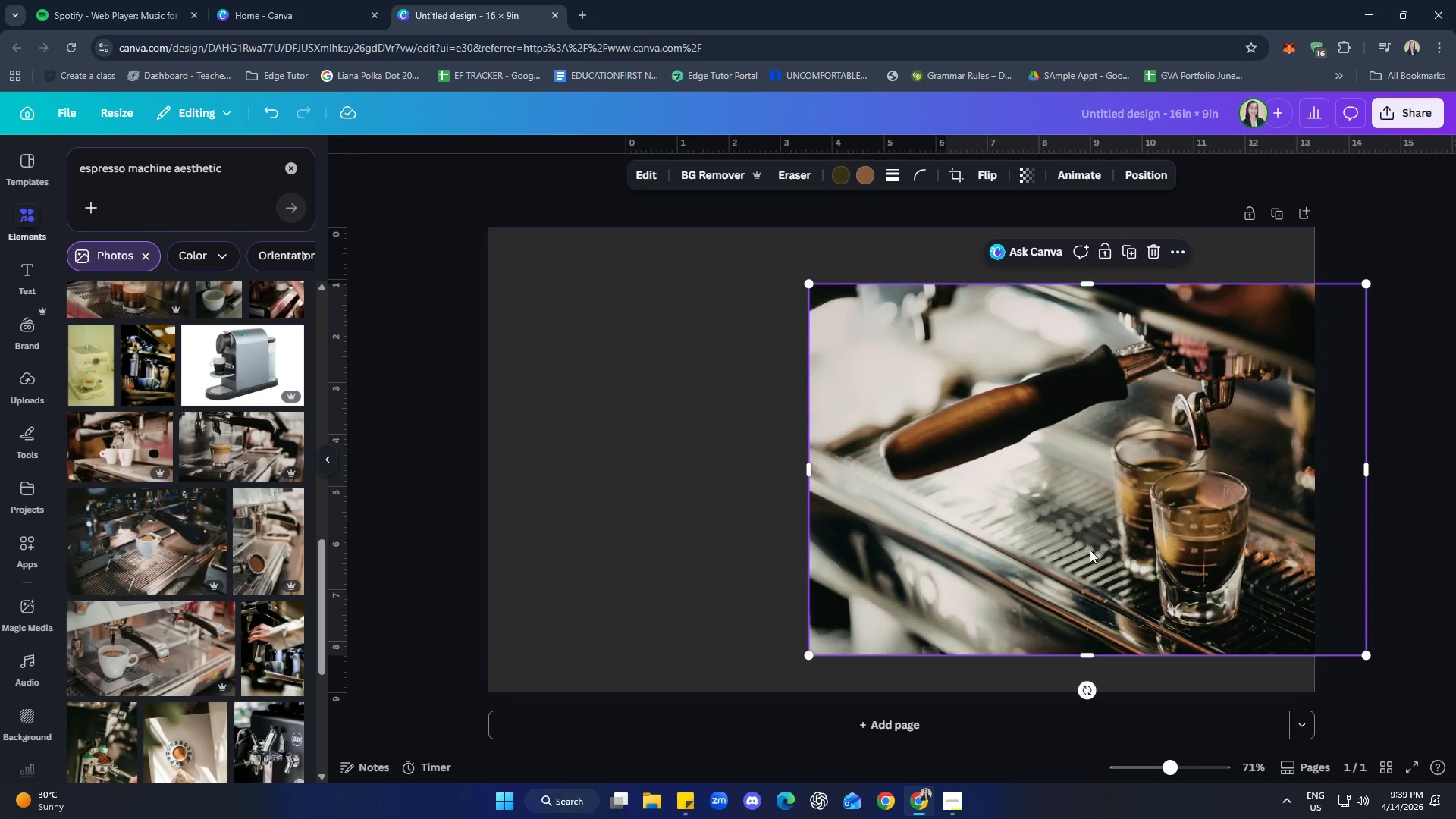 
left_click_drag(start_coordinate=[1087, 654], to_coordinate=[1088, 697])
 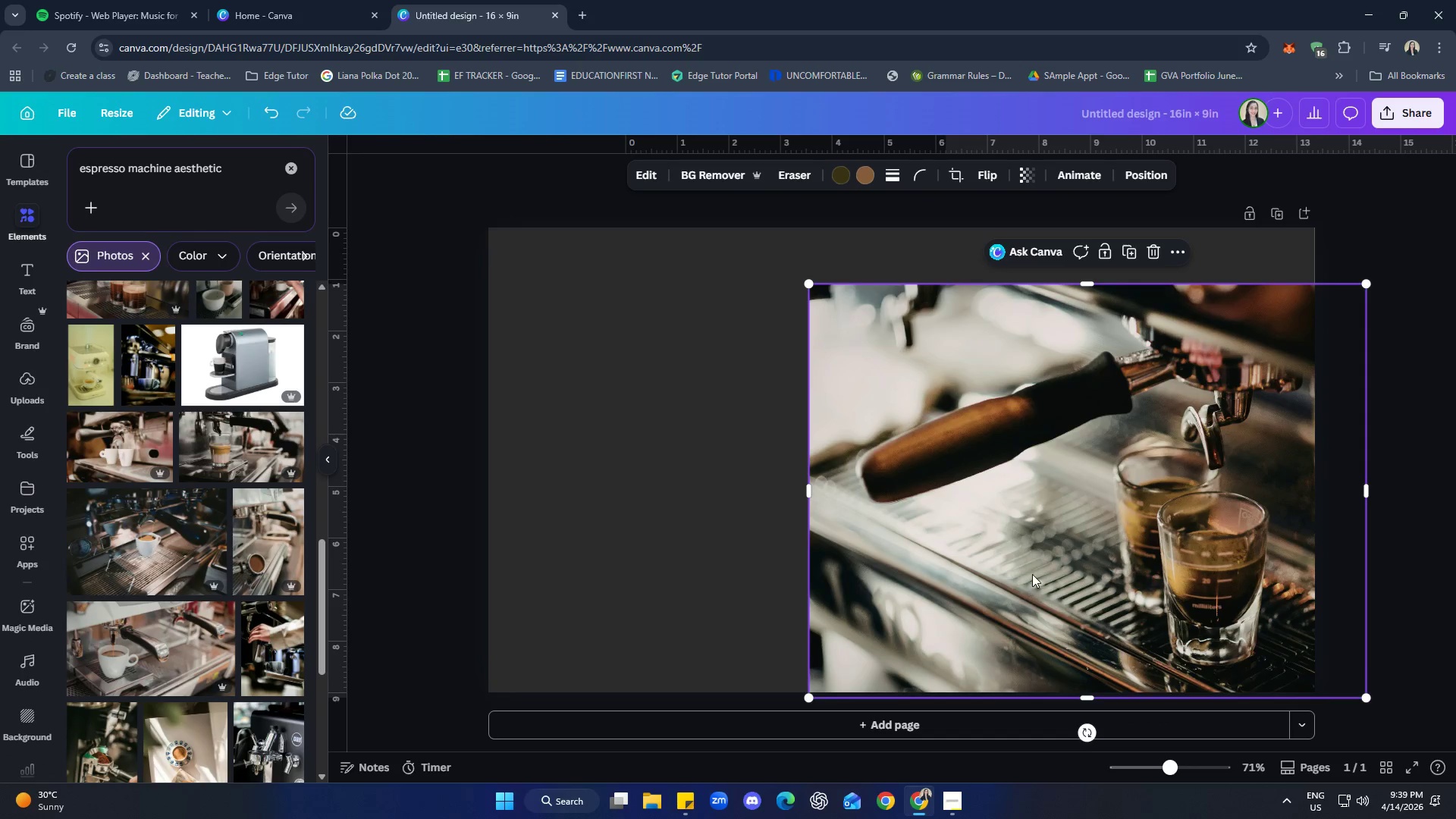 
left_click_drag(start_coordinate=[1033, 554], to_coordinate=[1037, 545])
 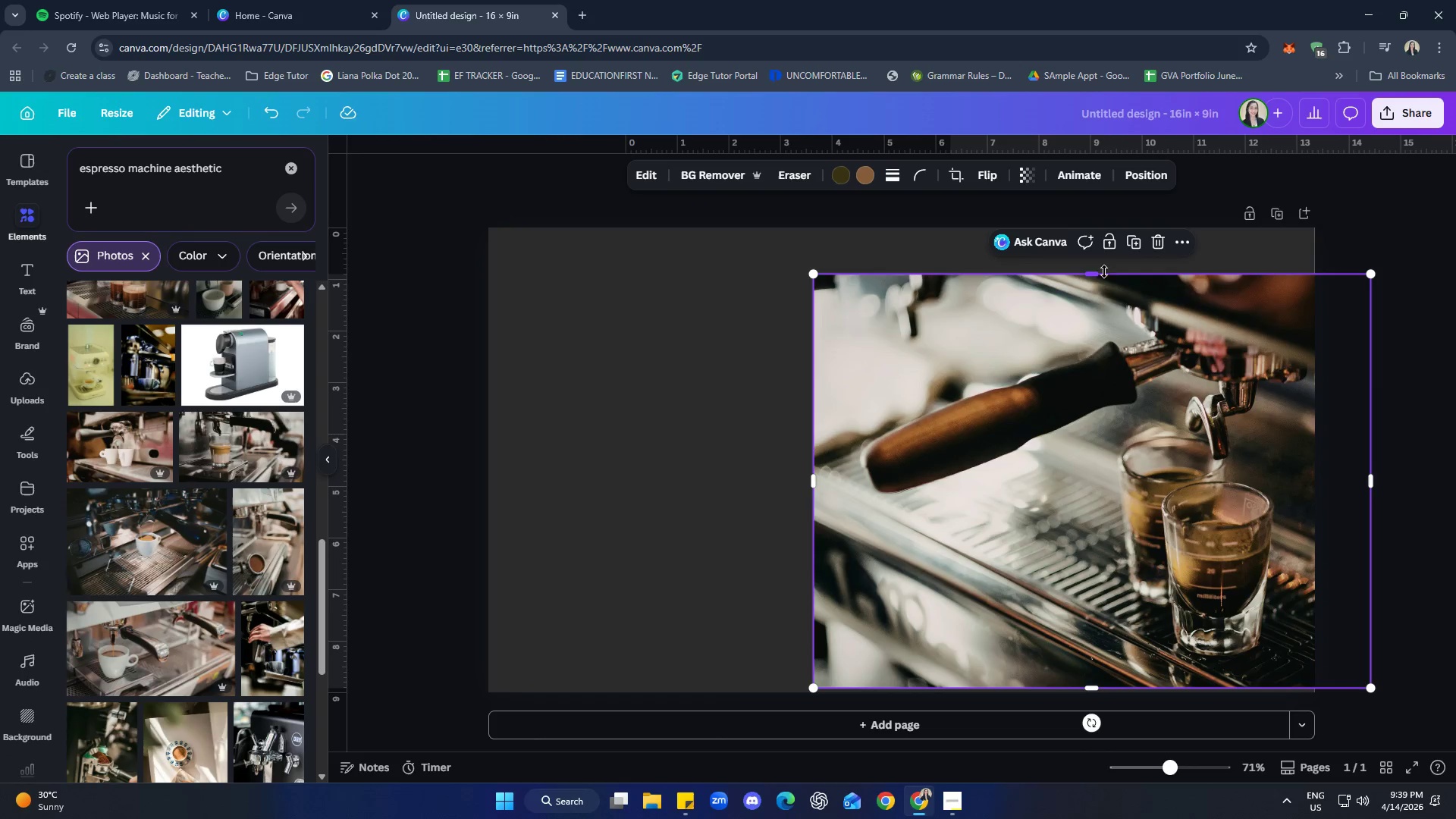 
left_click_drag(start_coordinate=[1098, 275], to_coordinate=[1090, 224])
 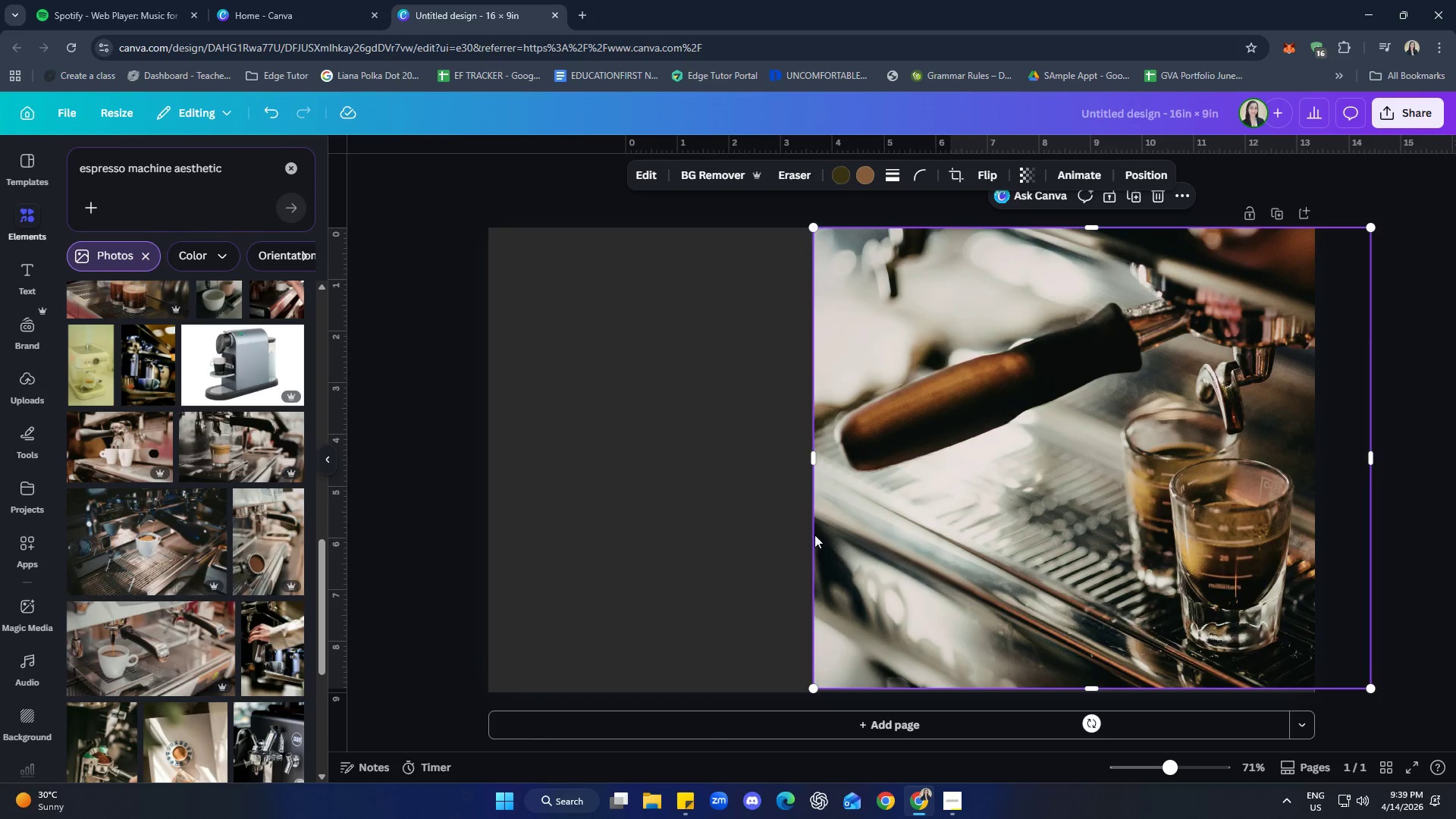 
left_click([692, 482])
 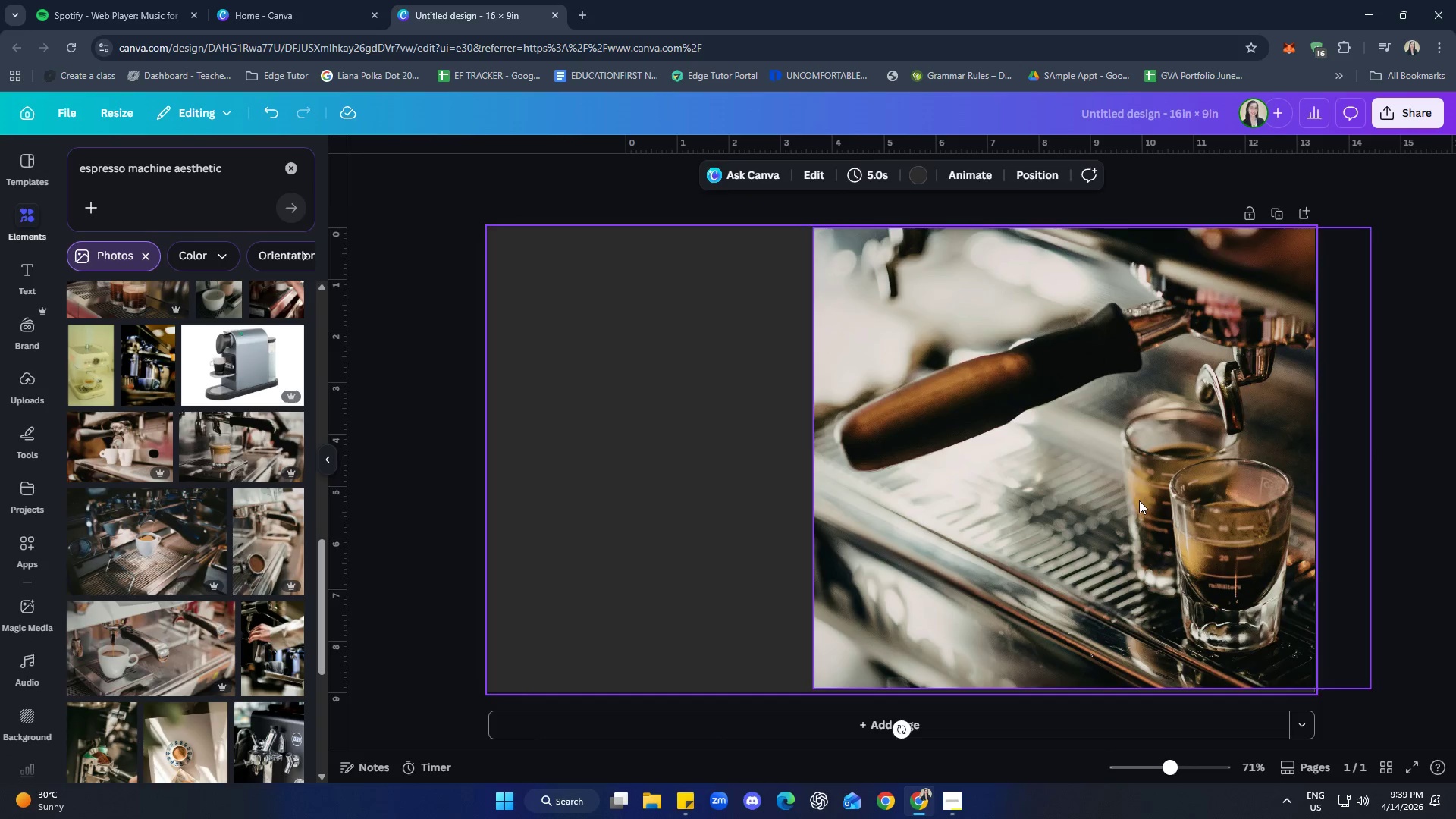 
key(Delete)
 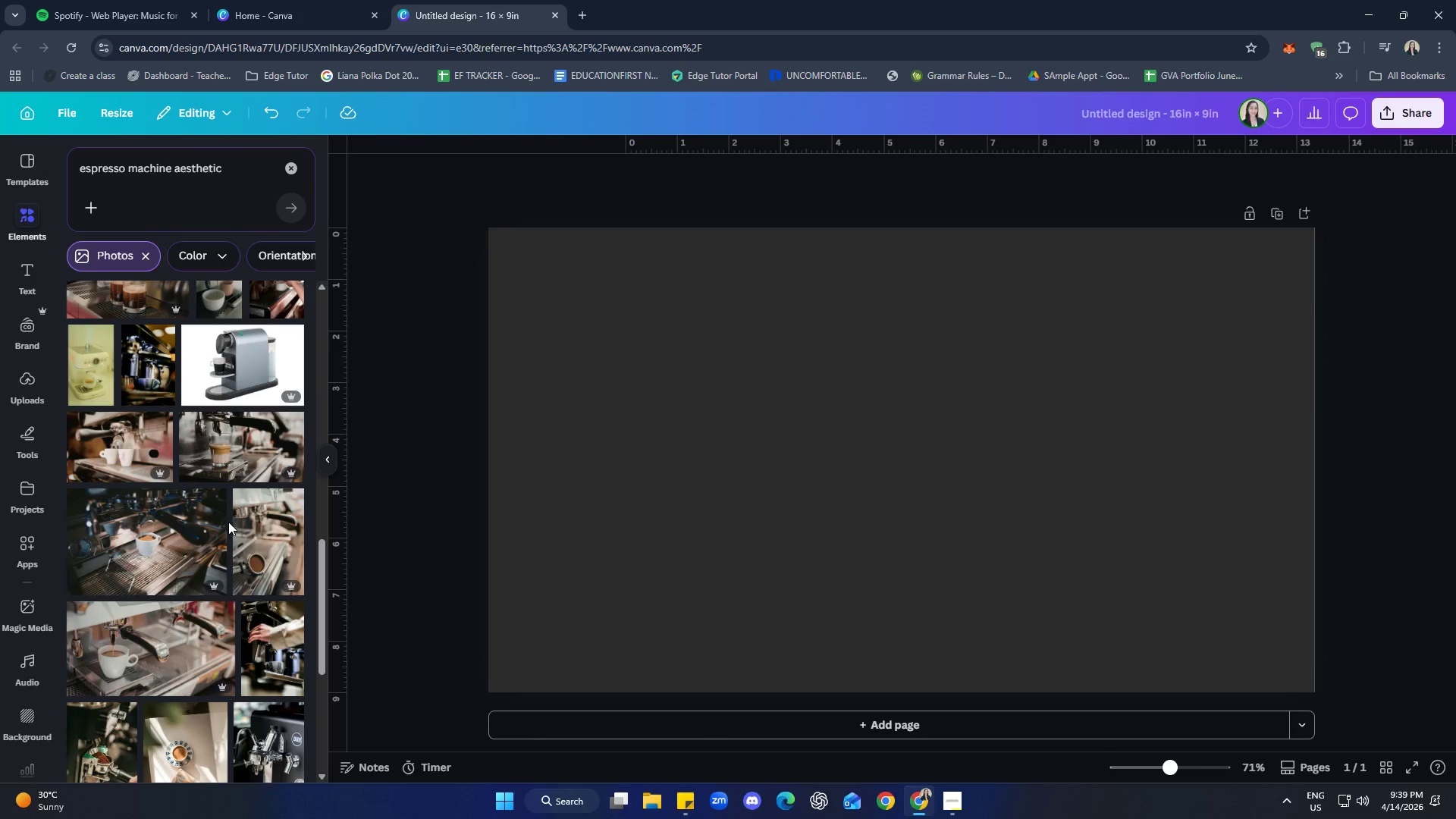 
scroll: coordinate [223, 496], scroll_direction: down, amount: 9.0
 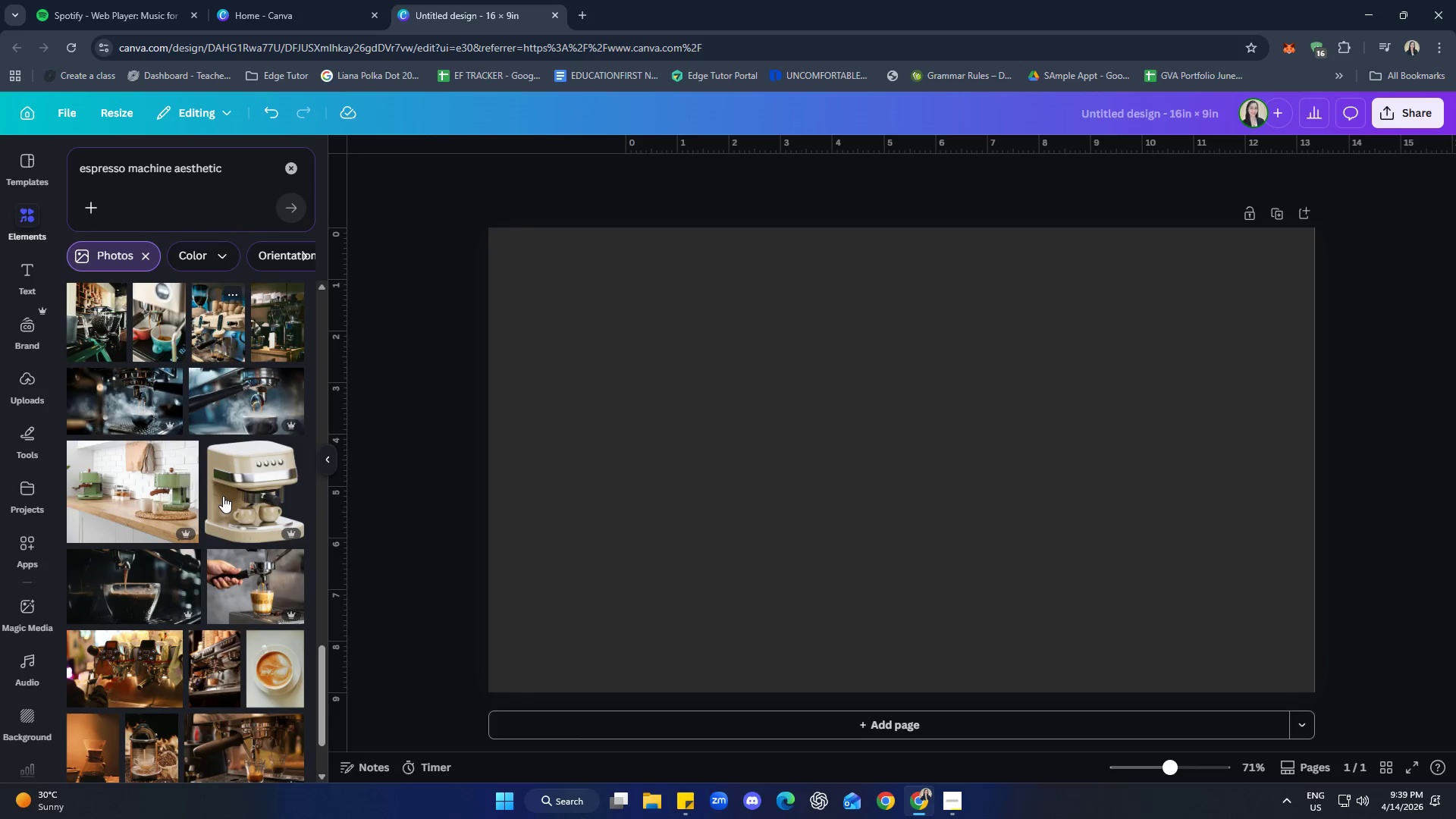 
scroll: coordinate [229, 487], scroll_direction: up, amount: 16.0
 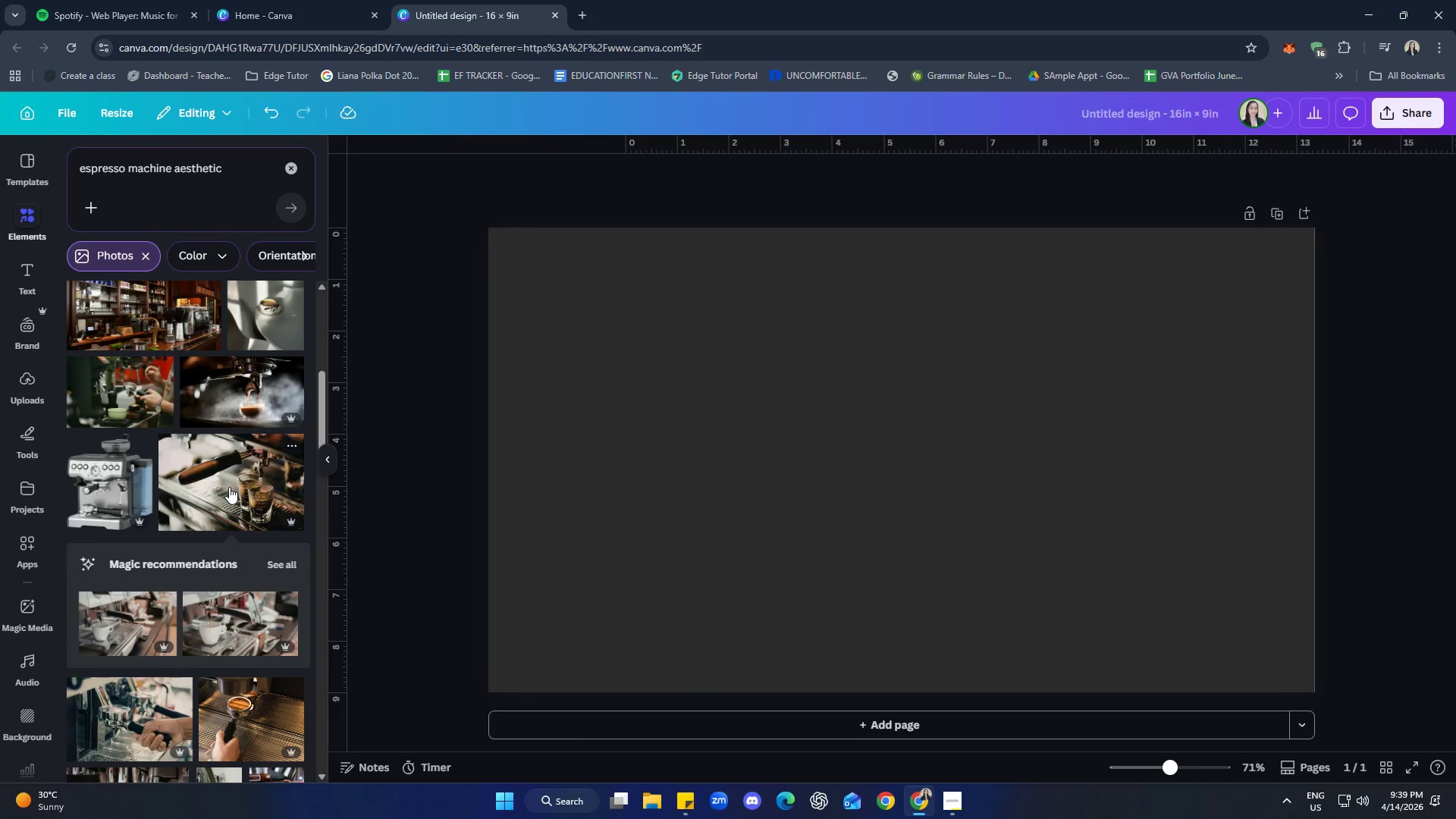 
scroll: coordinate [228, 476], scroll_direction: up, amount: 3.0
 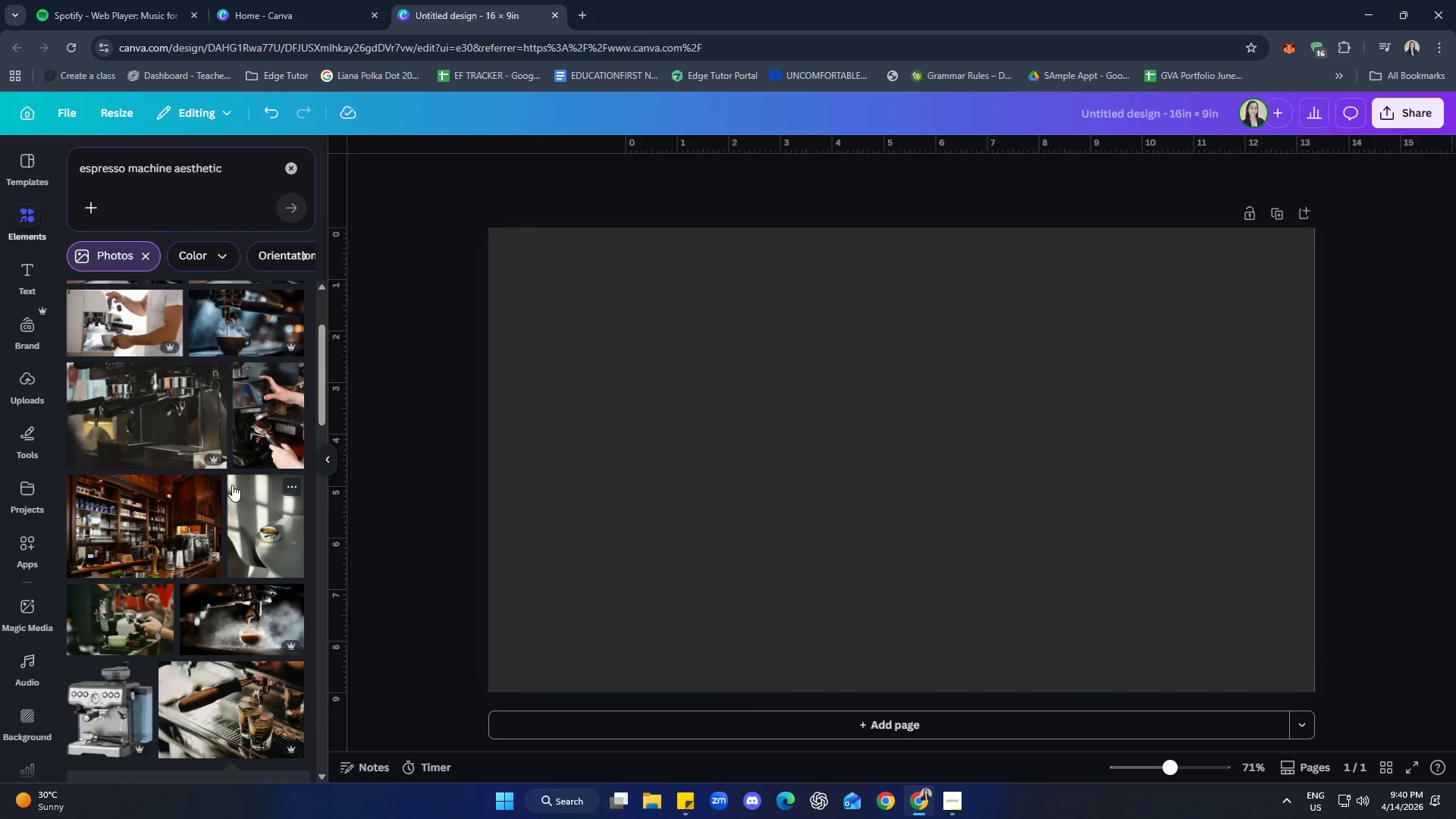 
left_click([212, 372])
 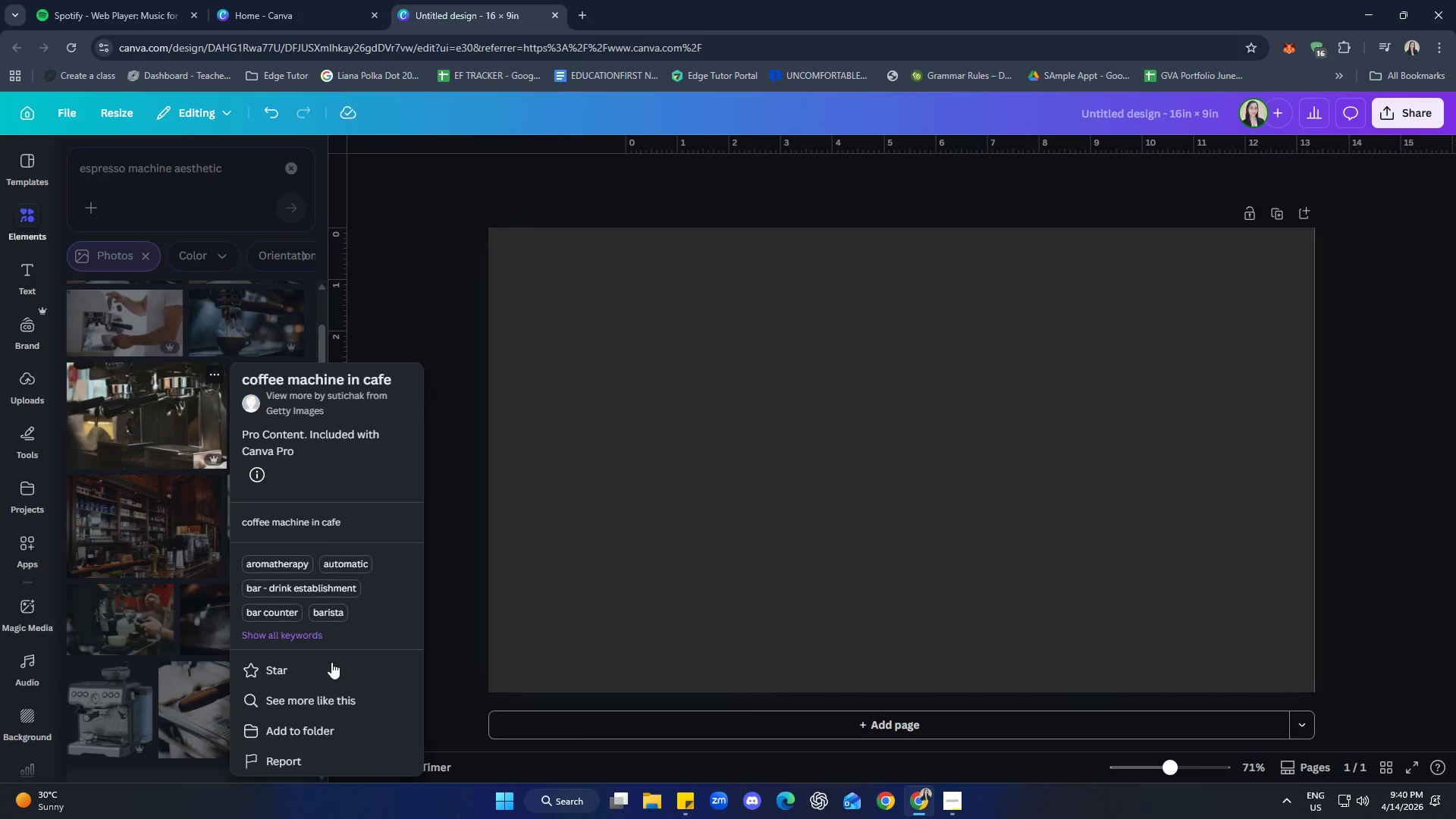 
left_click([325, 703])
 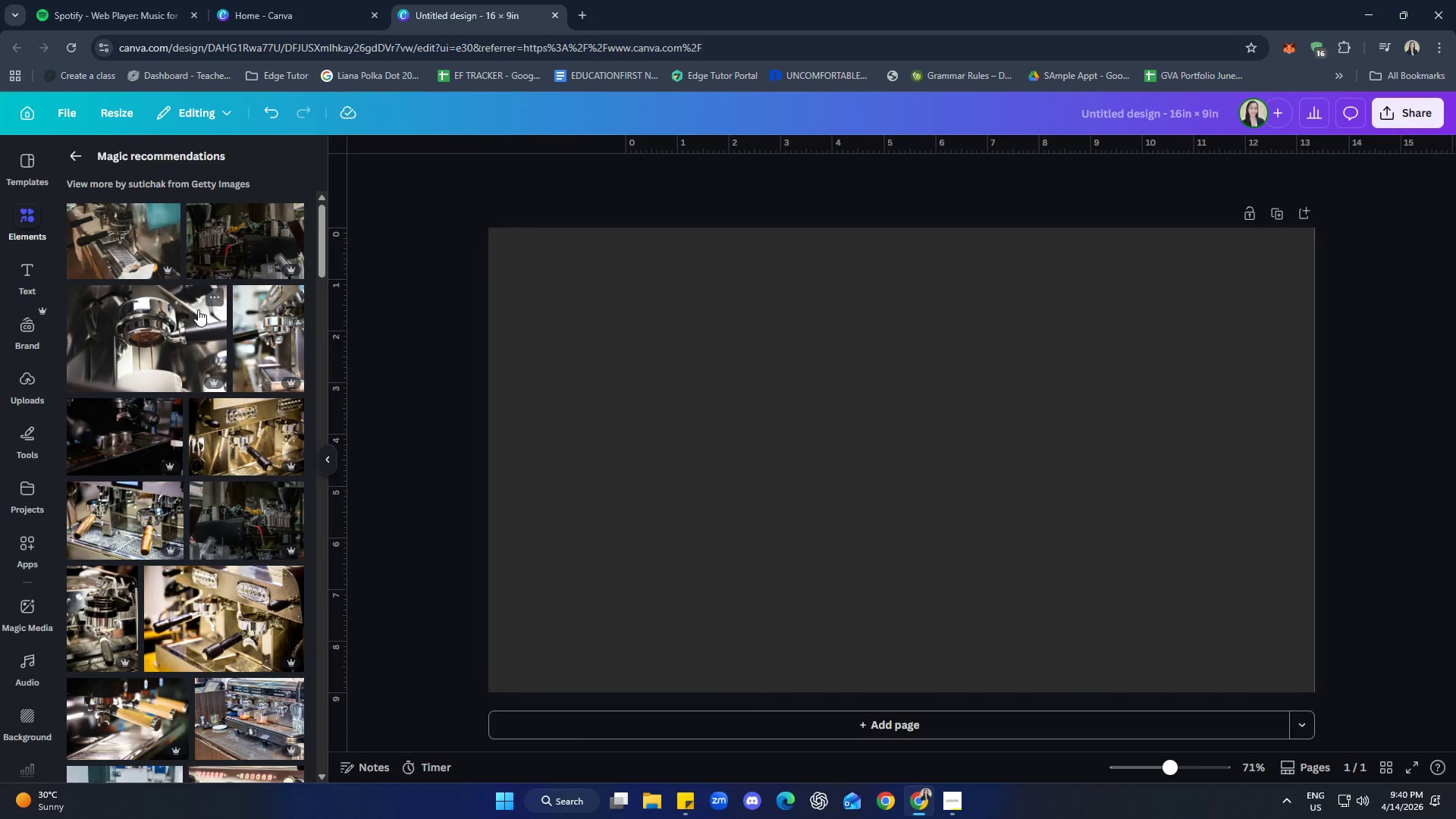 
scroll: coordinate [215, 481], scroll_direction: down, amount: 10.0
 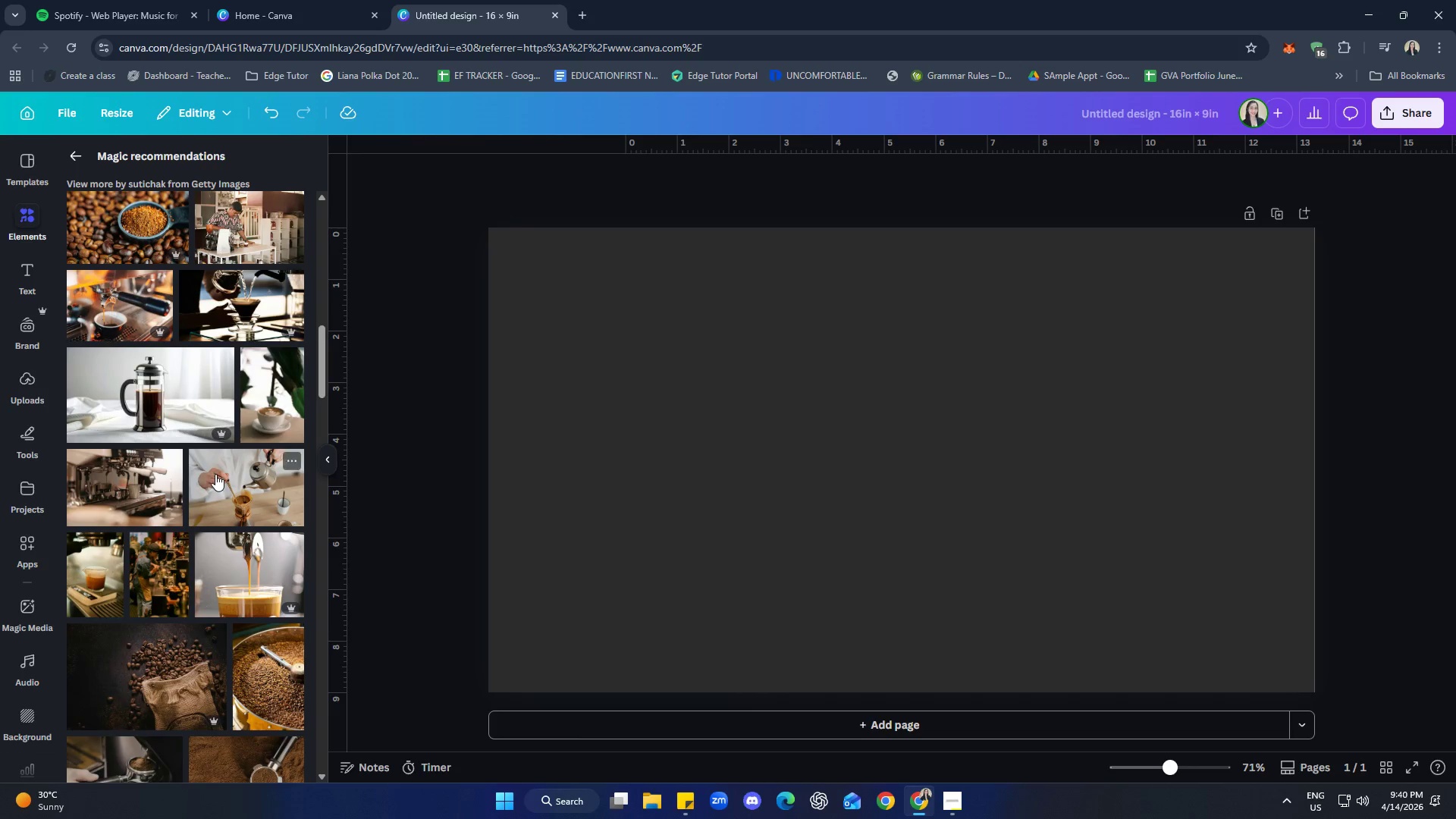 
scroll: coordinate [223, 403], scroll_direction: down, amount: 7.0
 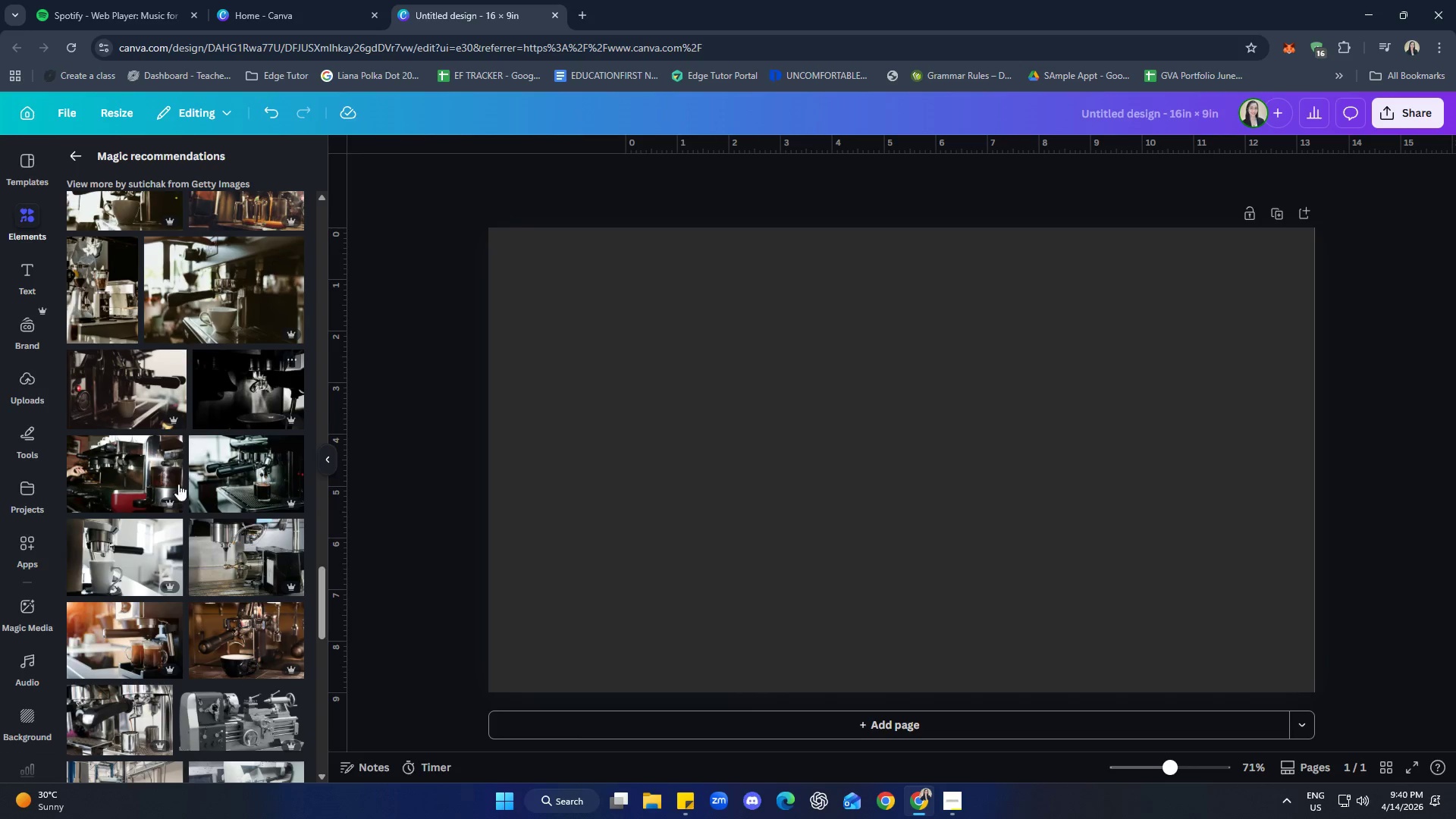 
left_click([87, 644])
 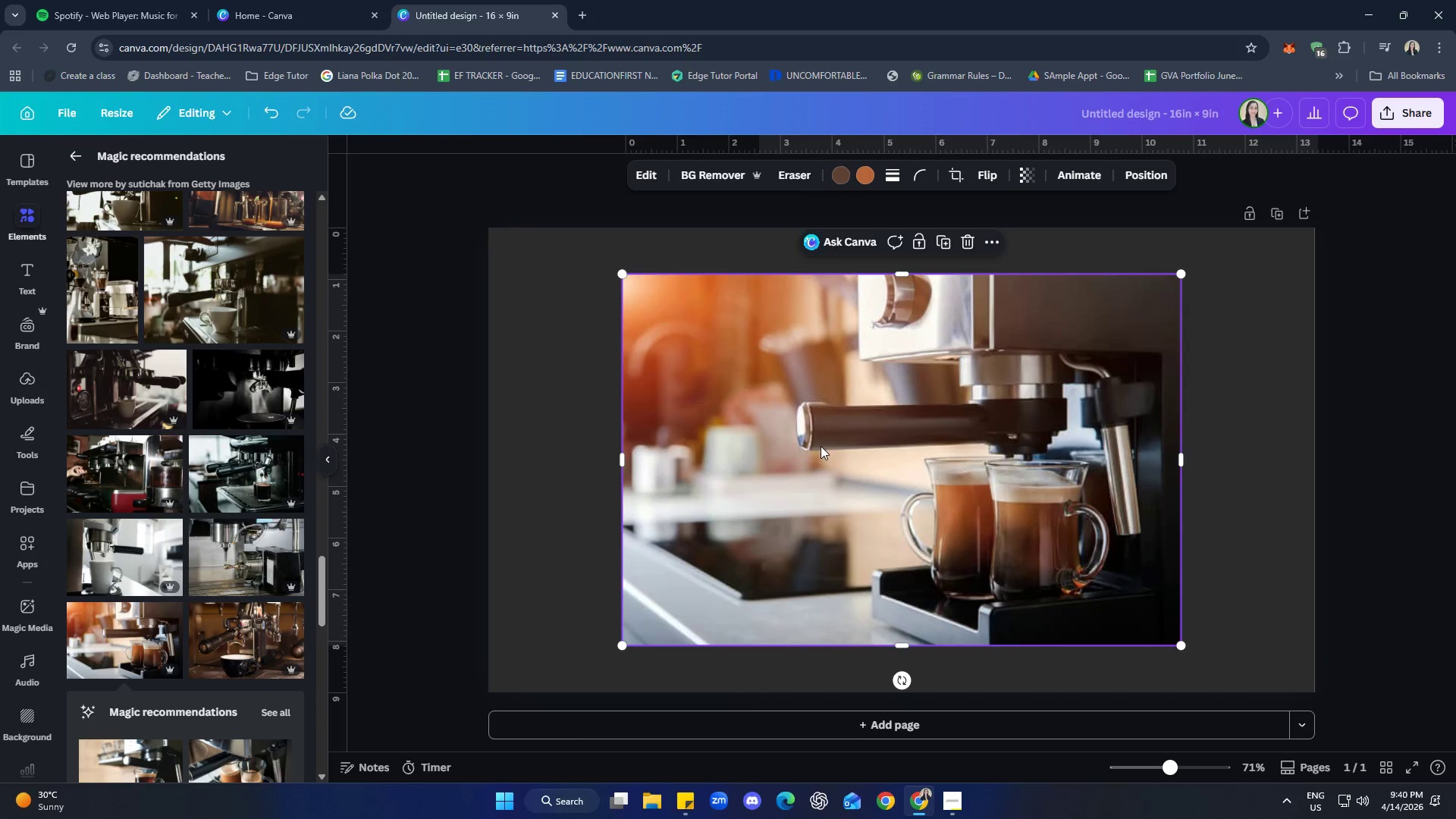 
left_click_drag(start_coordinate=[827, 447], to_coordinate=[964, 444])
 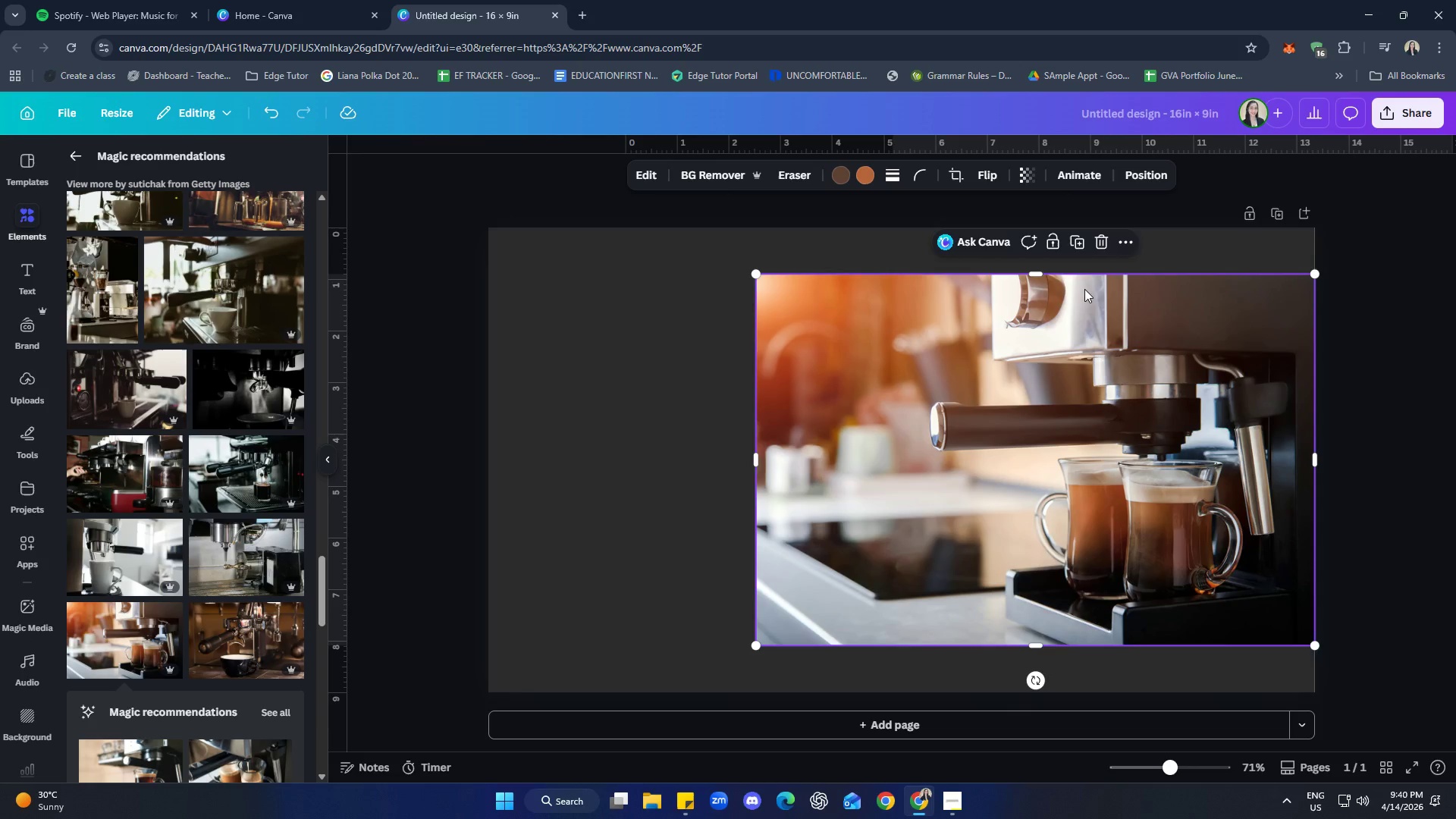 
left_click([1103, 240])
 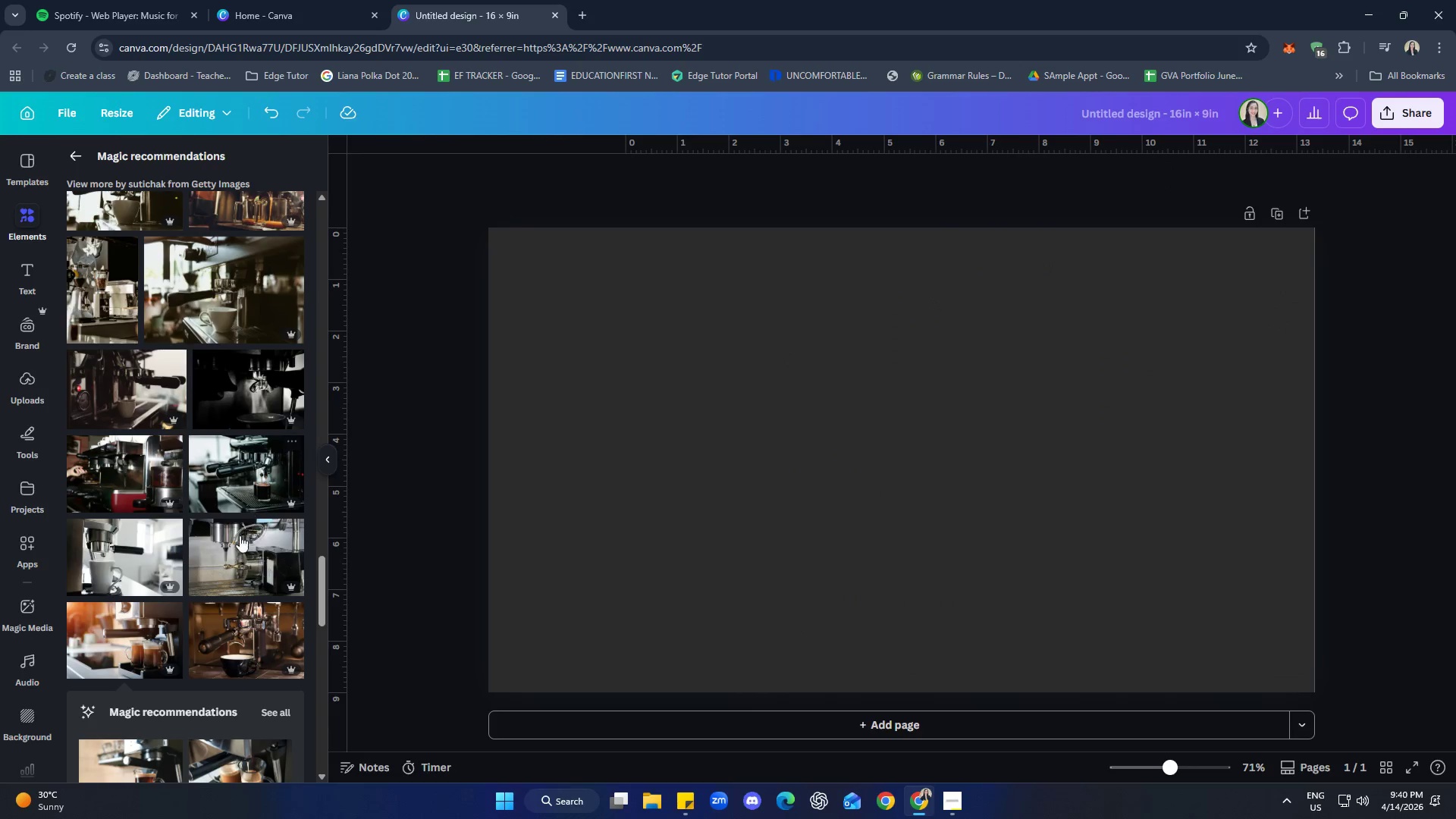 
scroll: coordinate [224, 552], scroll_direction: up, amount: 3.0
 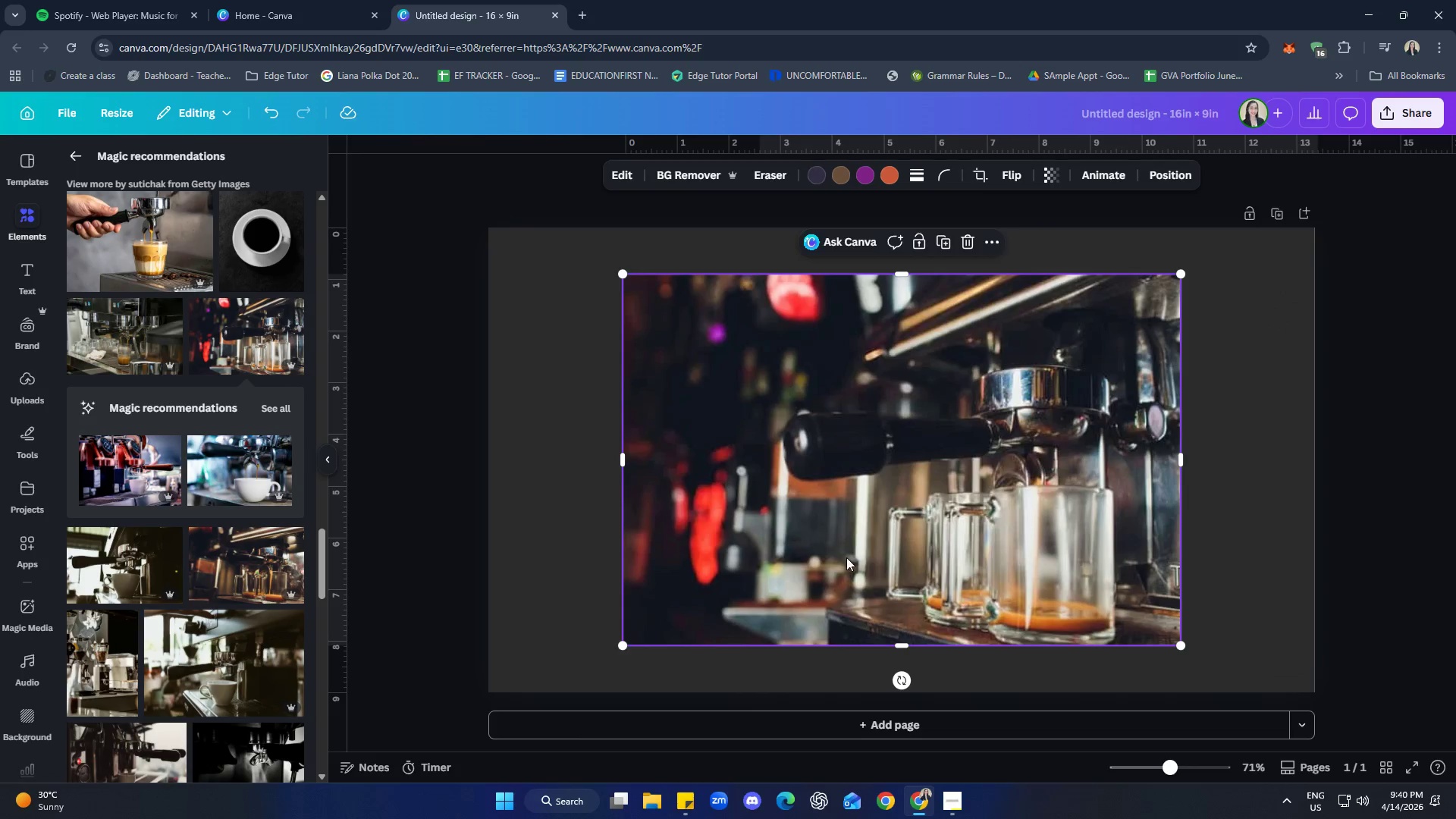 
left_click_drag(start_coordinate=[827, 504], to_coordinate=[953, 501])
 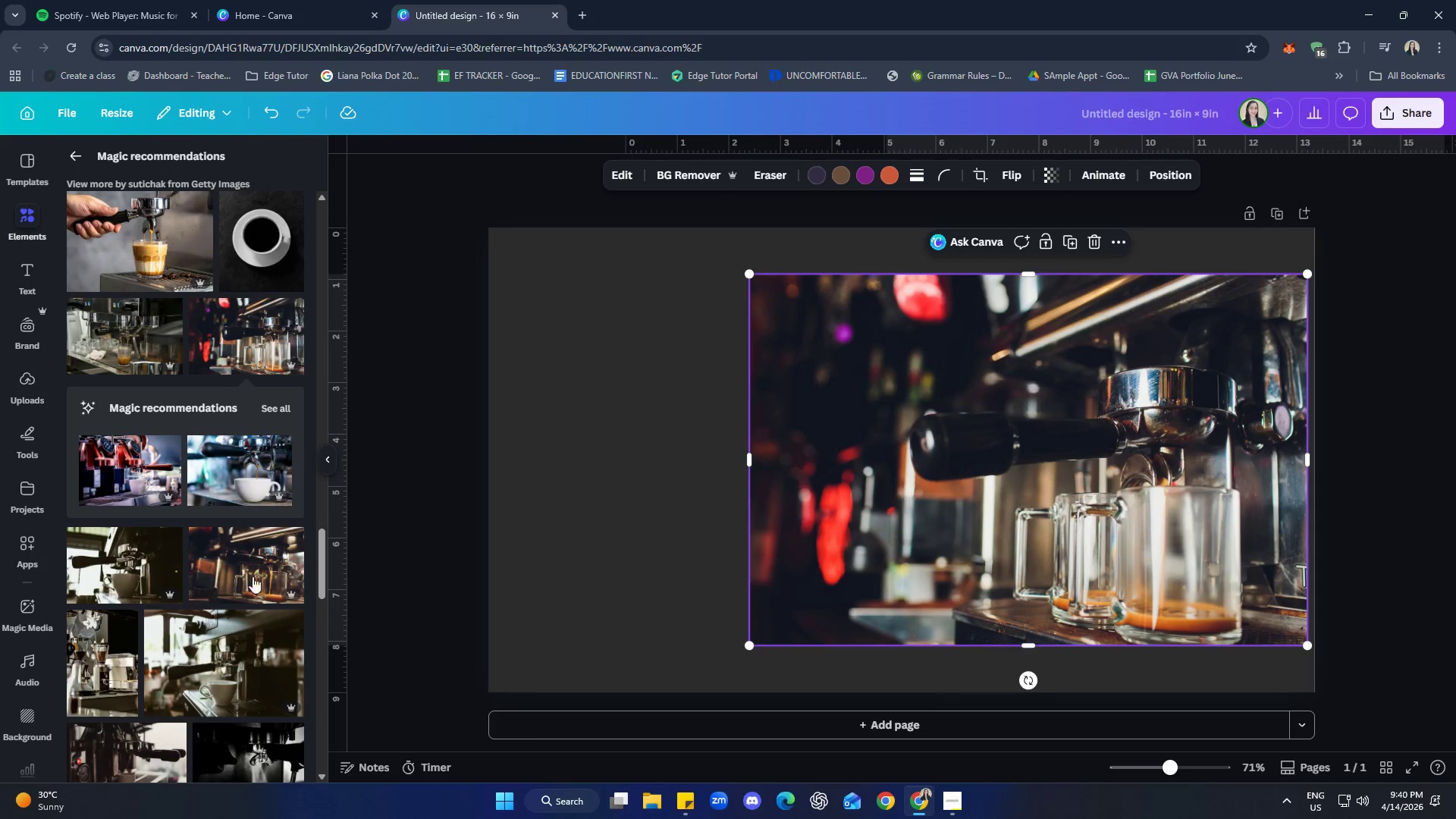 
left_click([259, 587])
 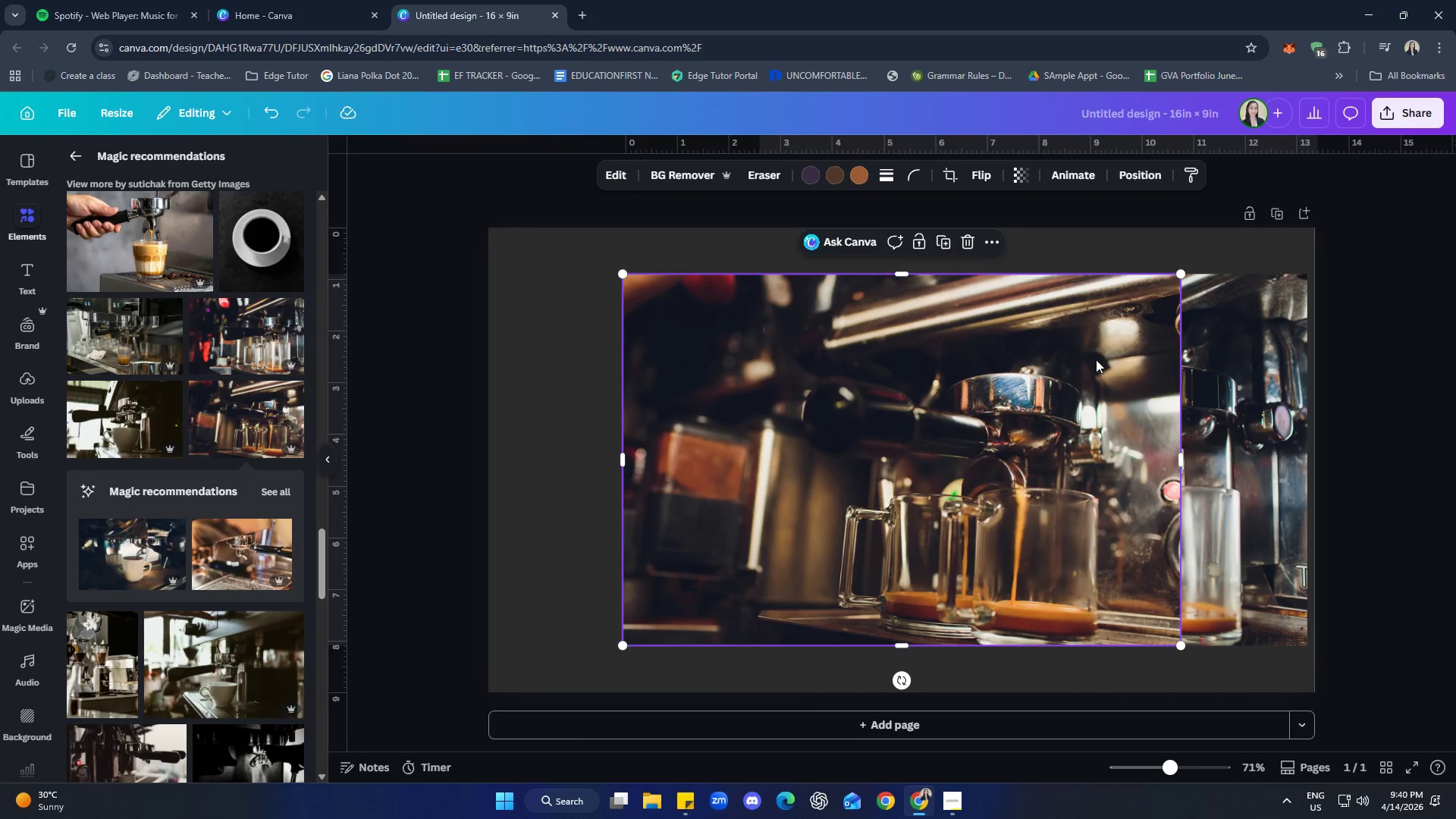 
left_click([972, 246])
 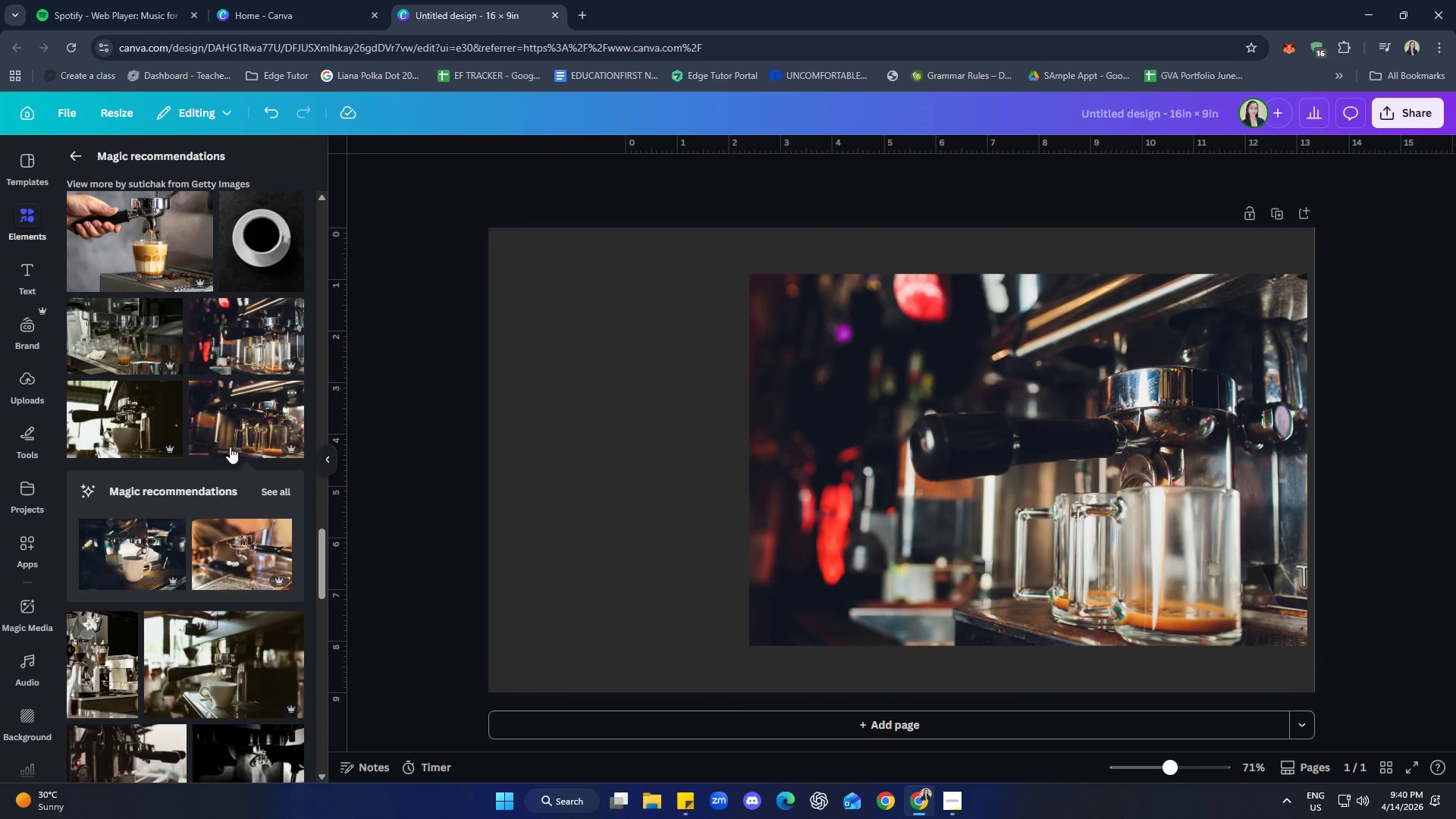 
scroll: coordinate [193, 548], scroll_direction: up, amount: 8.0
 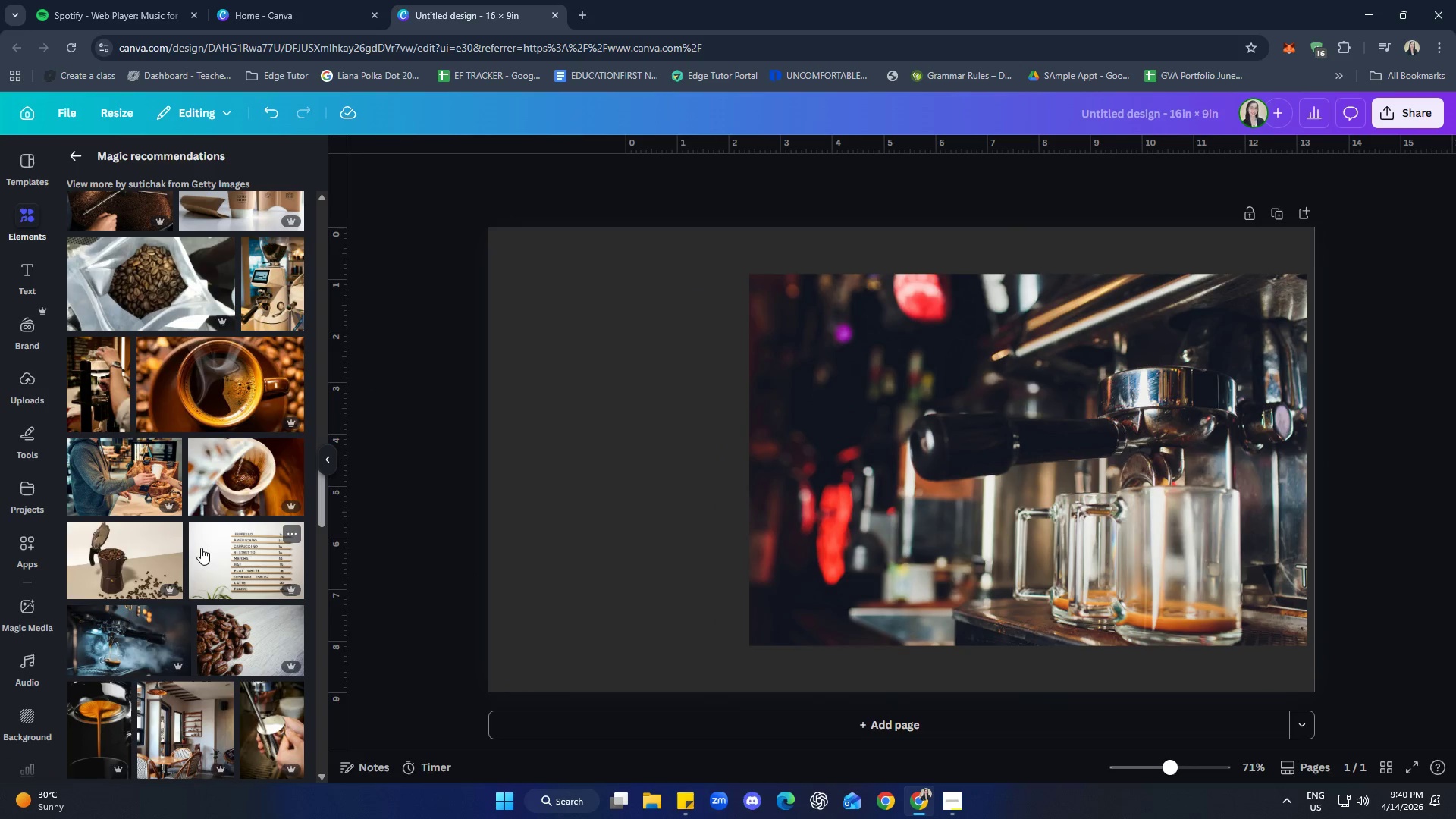 
scroll: coordinate [221, 546], scroll_direction: up, amount: 9.0
 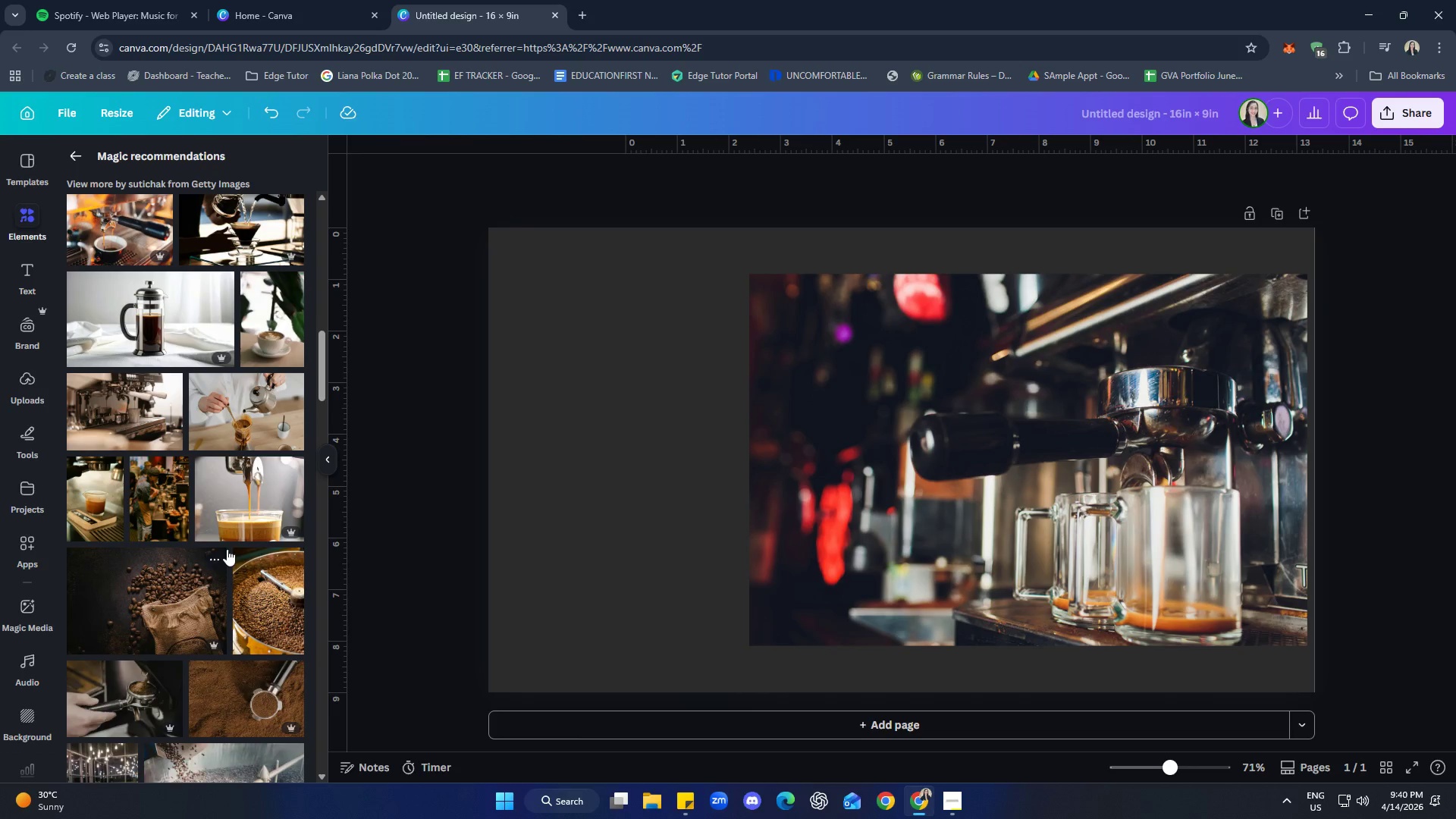 
scroll: coordinate [240, 531], scroll_direction: up, amount: 9.0
 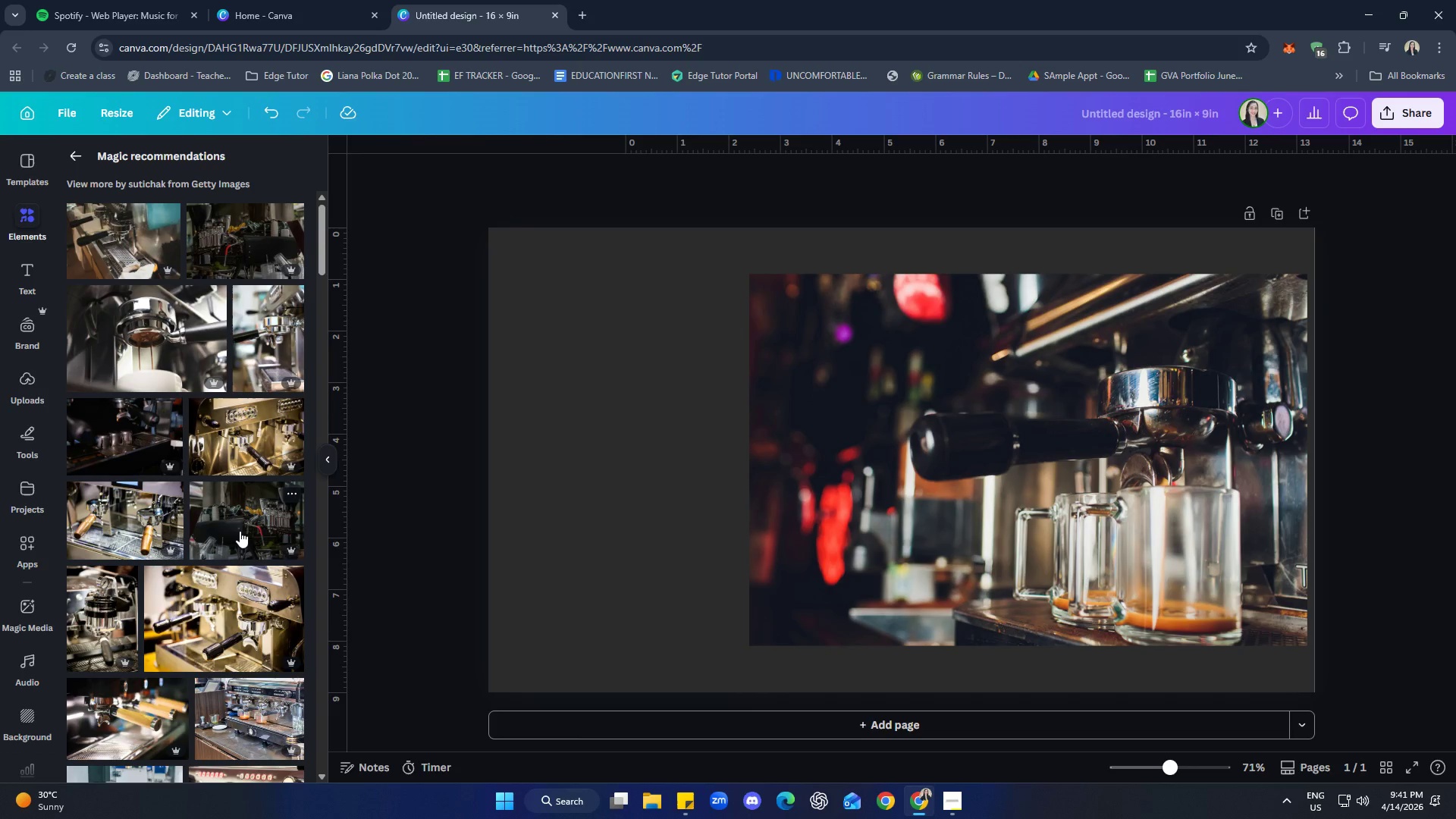 
scroll: coordinate [199, 531], scroll_direction: up, amount: 2.0
 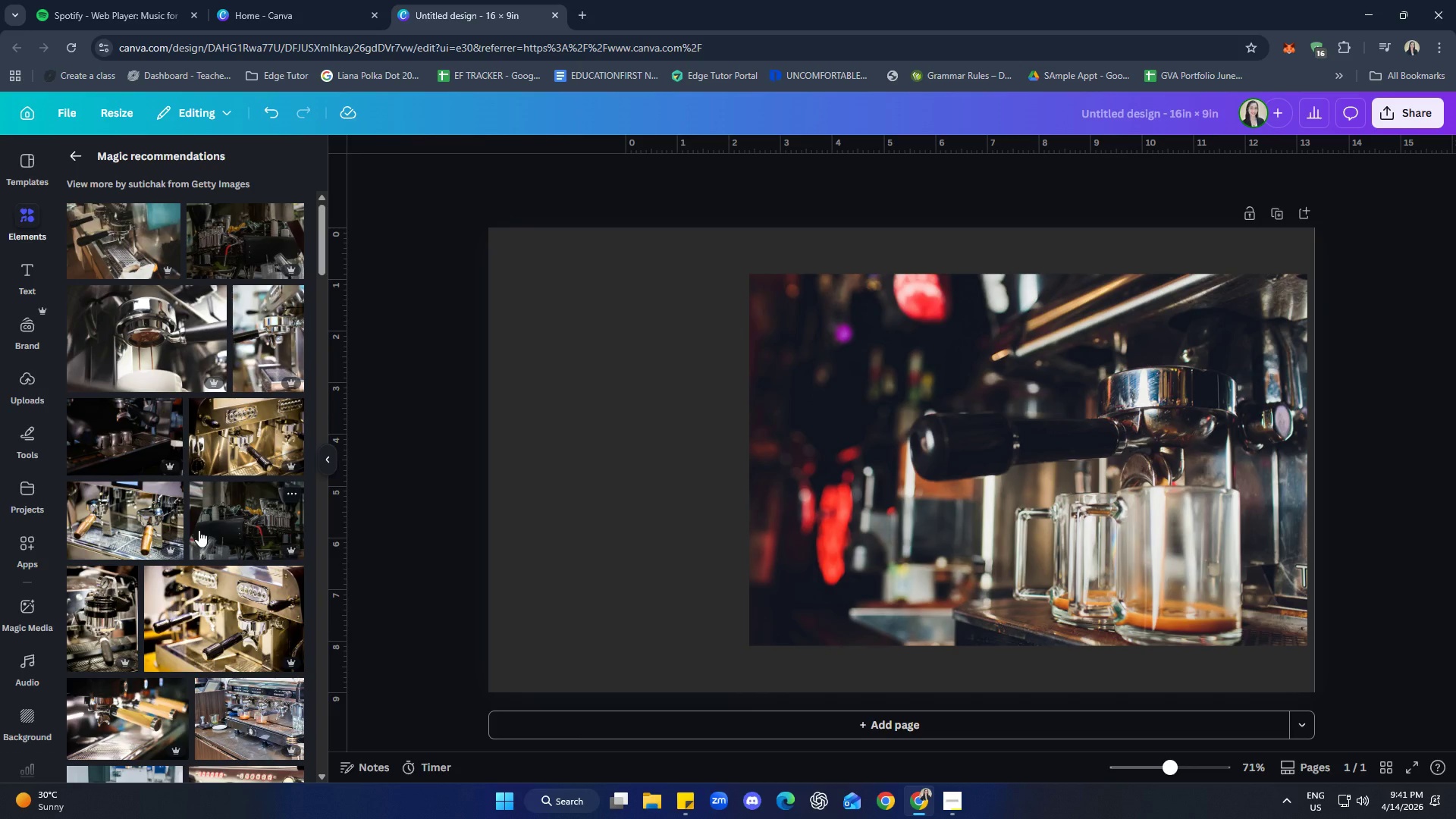 
scroll: coordinate [197, 470], scroll_direction: down, amount: 11.0
 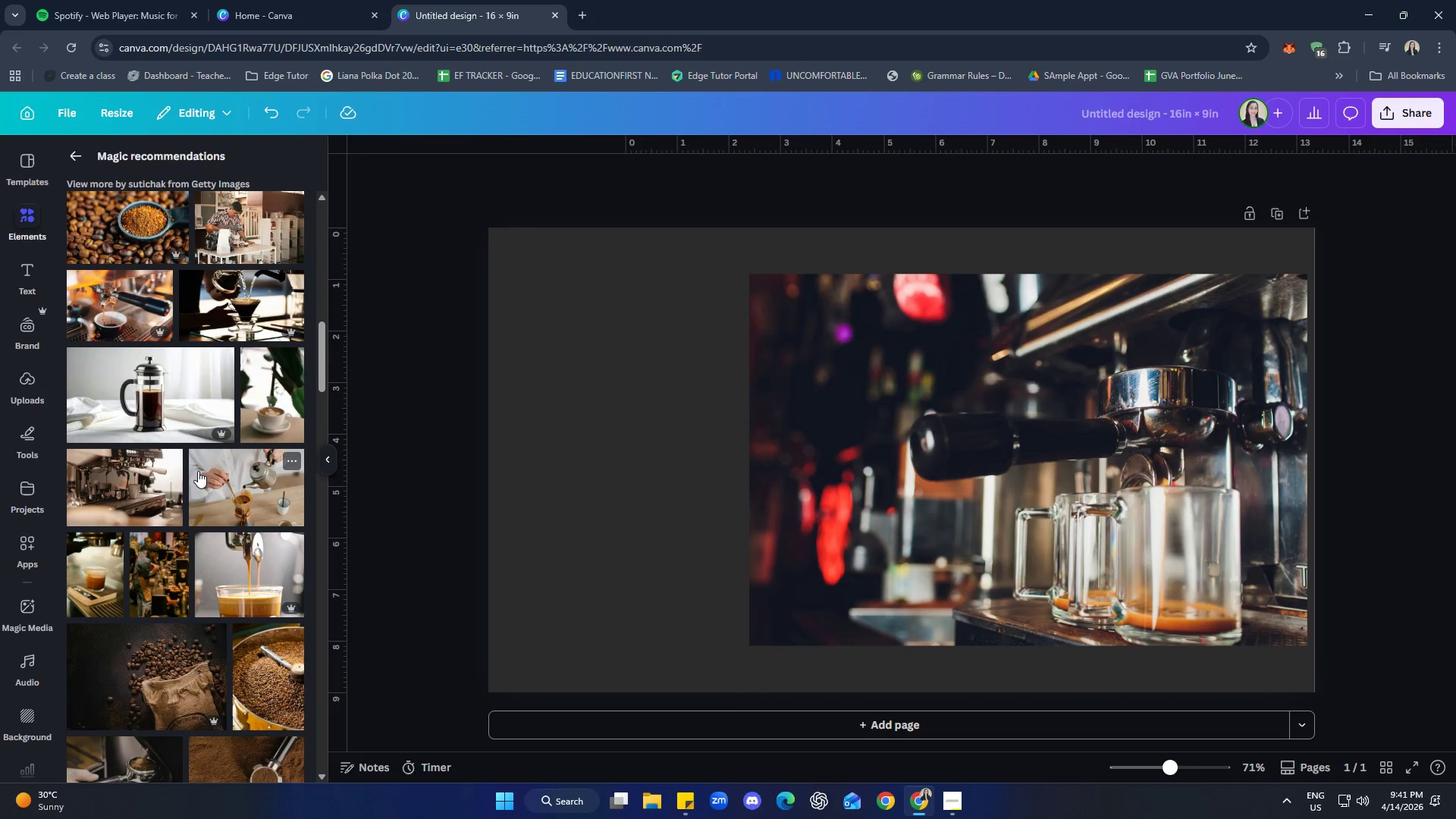 
scroll: coordinate [205, 469], scroll_direction: down, amount: 10.0
 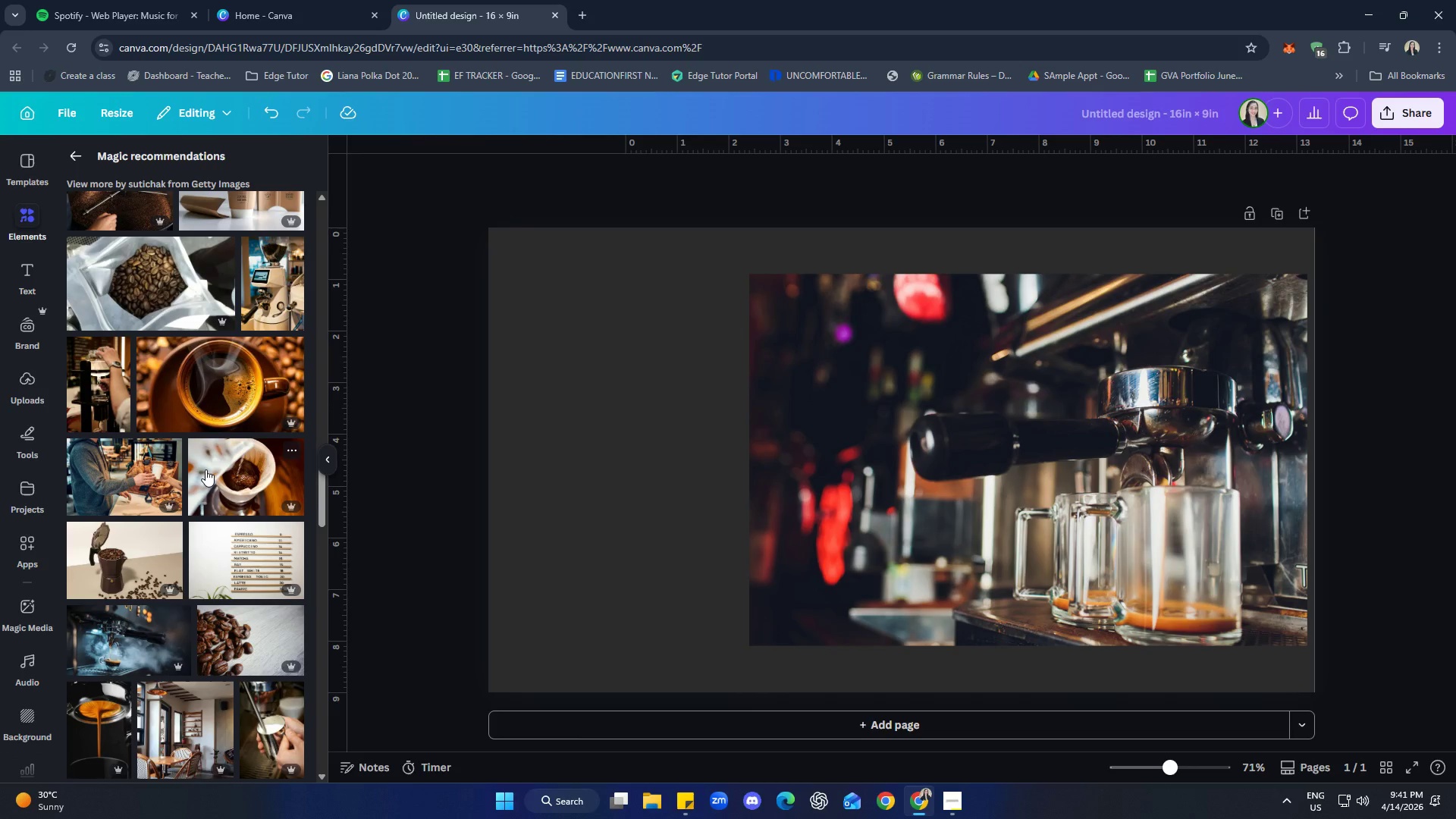 
scroll: coordinate [213, 464], scroll_direction: down, amount: 4.0
 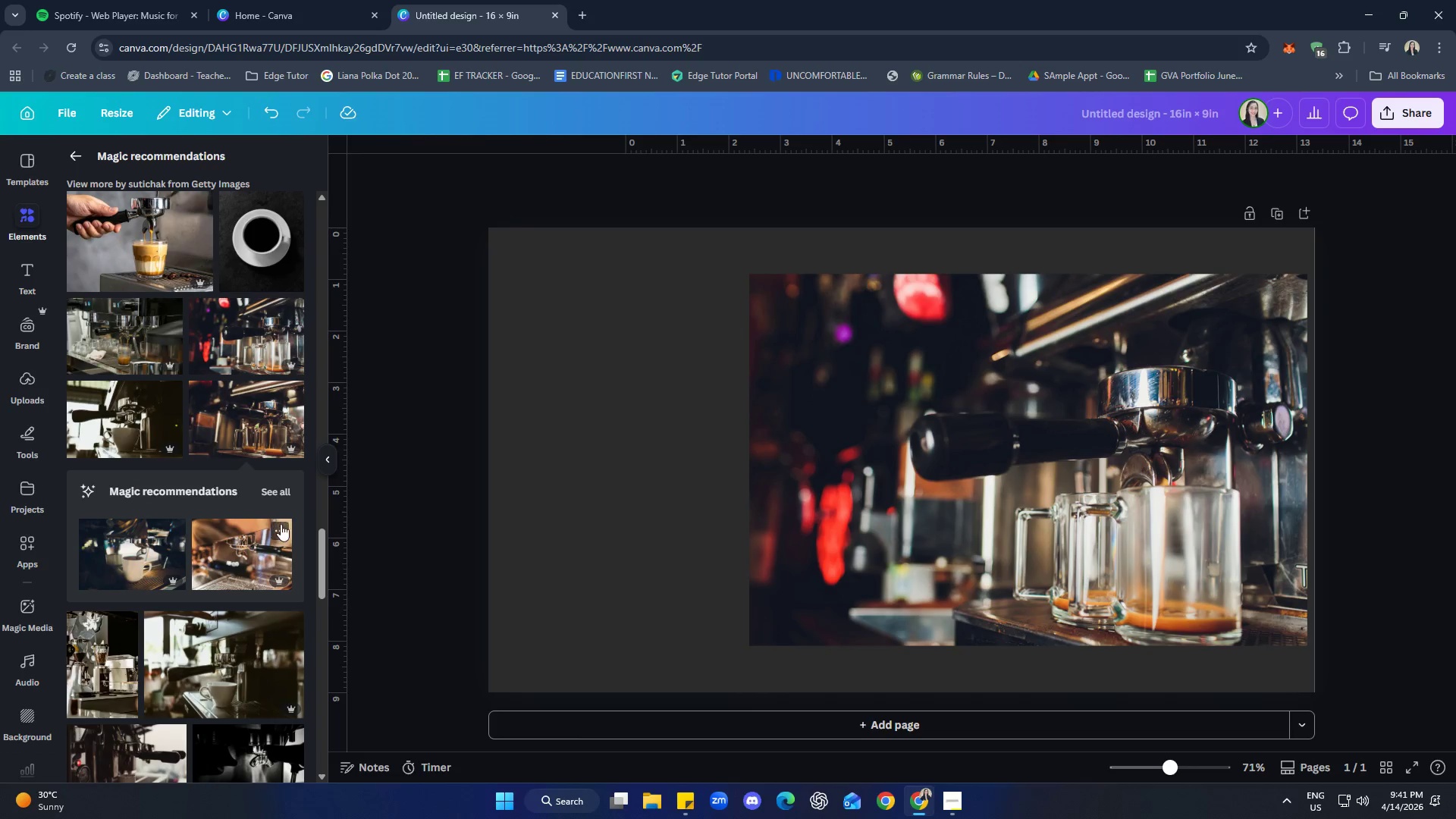 
left_click([276, 487])
 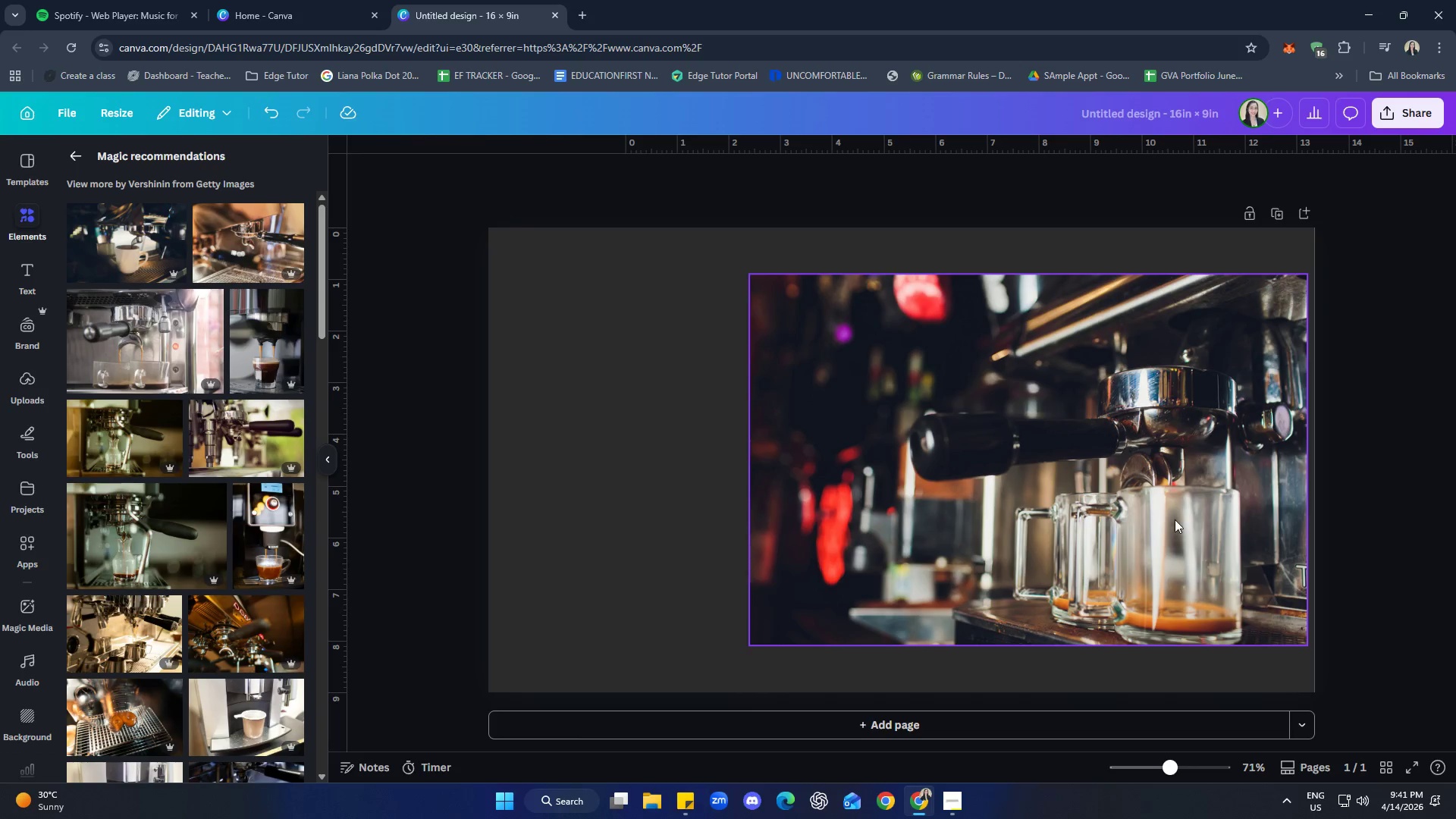 
key(Delete)
 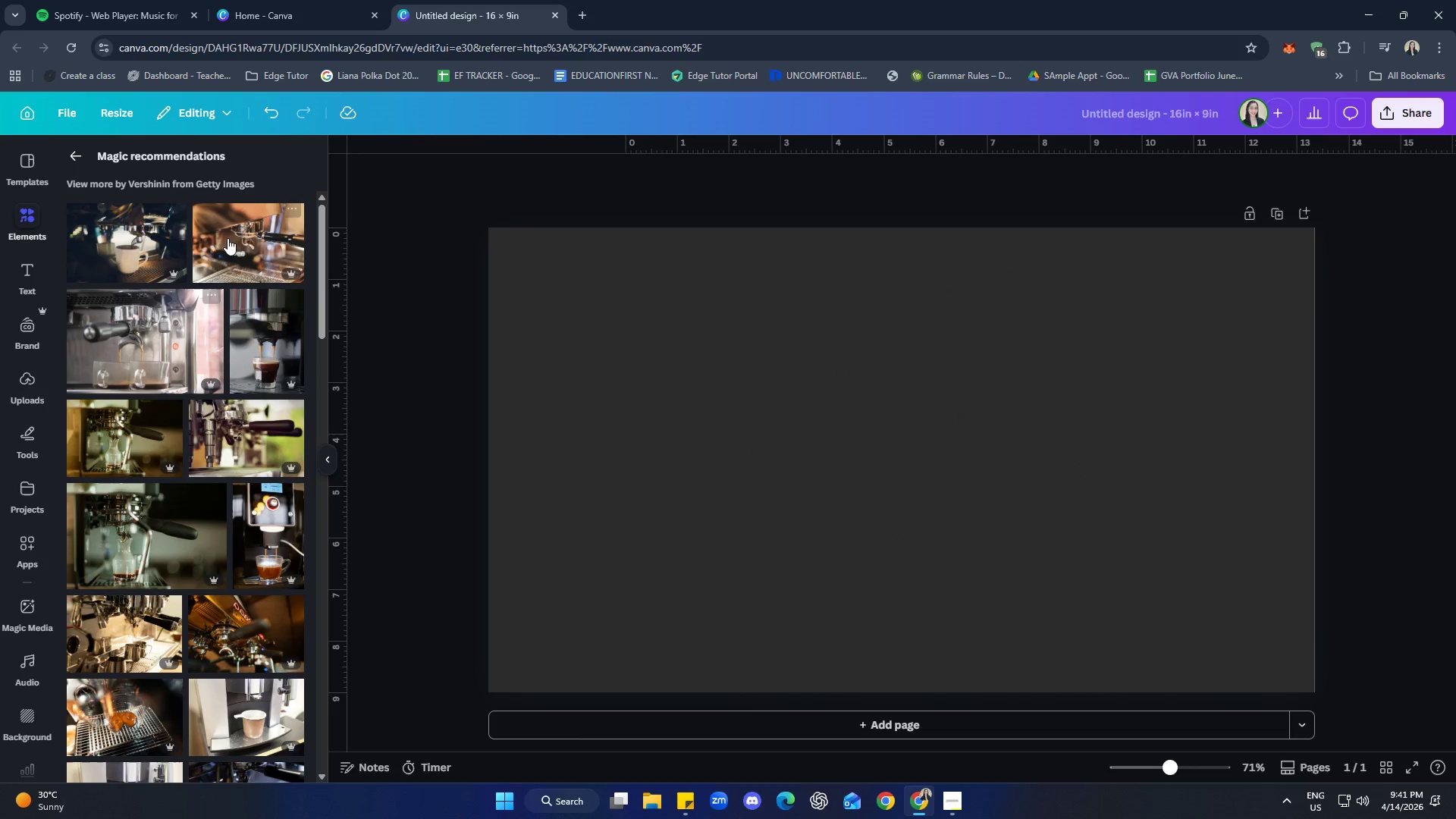 
left_click([229, 236])
 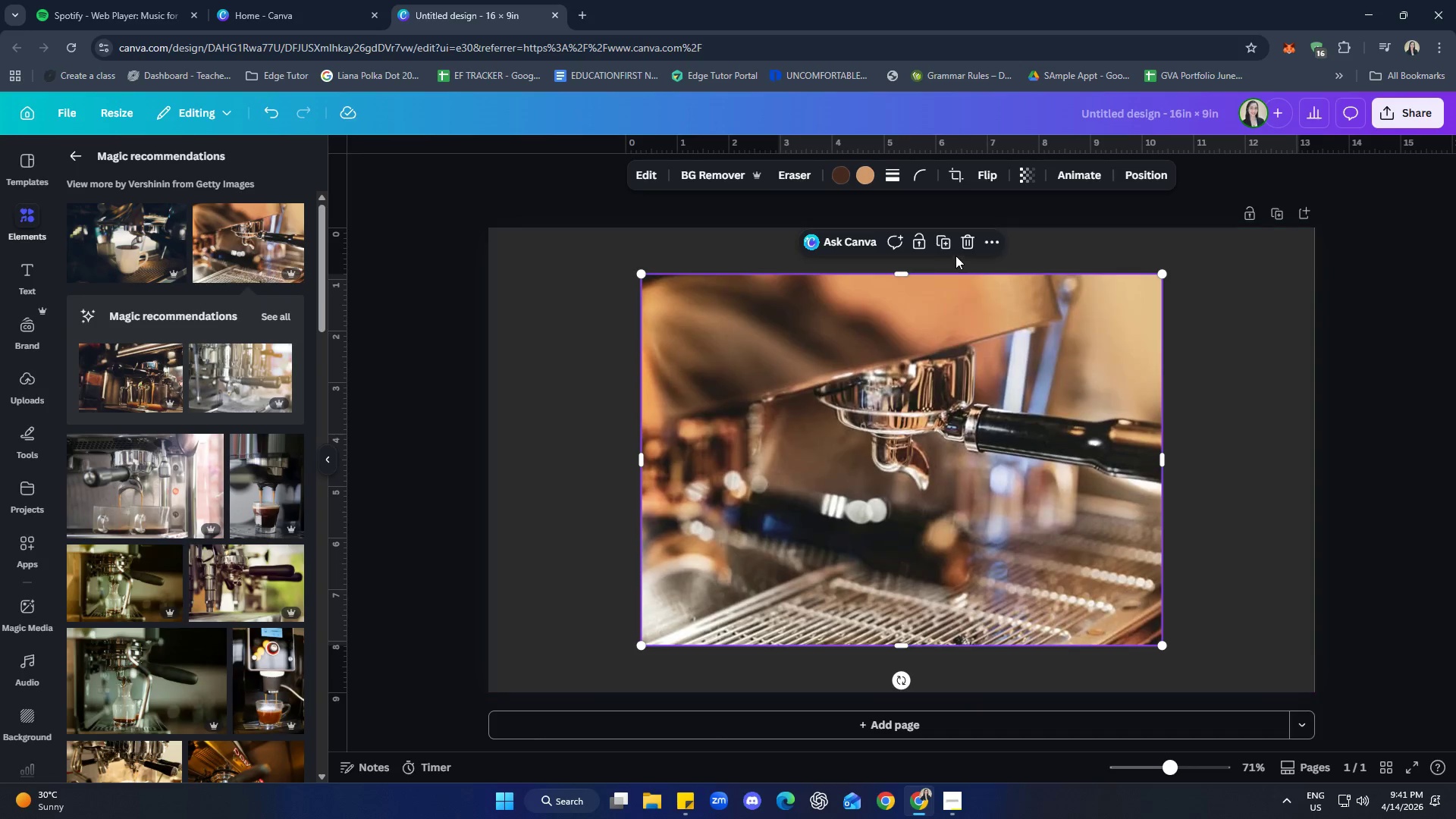 
left_click([969, 241])
 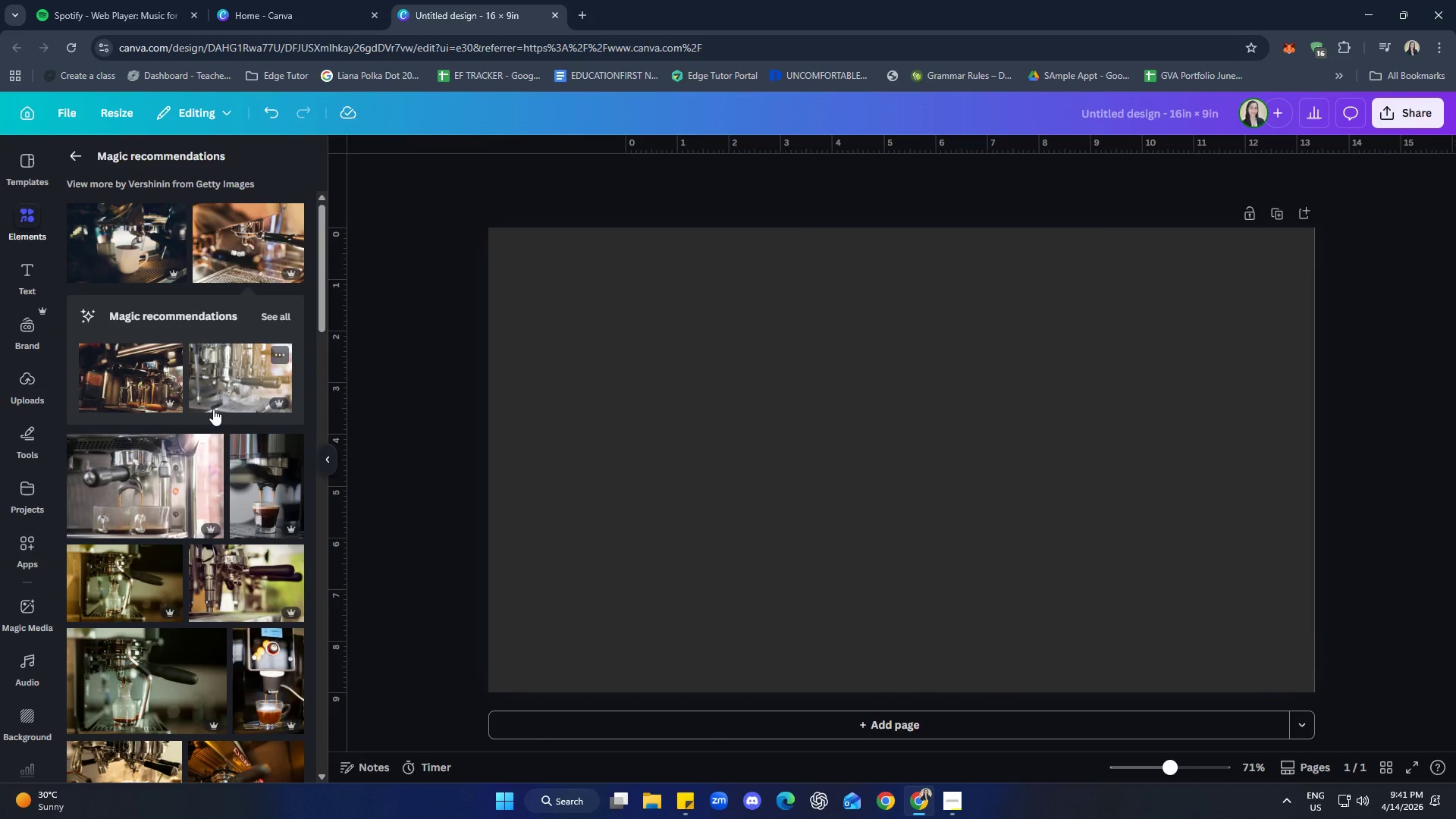 
scroll: coordinate [218, 391], scroll_direction: down, amount: 4.0
 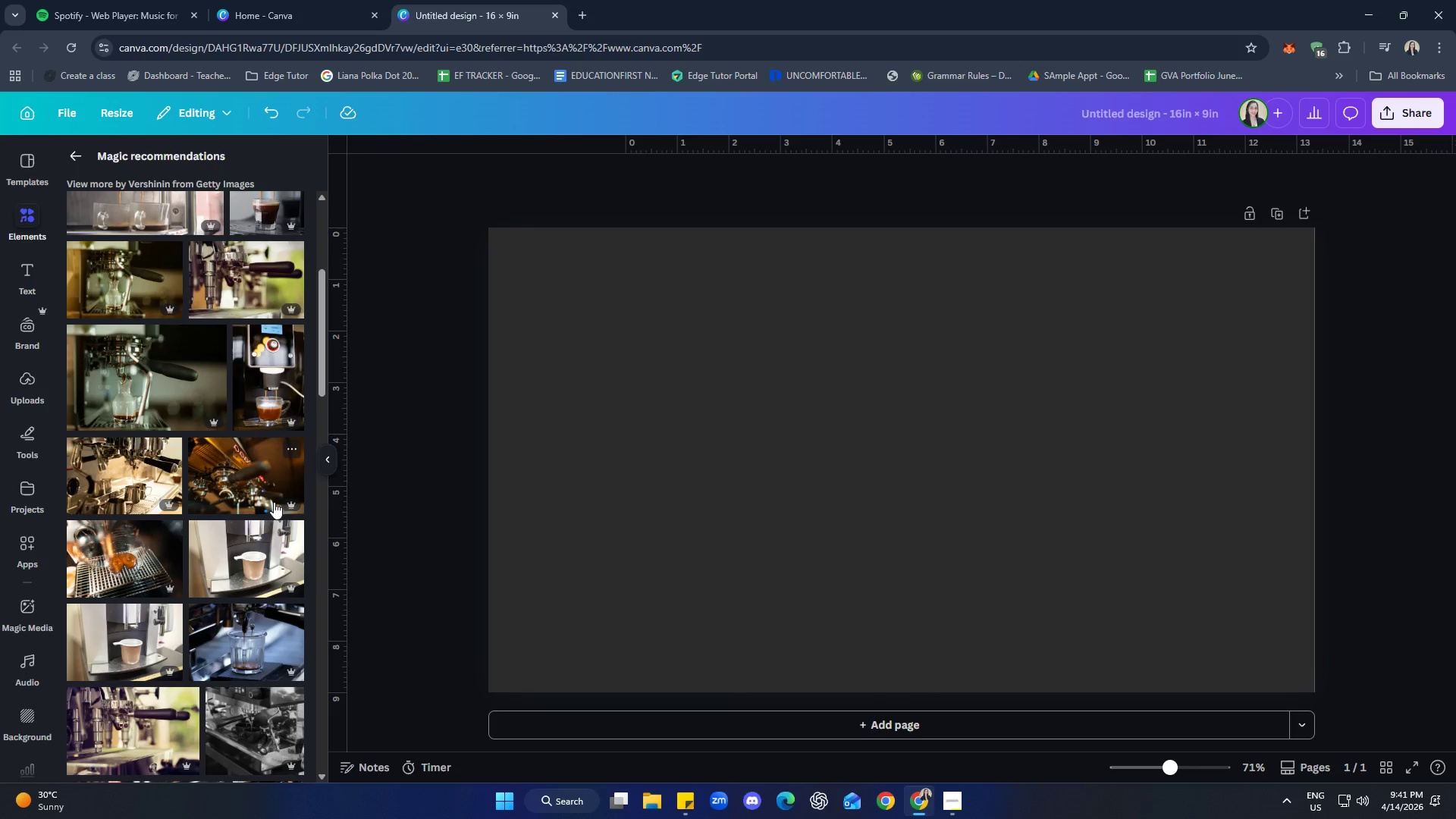 
left_click([239, 454])
 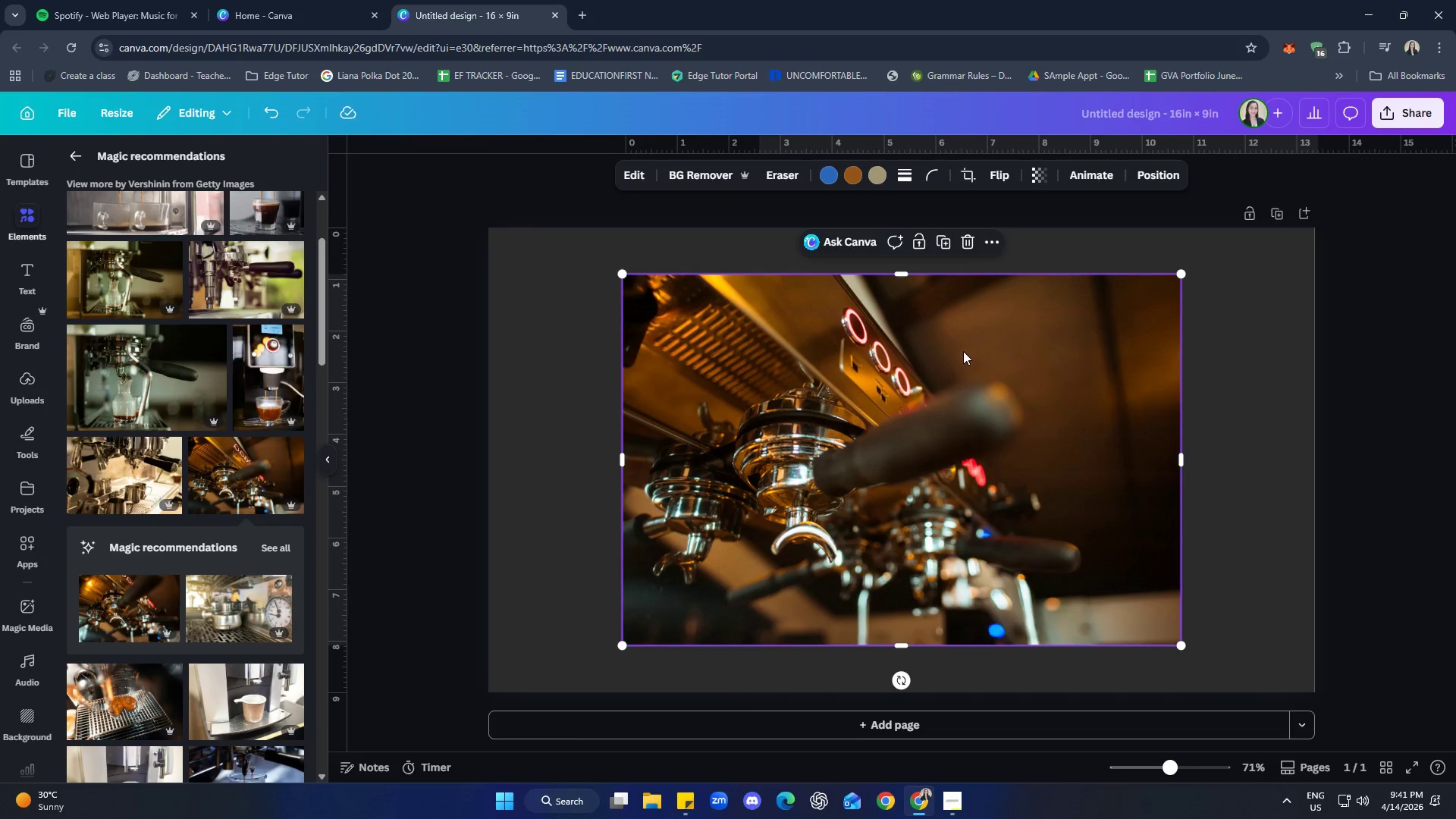 
left_click([991, 173])
 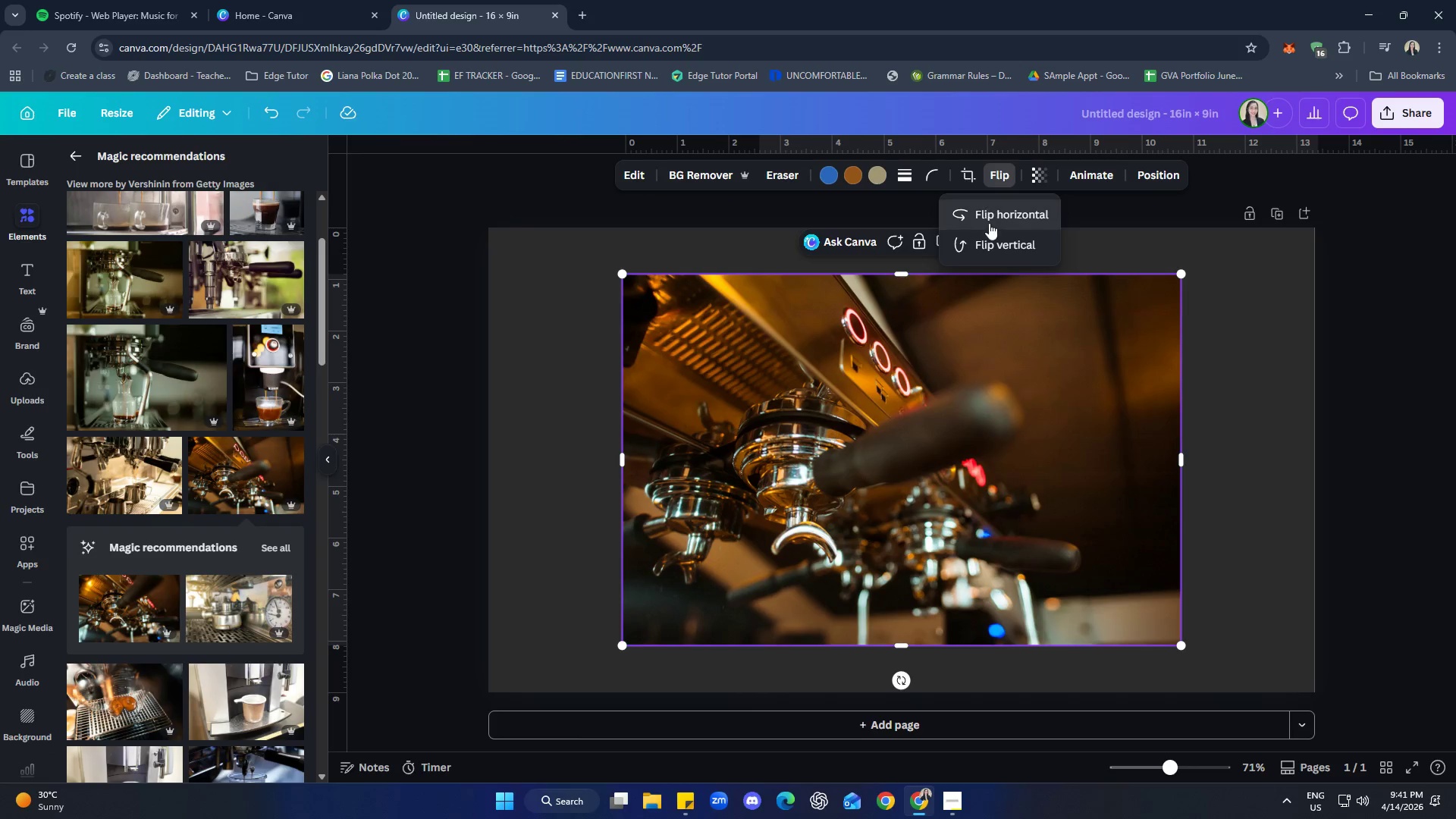 
left_click([996, 210])
 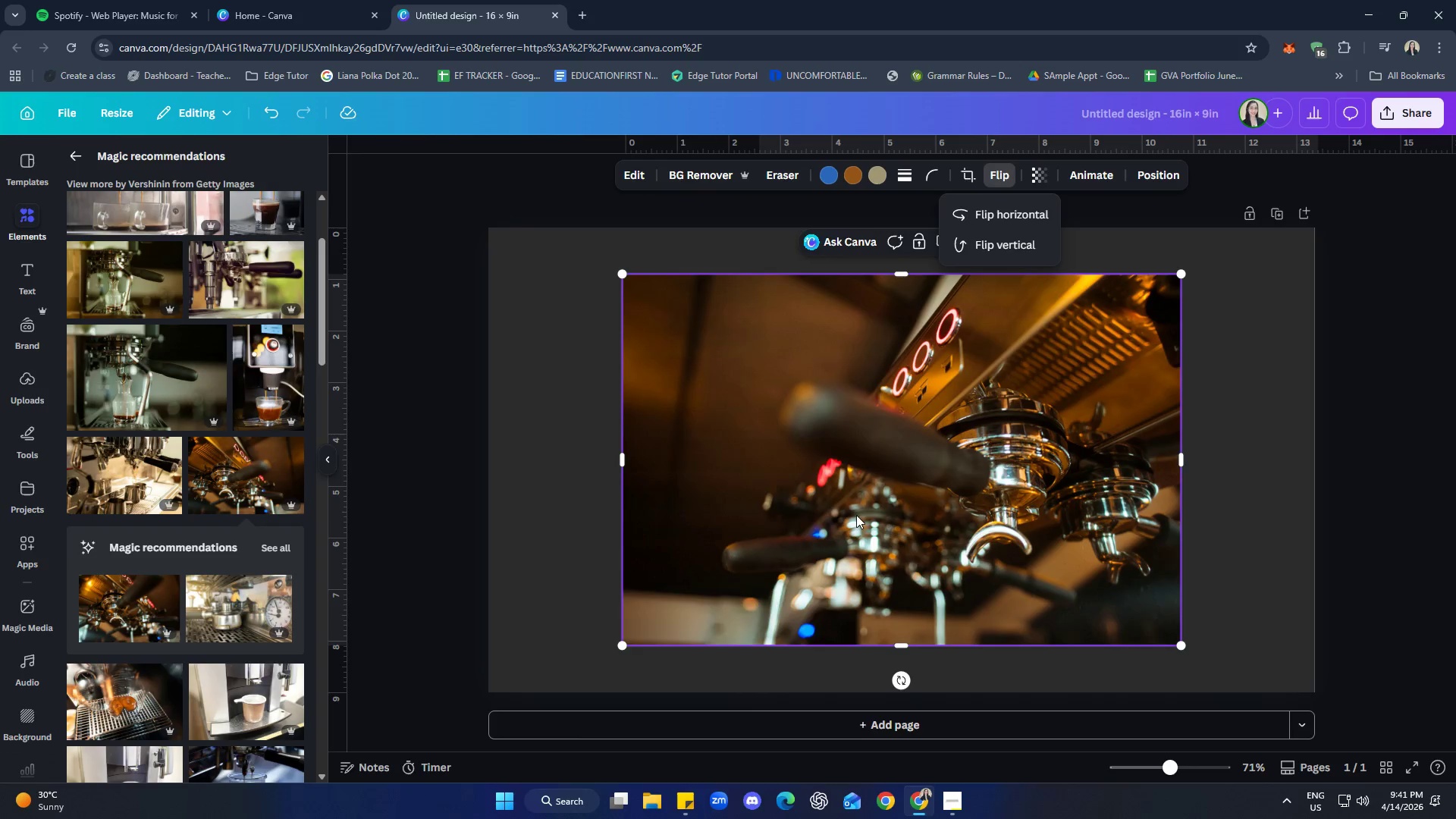 
left_click_drag(start_coordinate=[848, 480], to_coordinate=[1008, 488])
 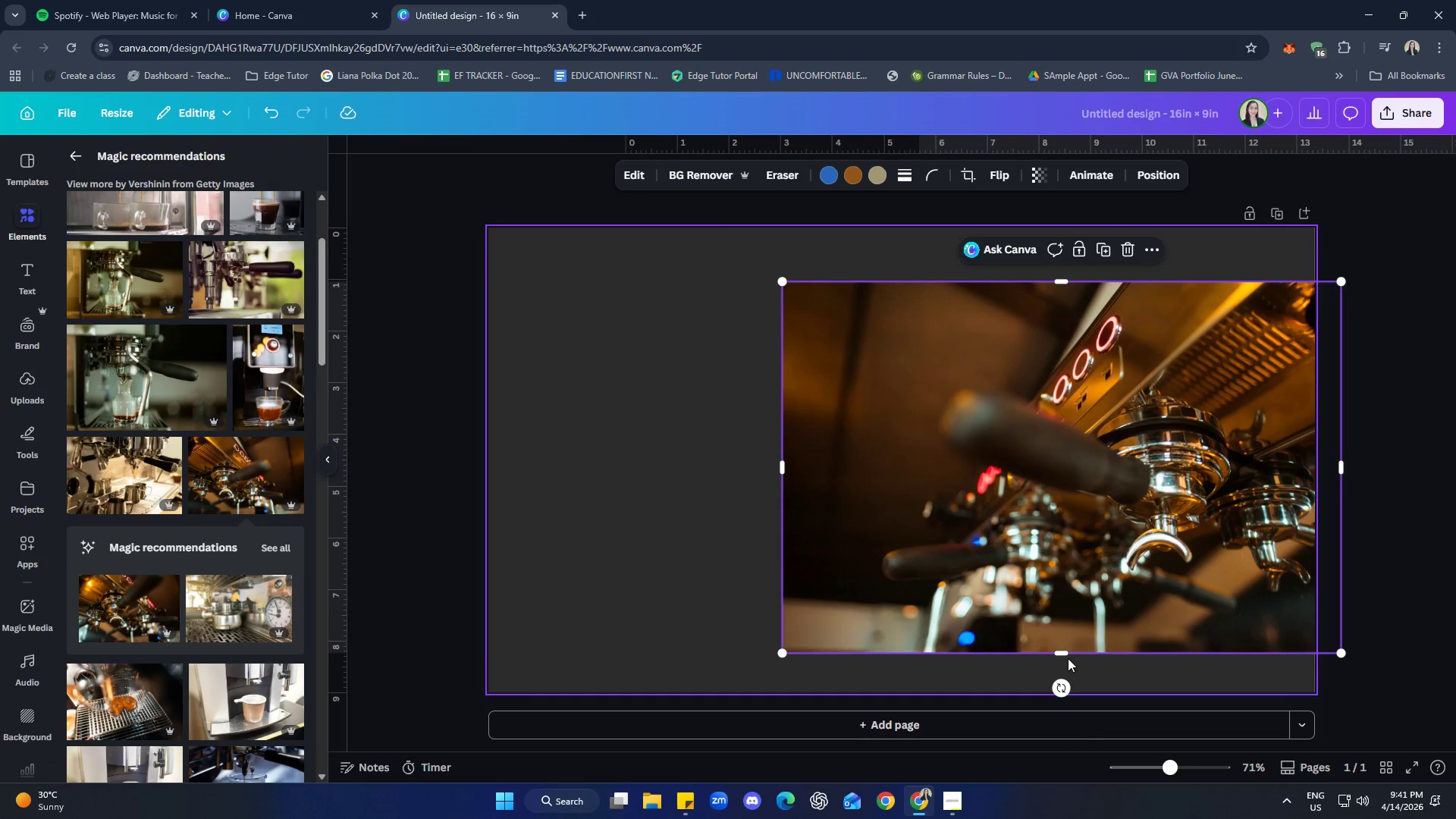 
left_click_drag(start_coordinate=[1066, 655], to_coordinate=[1072, 690])
 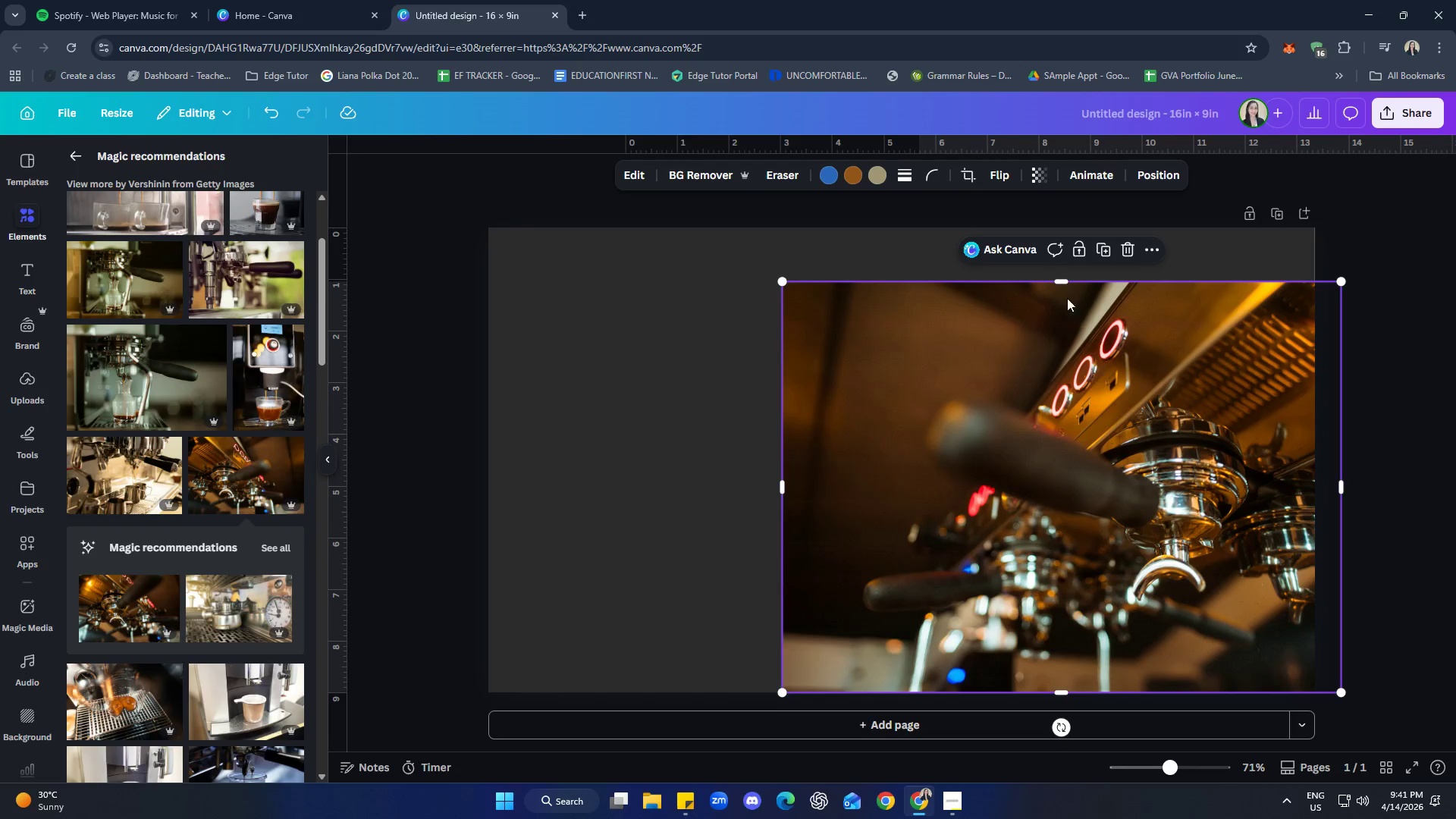 
left_click_drag(start_coordinate=[1065, 282], to_coordinate=[1064, 226])
 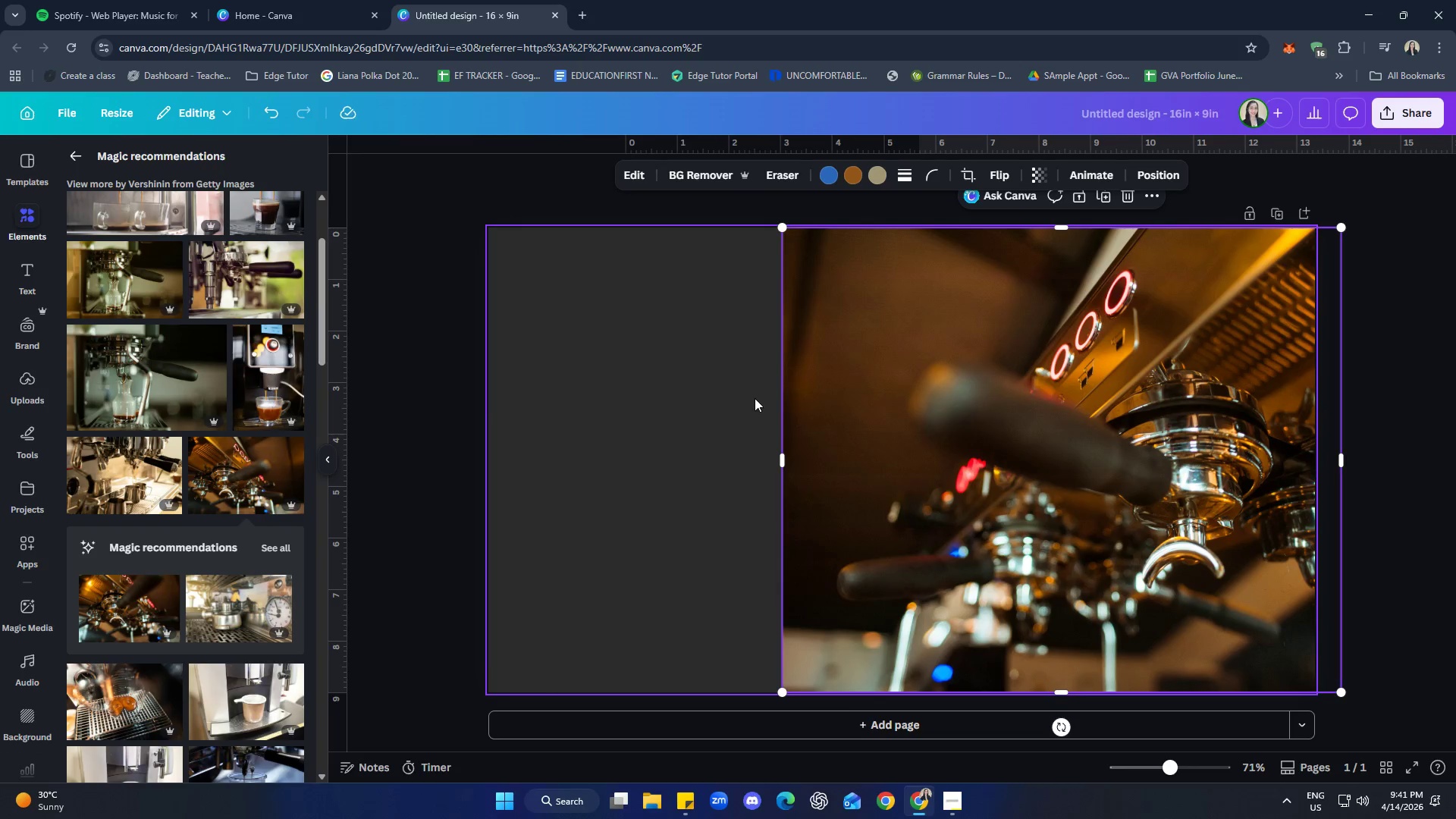 
left_click([755, 398])
 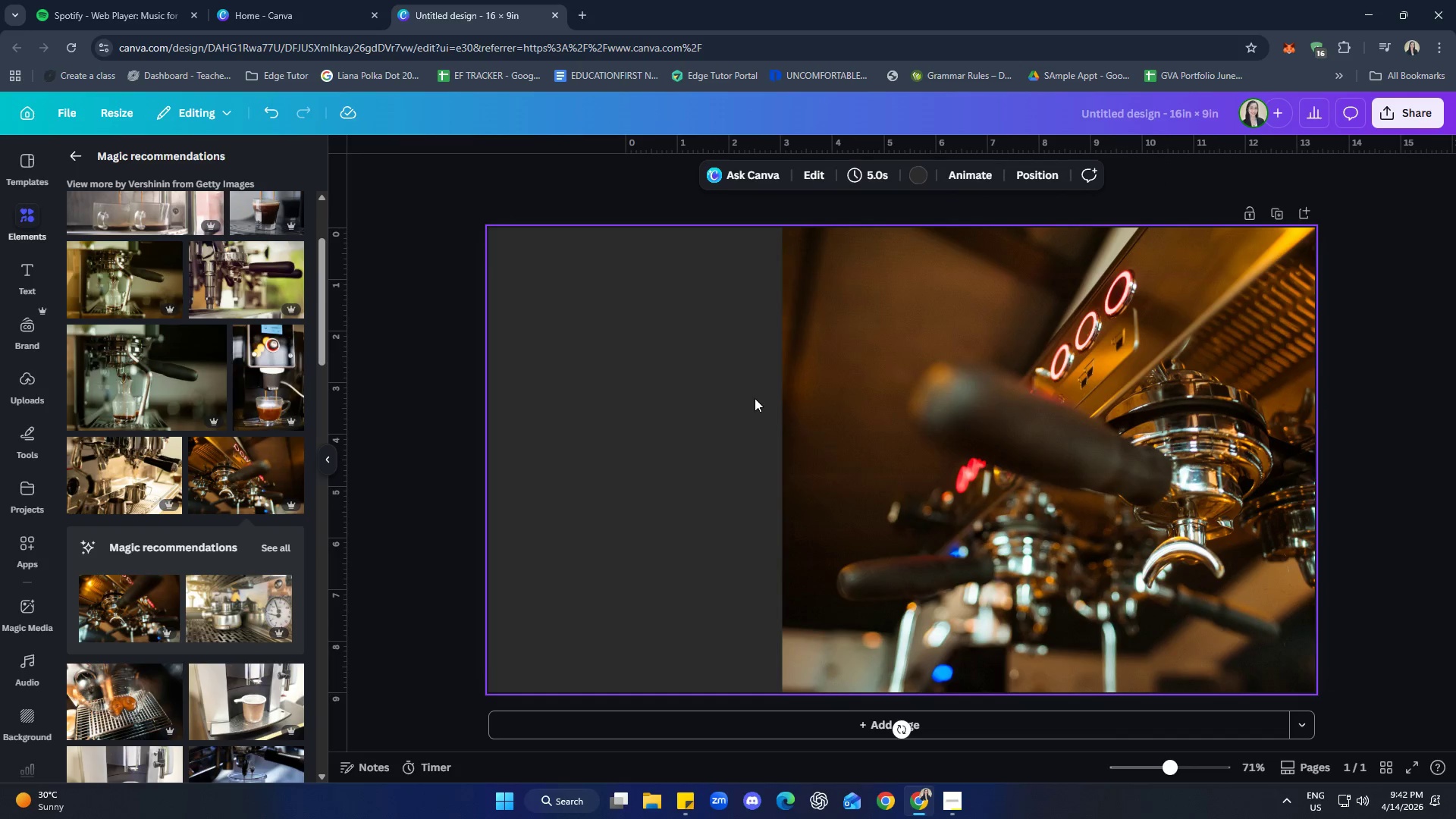 
left_click([1056, 428])
 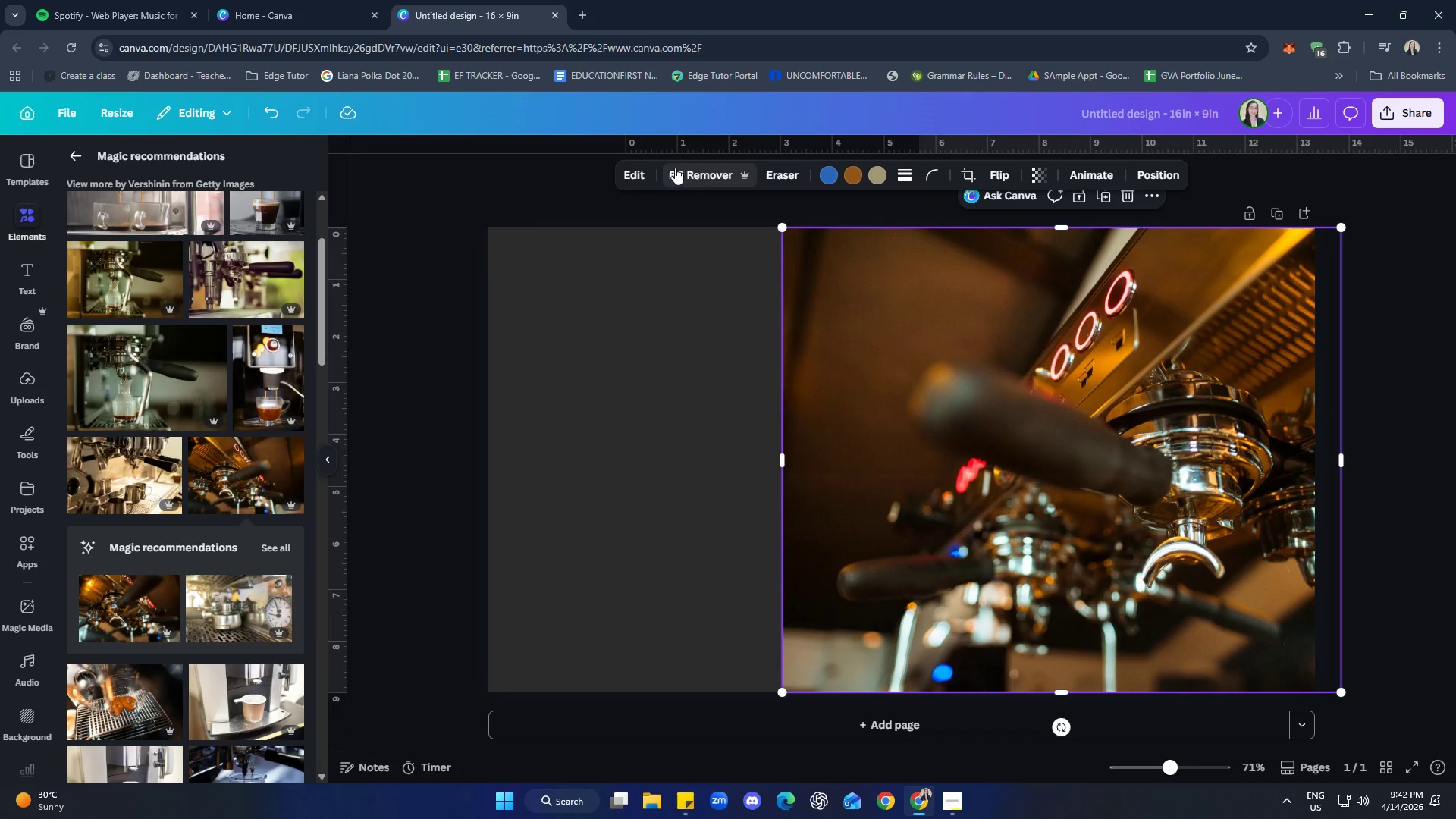 
left_click([641, 175])
 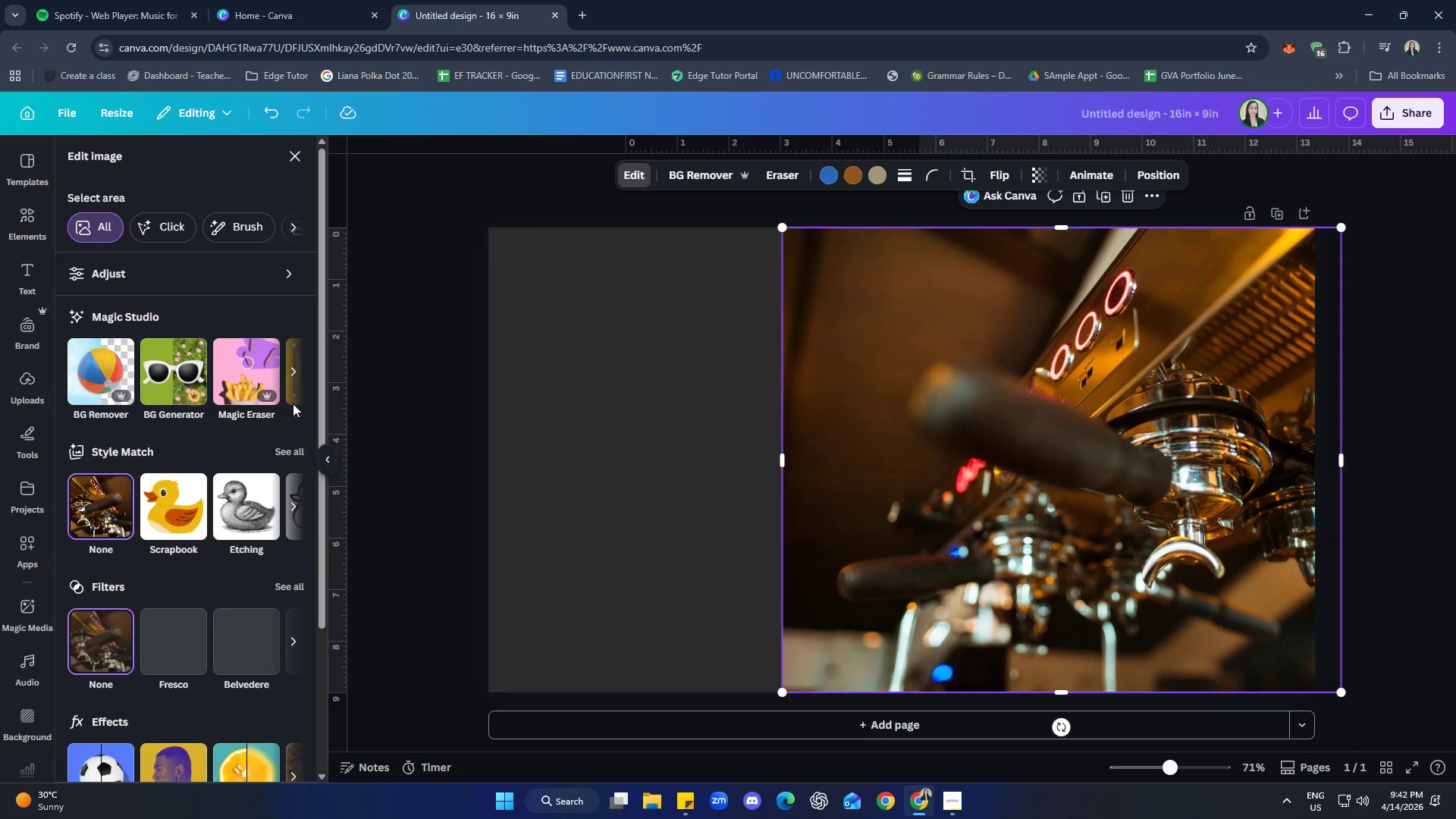 
scroll: coordinate [199, 455], scroll_direction: down, amount: 4.0
 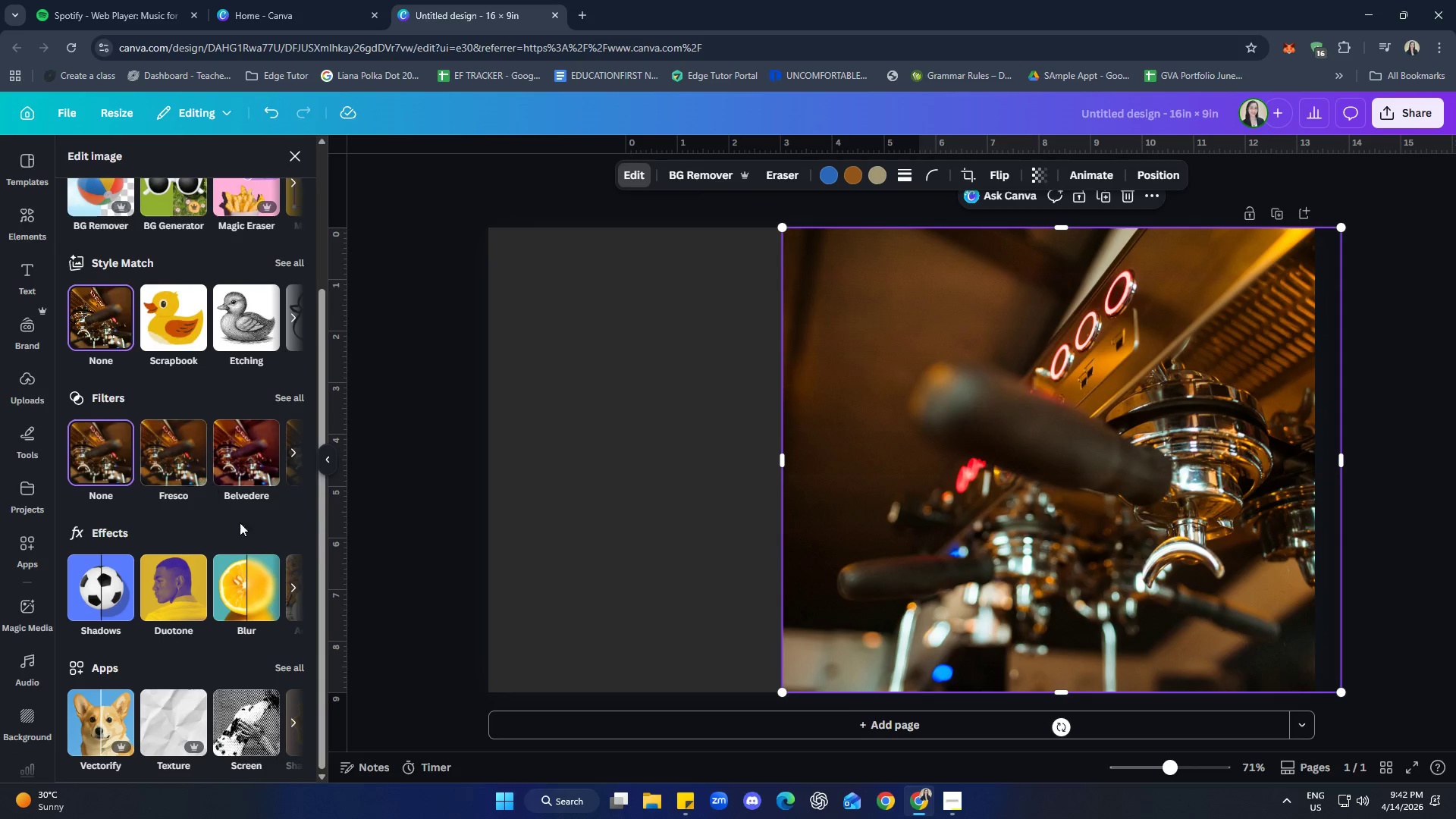 
left_click([276, 664])
 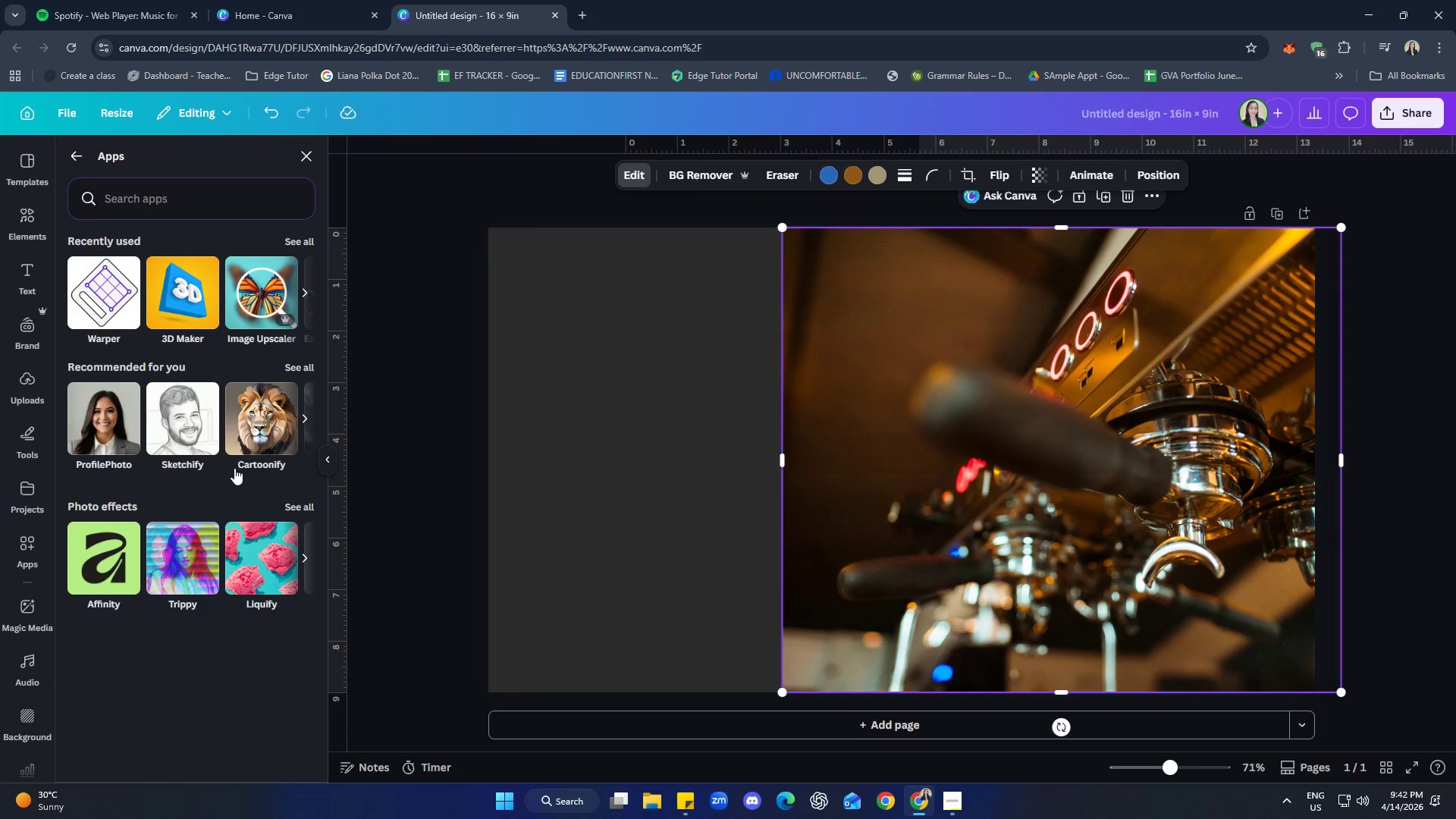 
scroll: coordinate [246, 569], scroll_direction: down, amount: 3.0
 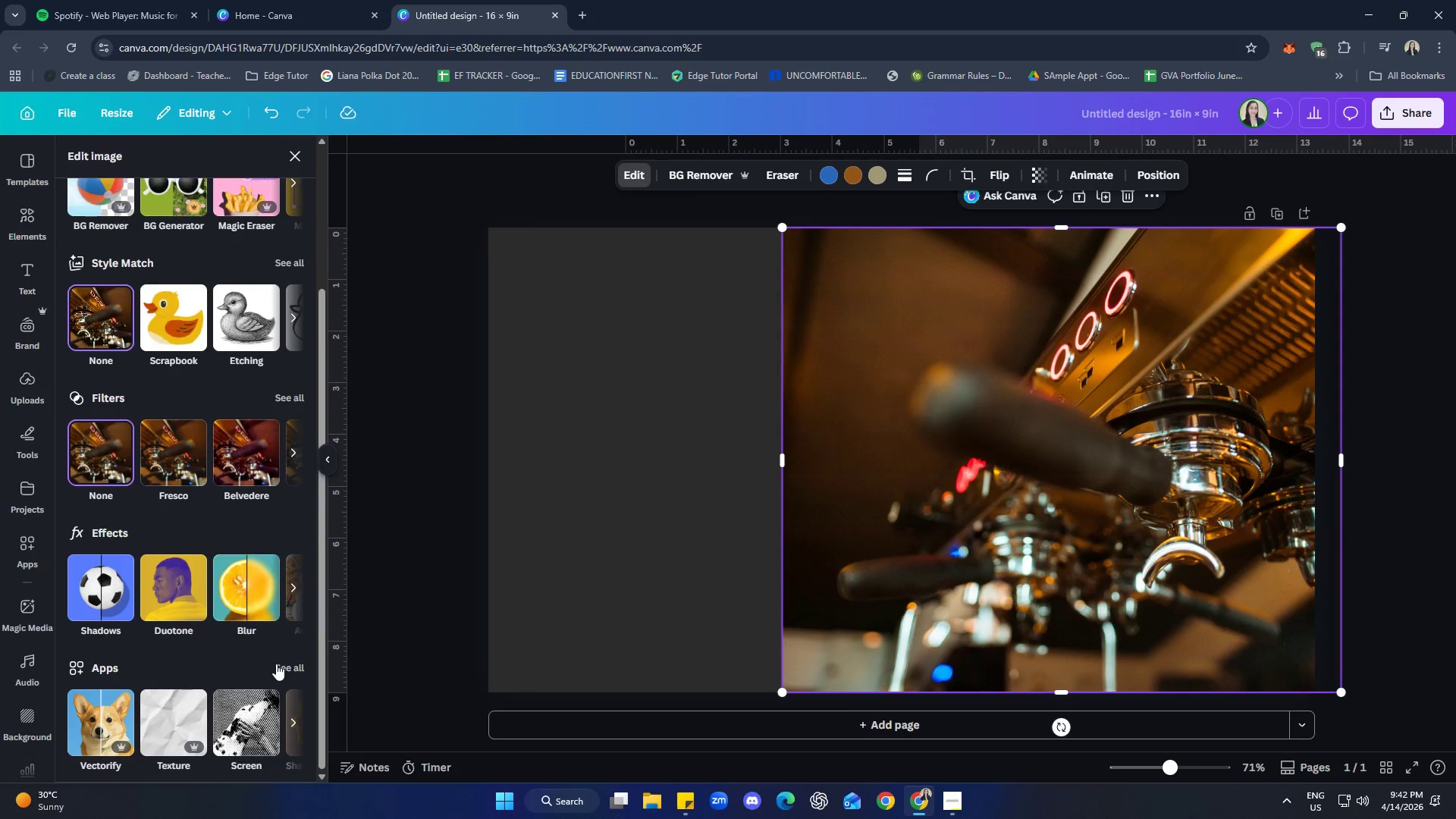 
left_click([302, 499])
 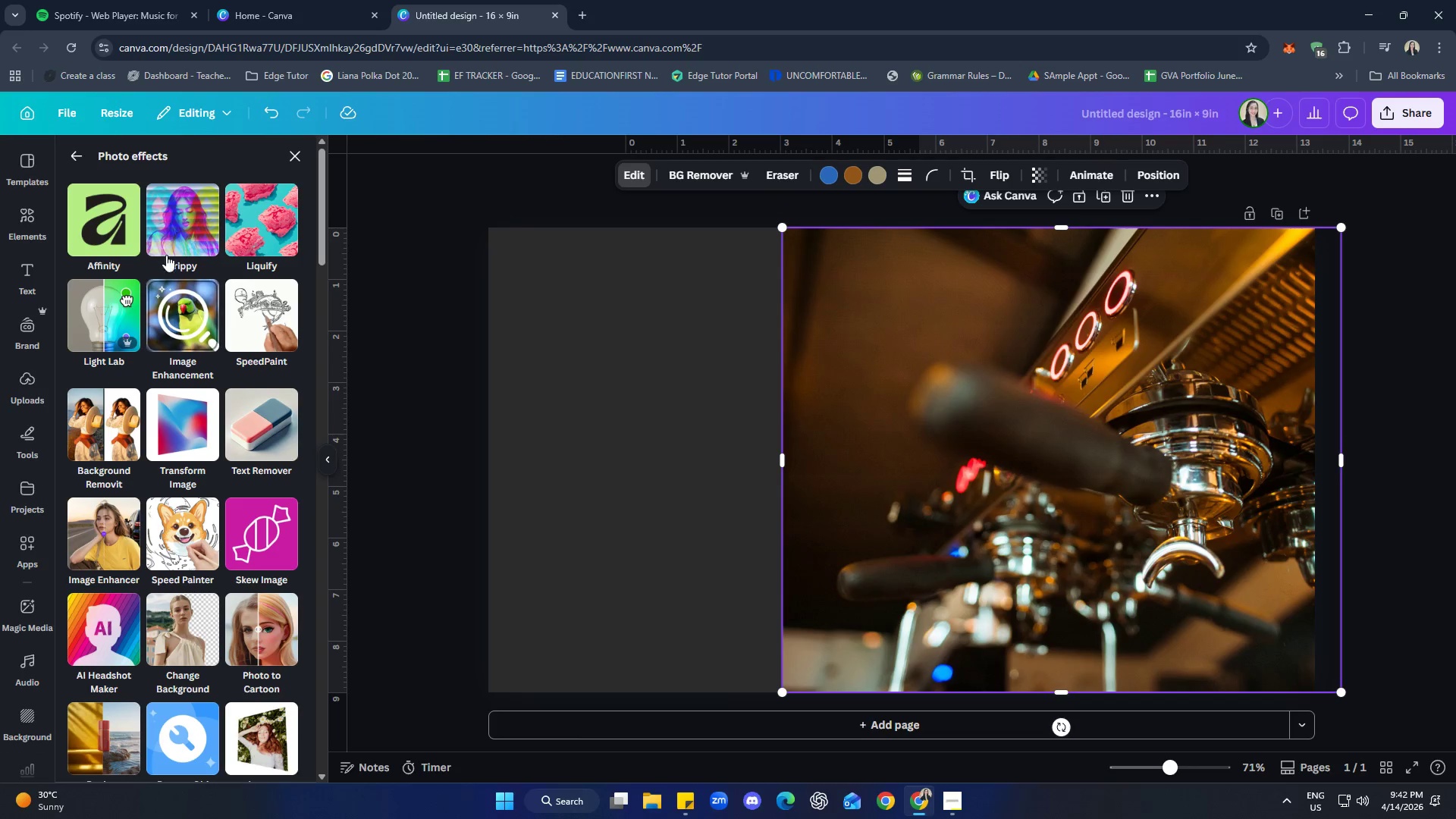 
left_click([89, 155])
 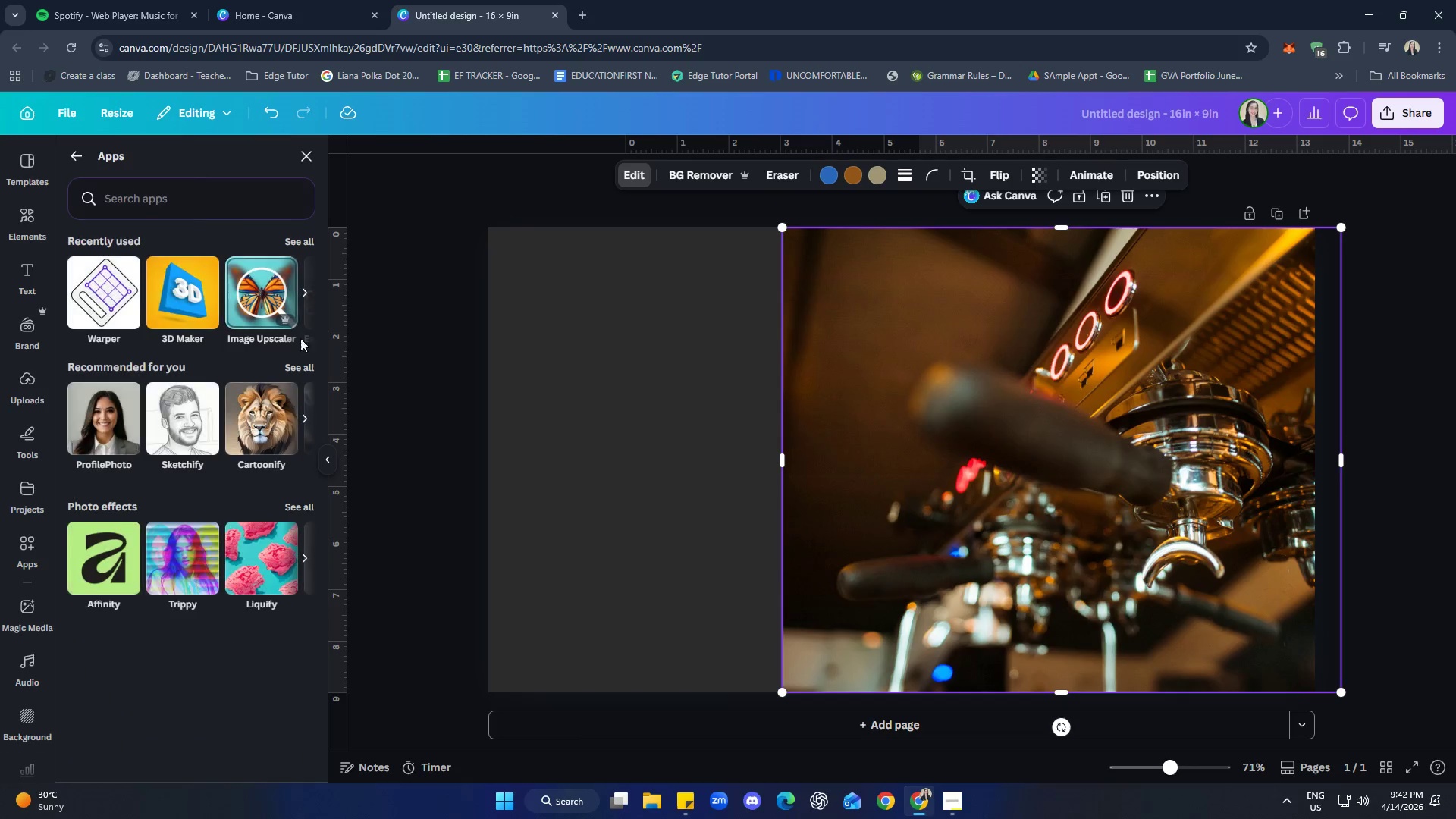 
scroll: coordinate [306, 367], scroll_direction: up, amount: 1.0
 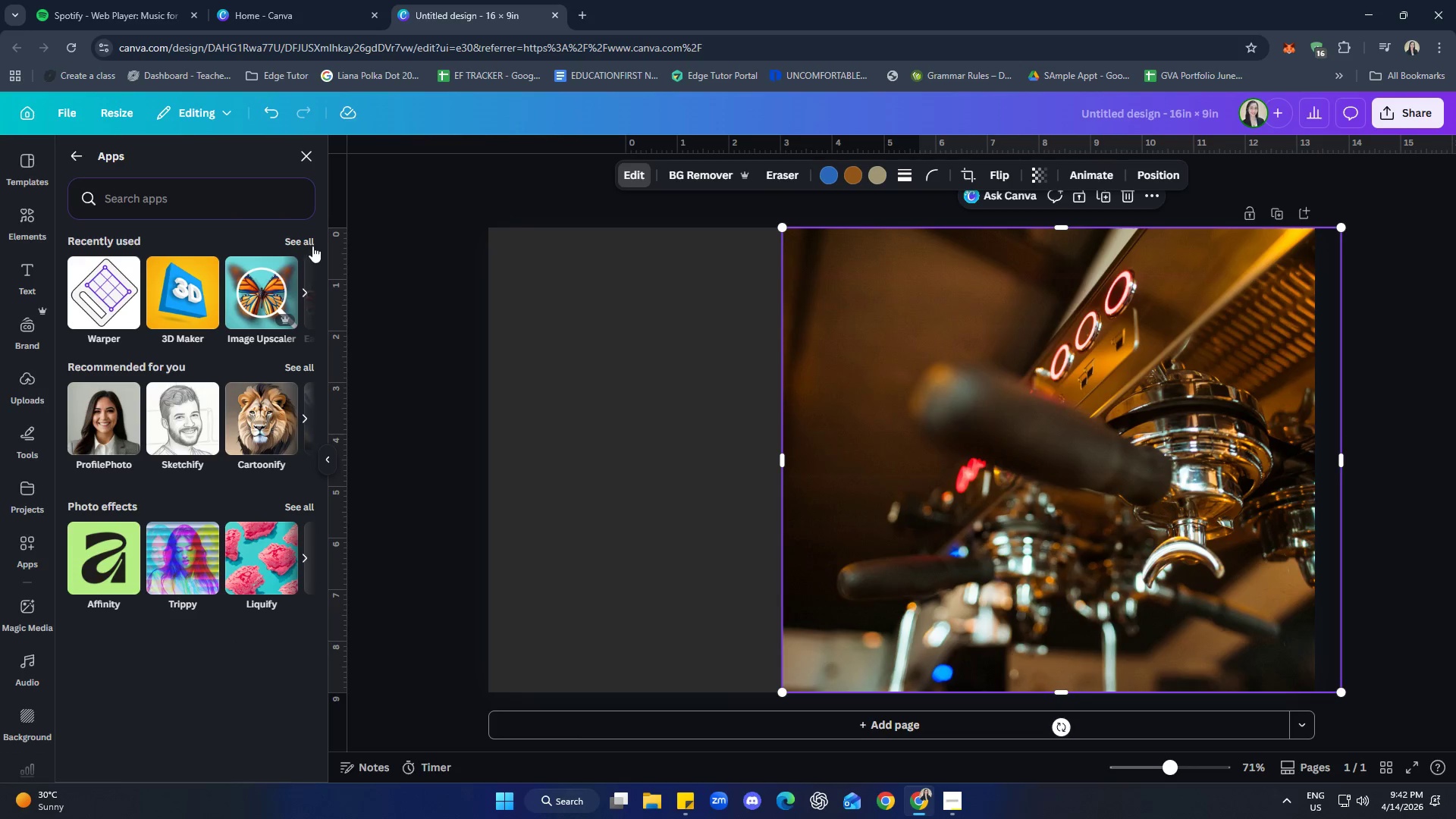 
left_click([300, 236])
 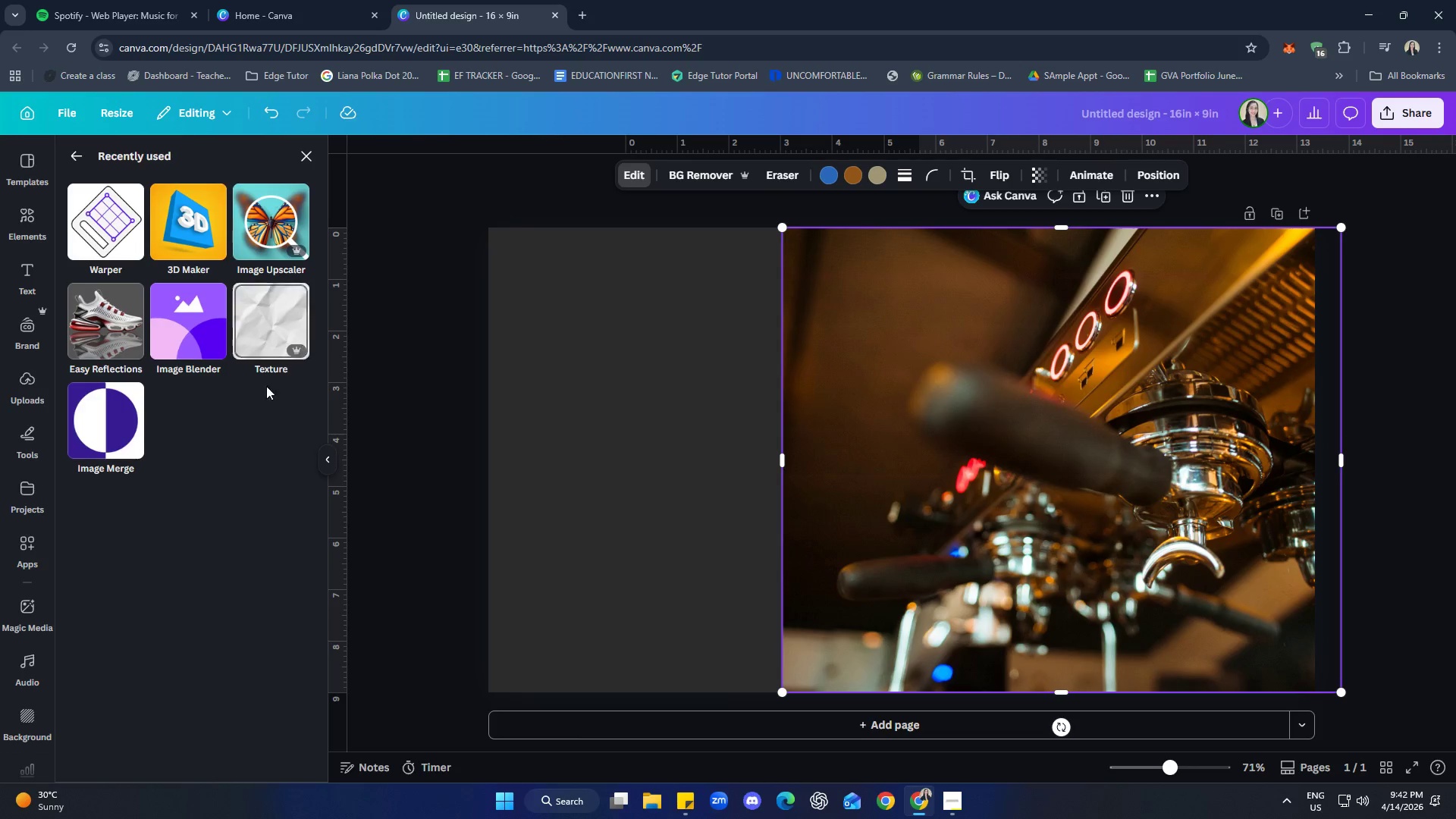 
left_click([187, 334])
 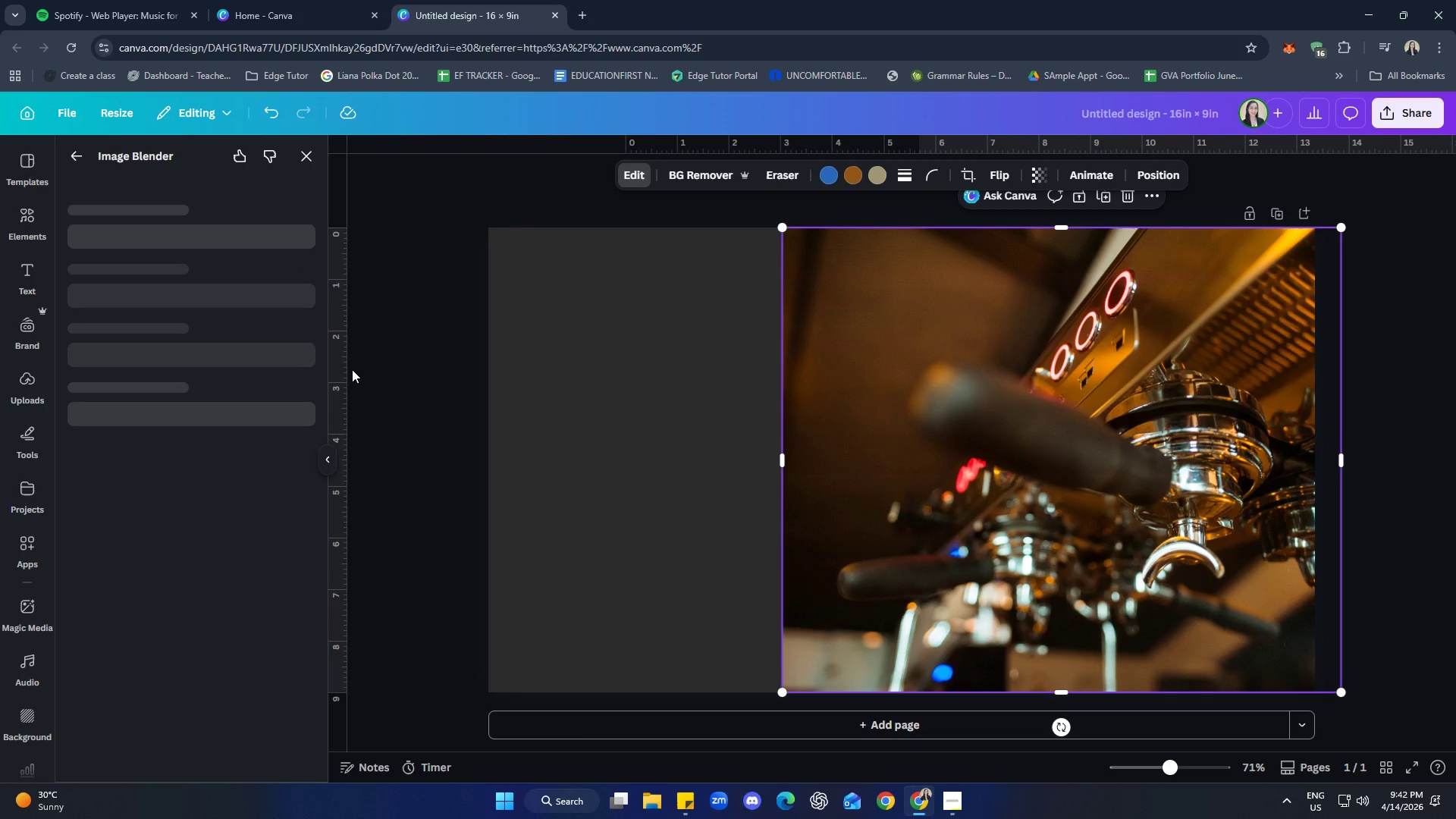 
mouse_move([351, 337])
 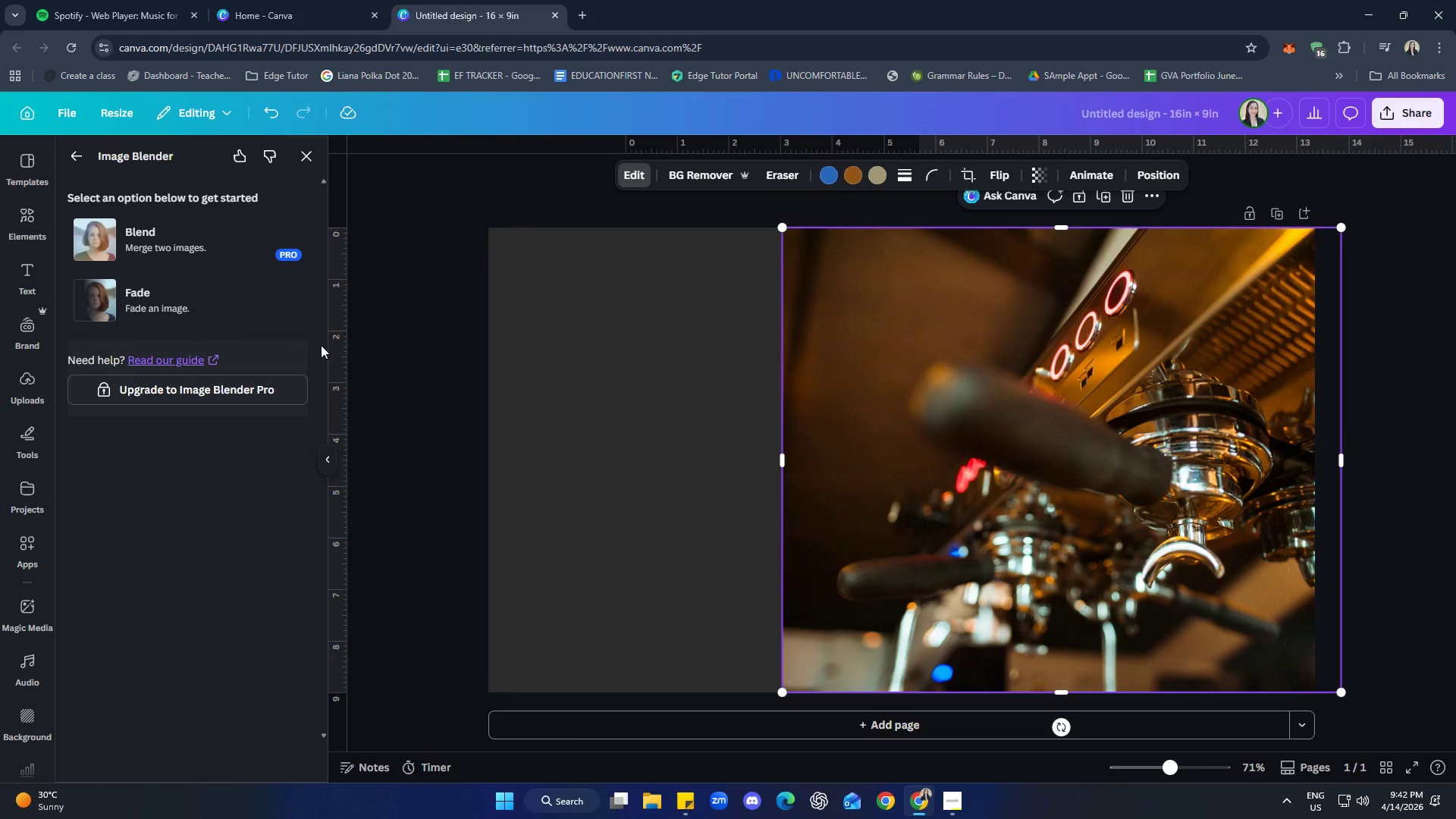 
left_click([177, 316])
 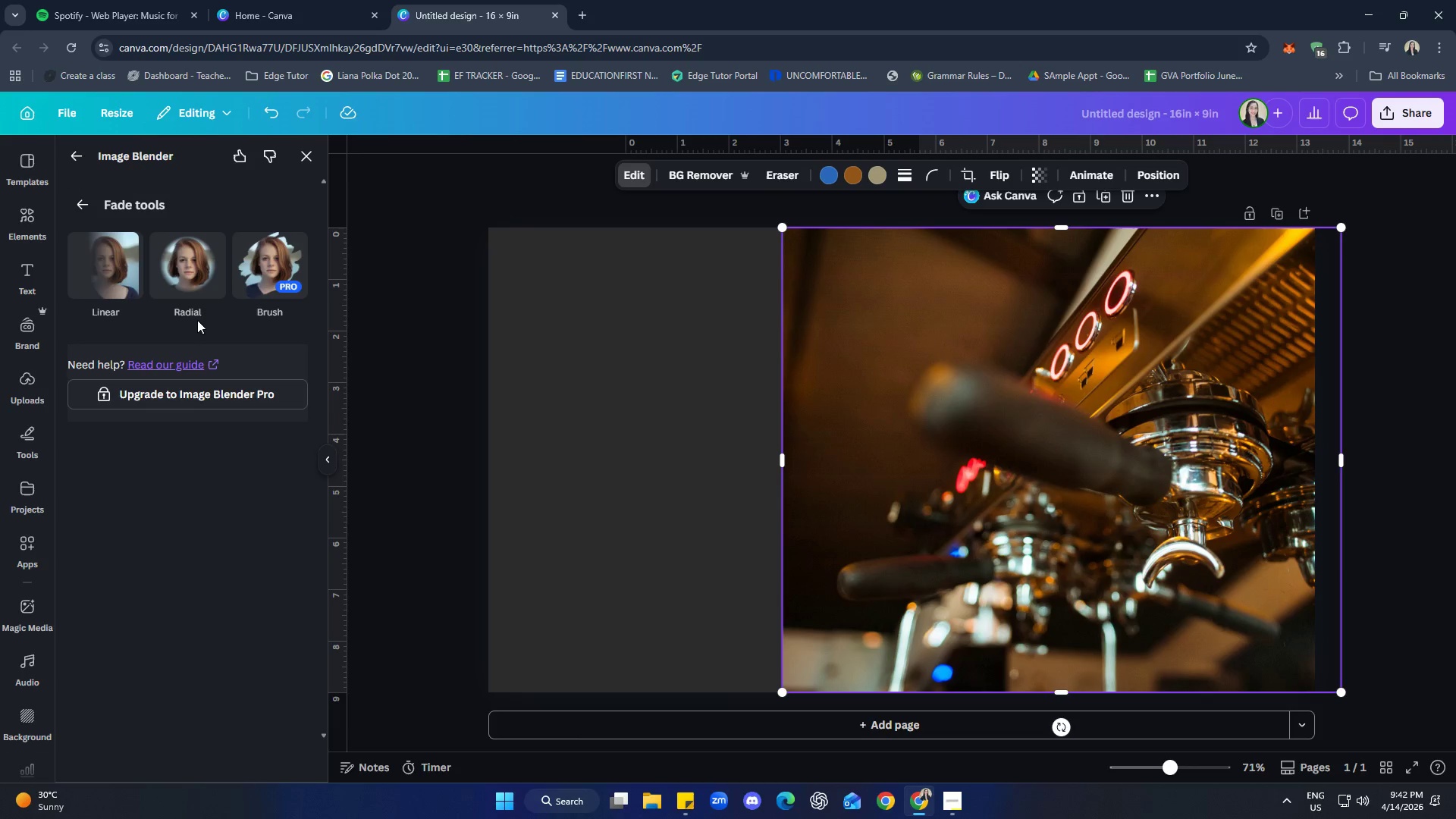 
left_click([128, 275])
 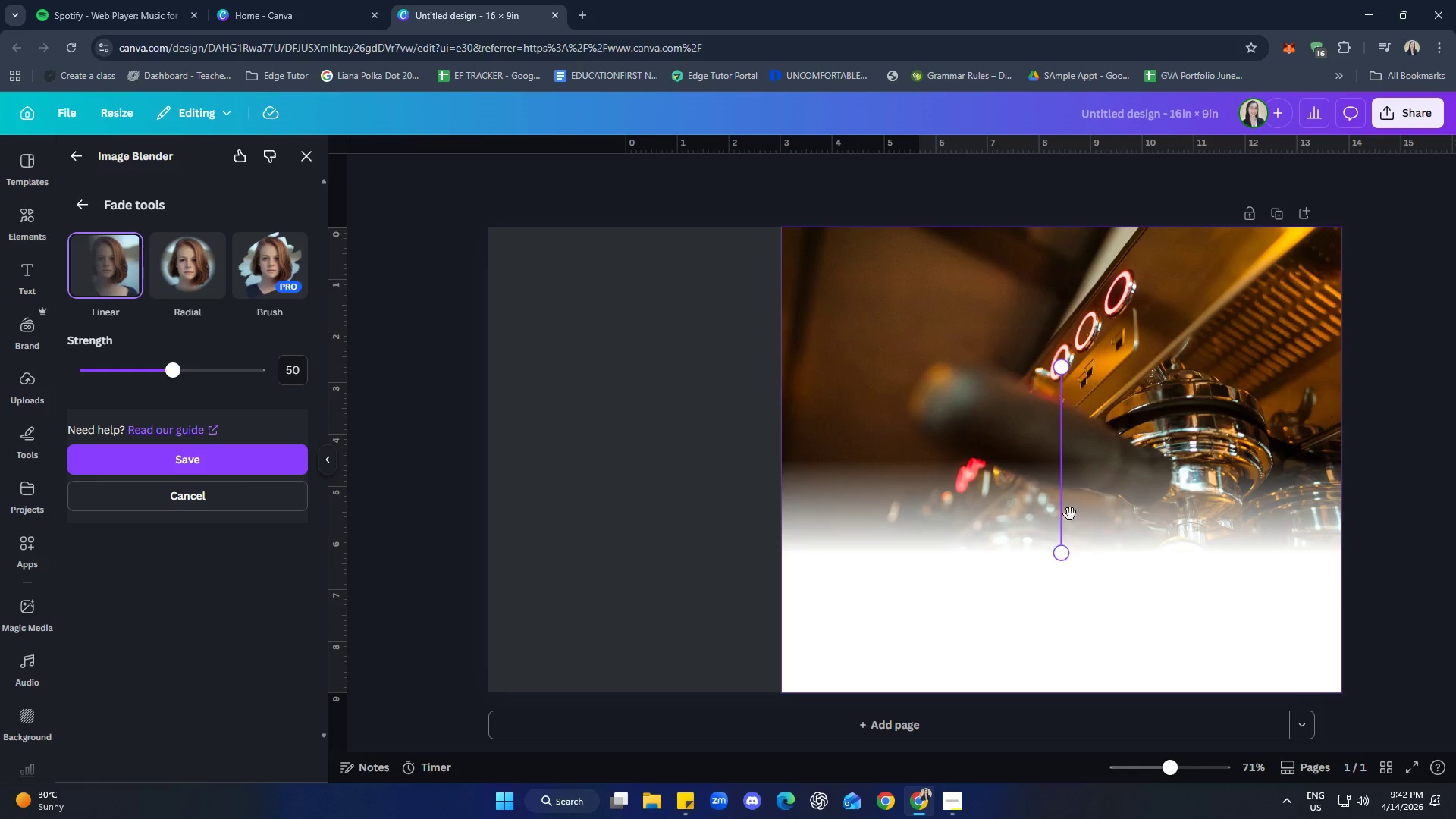 
left_click_drag(start_coordinate=[1128, 375], to_coordinate=[1141, 391])
 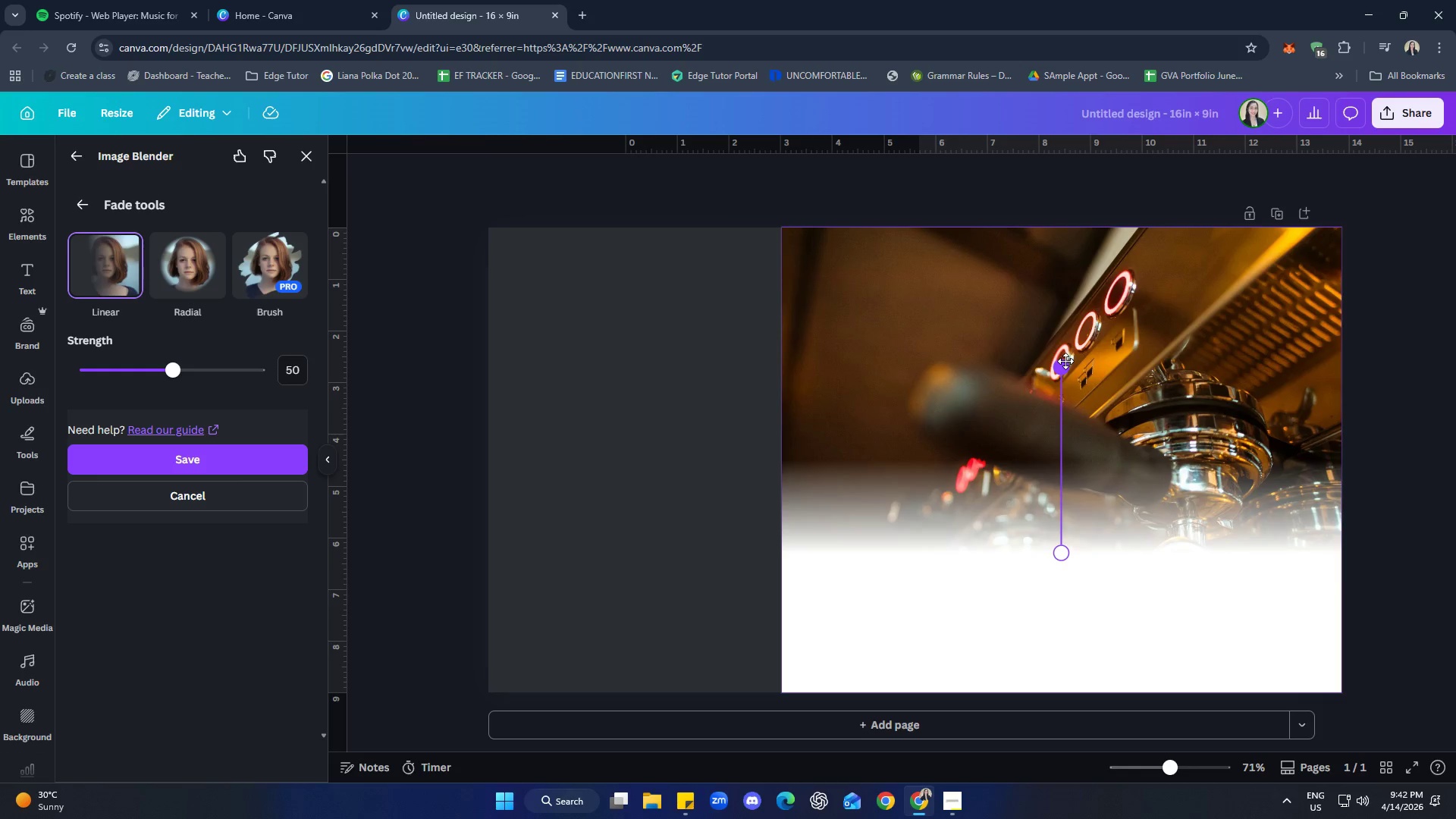 
left_click_drag(start_coordinate=[1065, 361], to_coordinate=[1233, 463])
 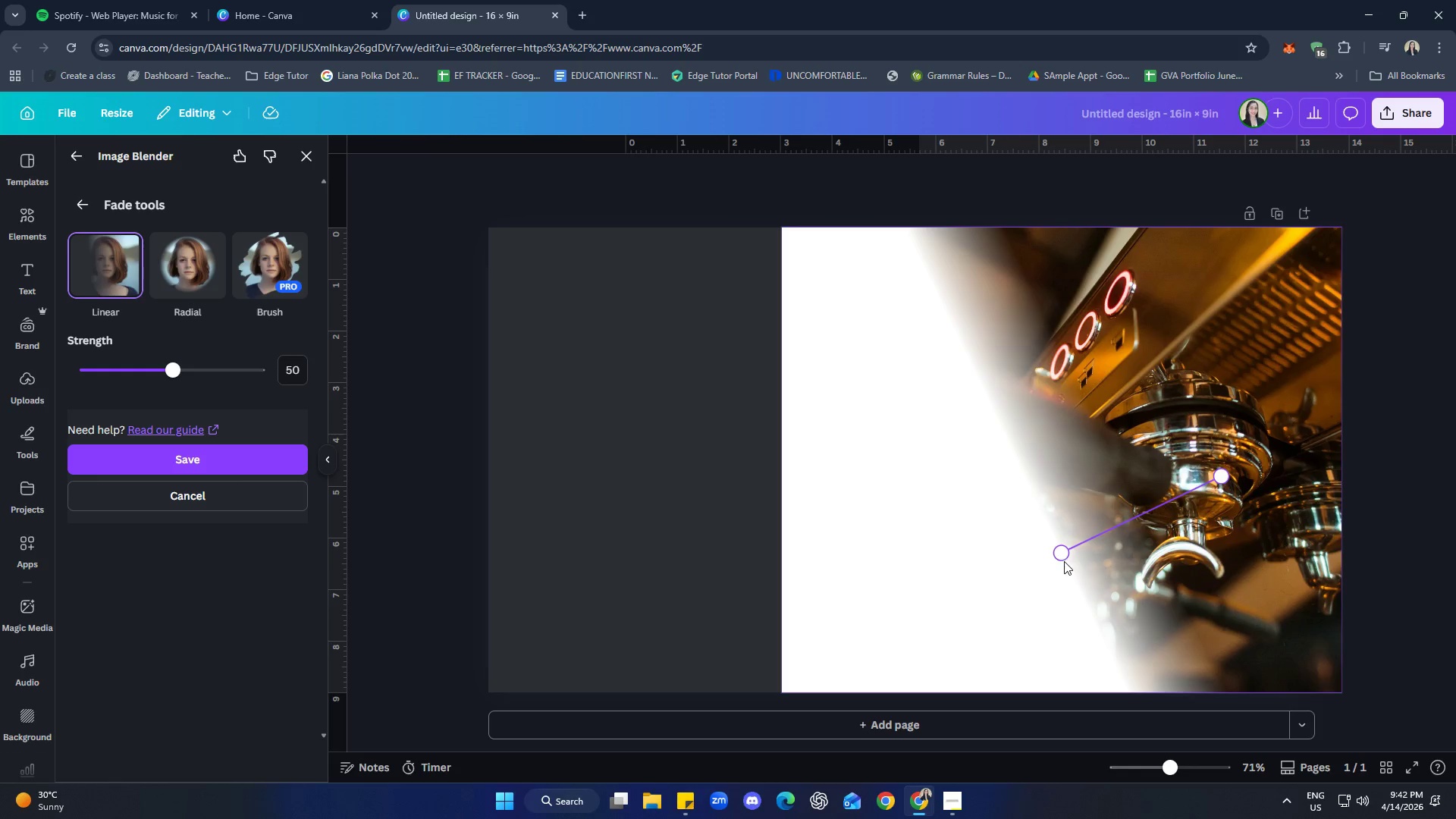 
left_click_drag(start_coordinate=[1063, 560], to_coordinate=[881, 482])
 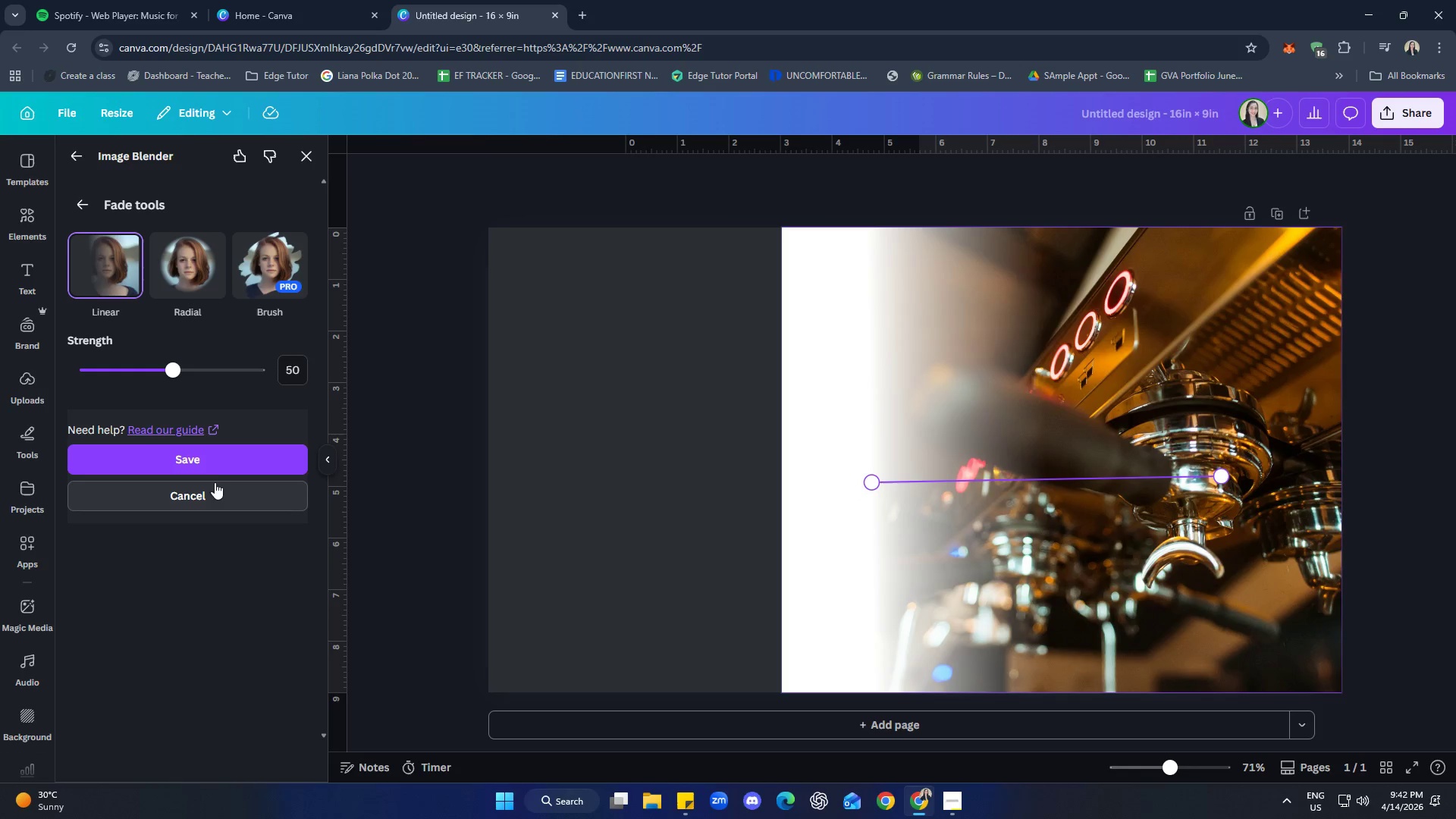 
left_click_drag(start_coordinate=[209, 453], to_coordinate=[213, 453])
 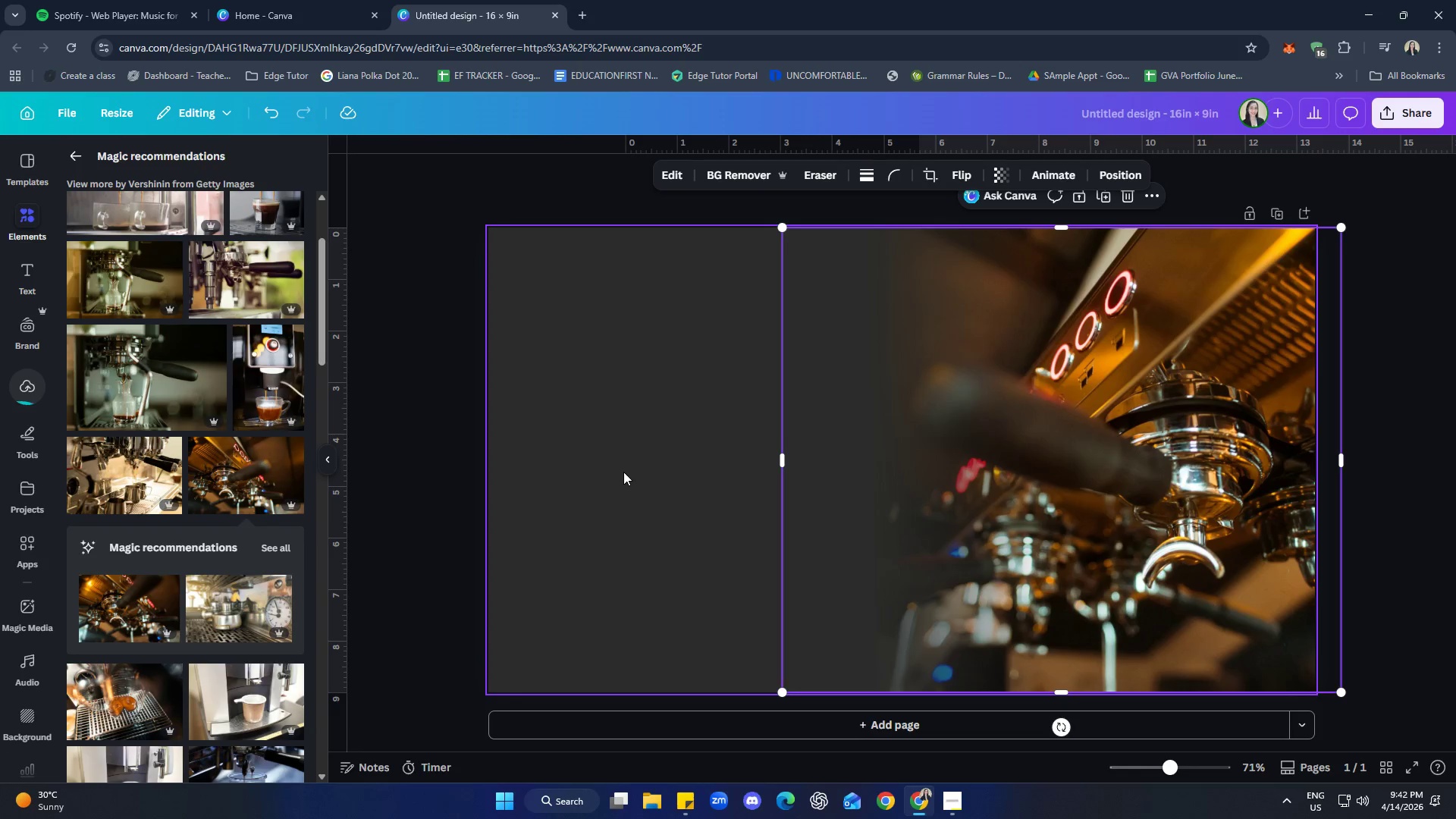 
left_click([613, 524])
 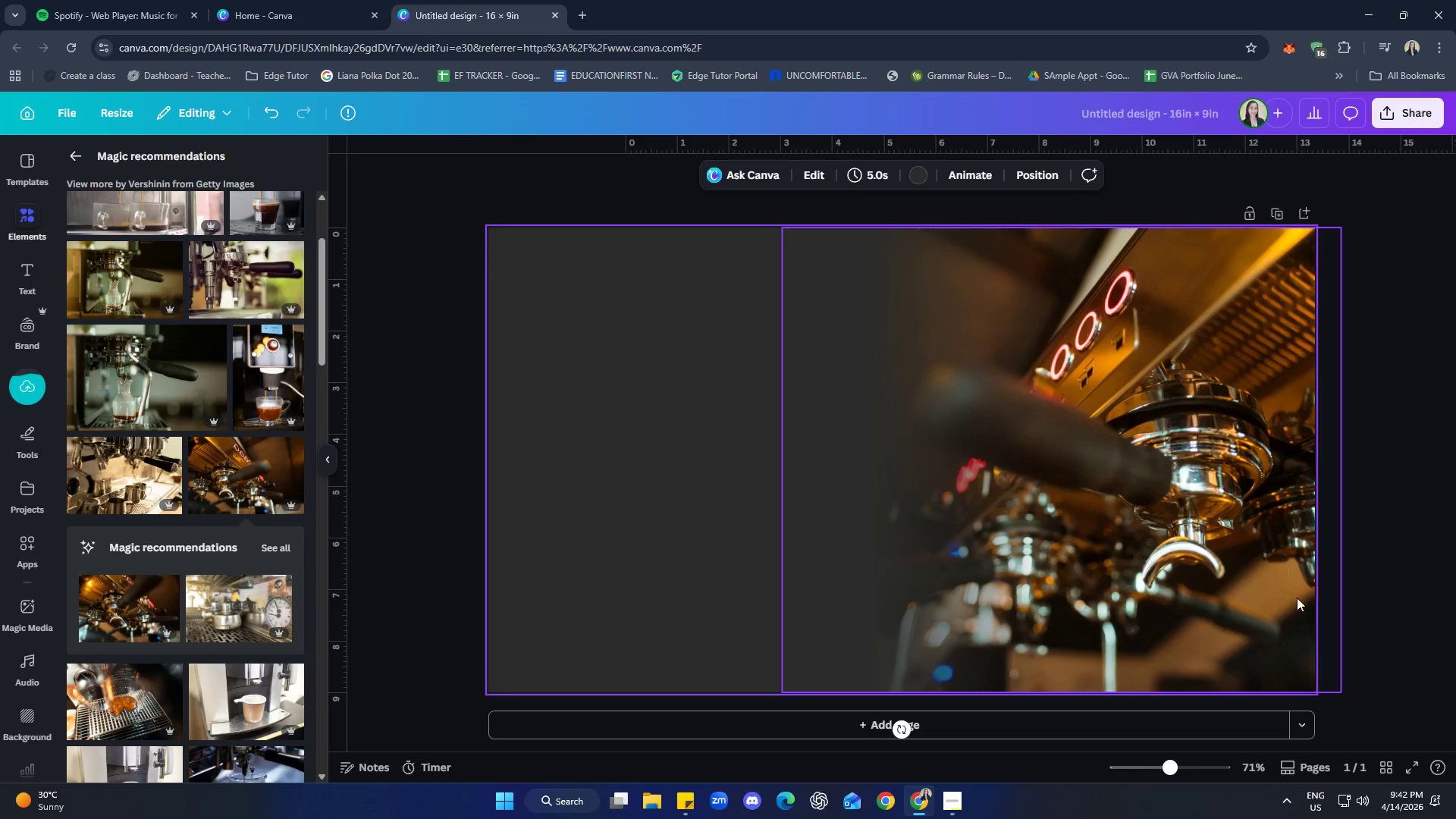 
left_click([1455, 479])
 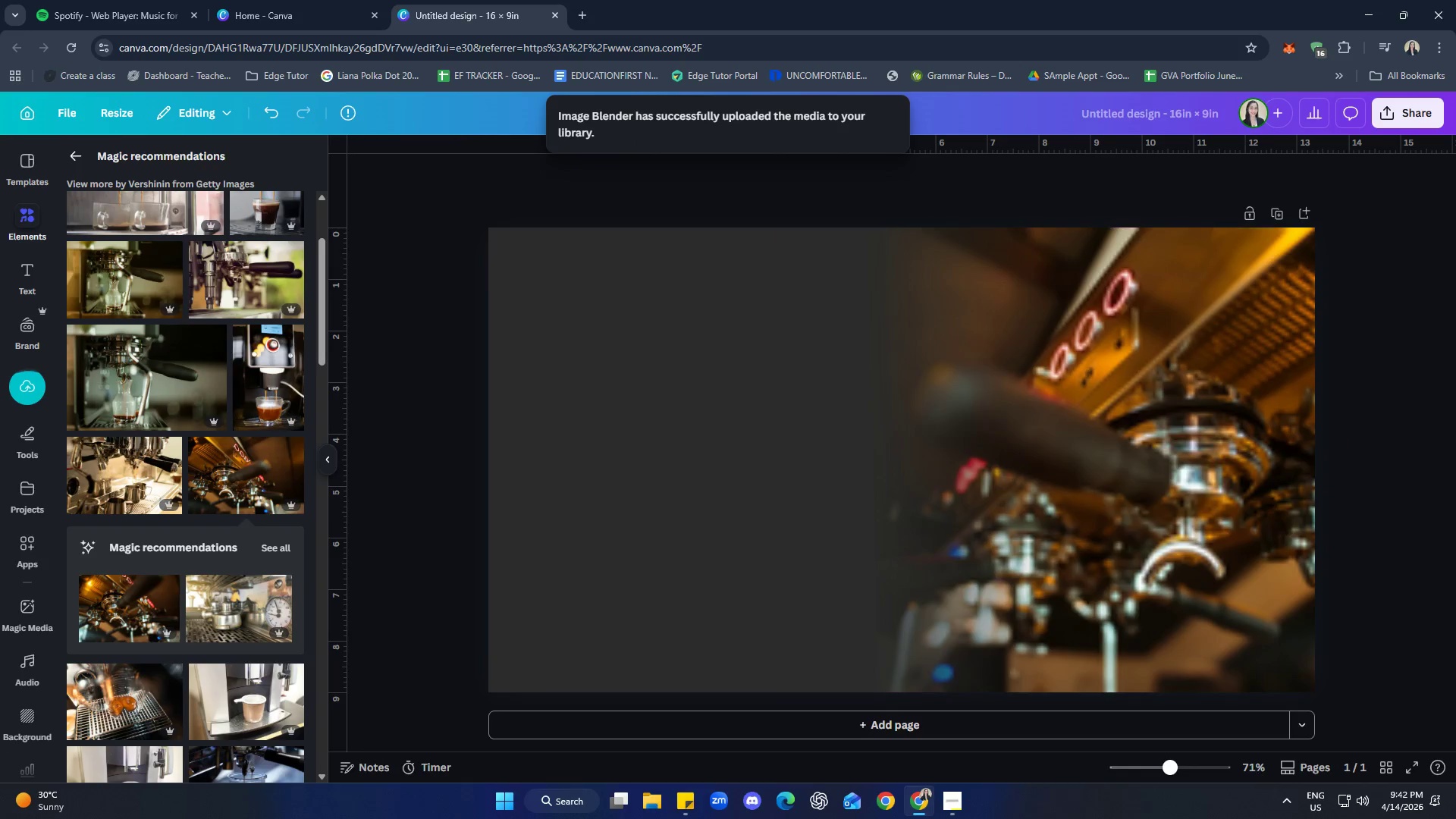 
left_click_drag(start_coordinate=[1089, 577], to_coordinate=[1130, 575])
 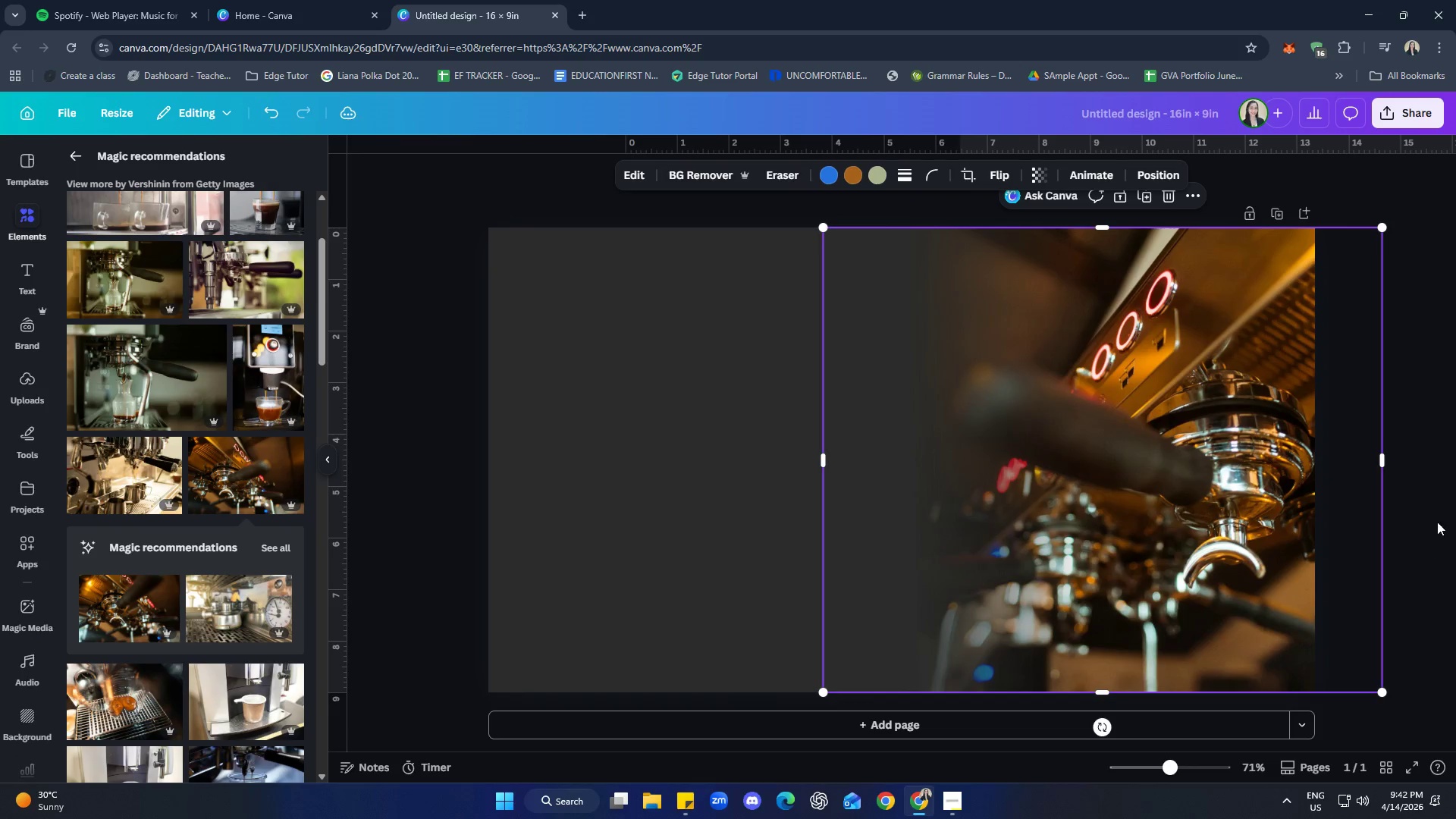 
left_click([1437, 519])
 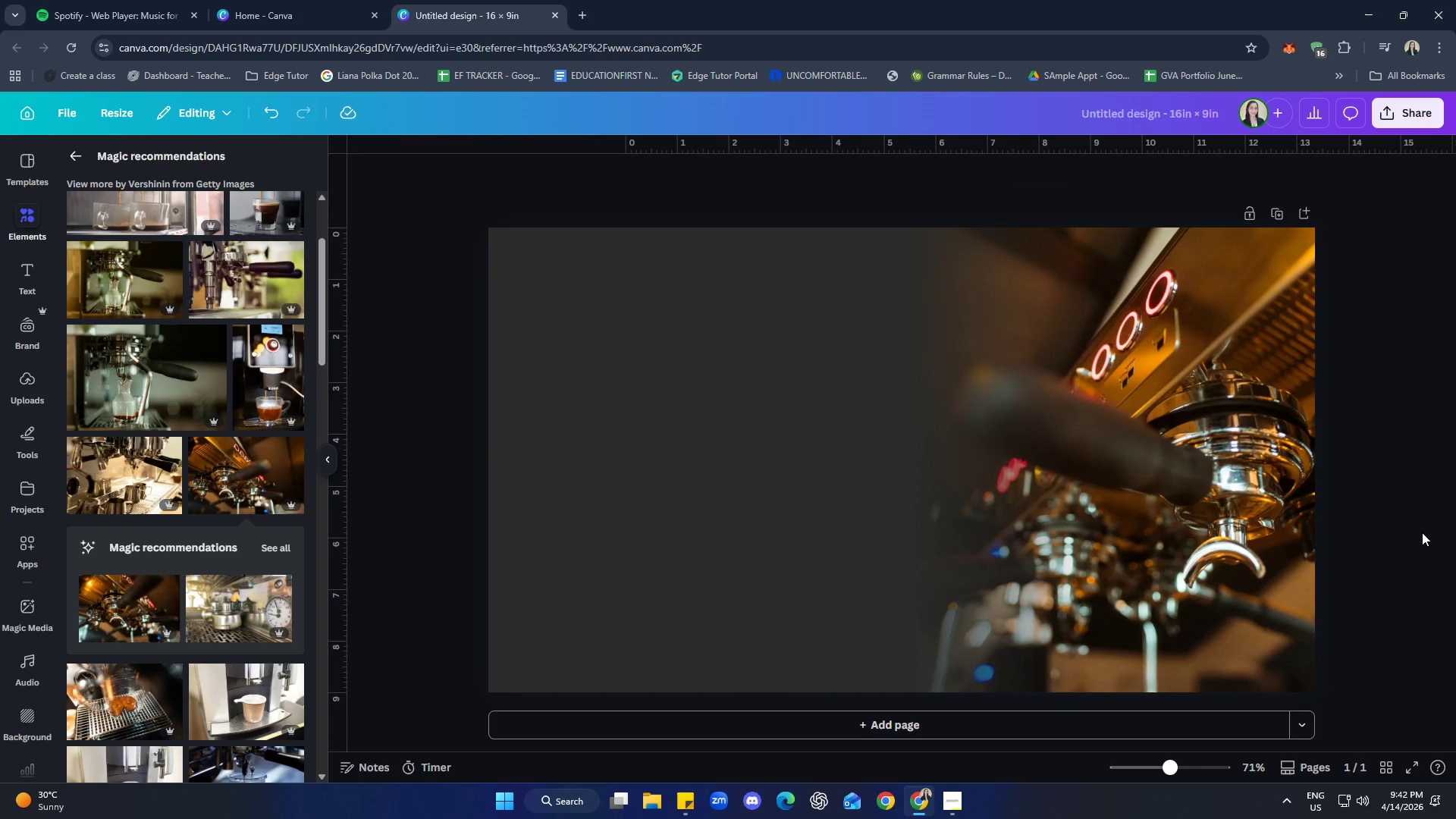 
left_click([1037, 532])
 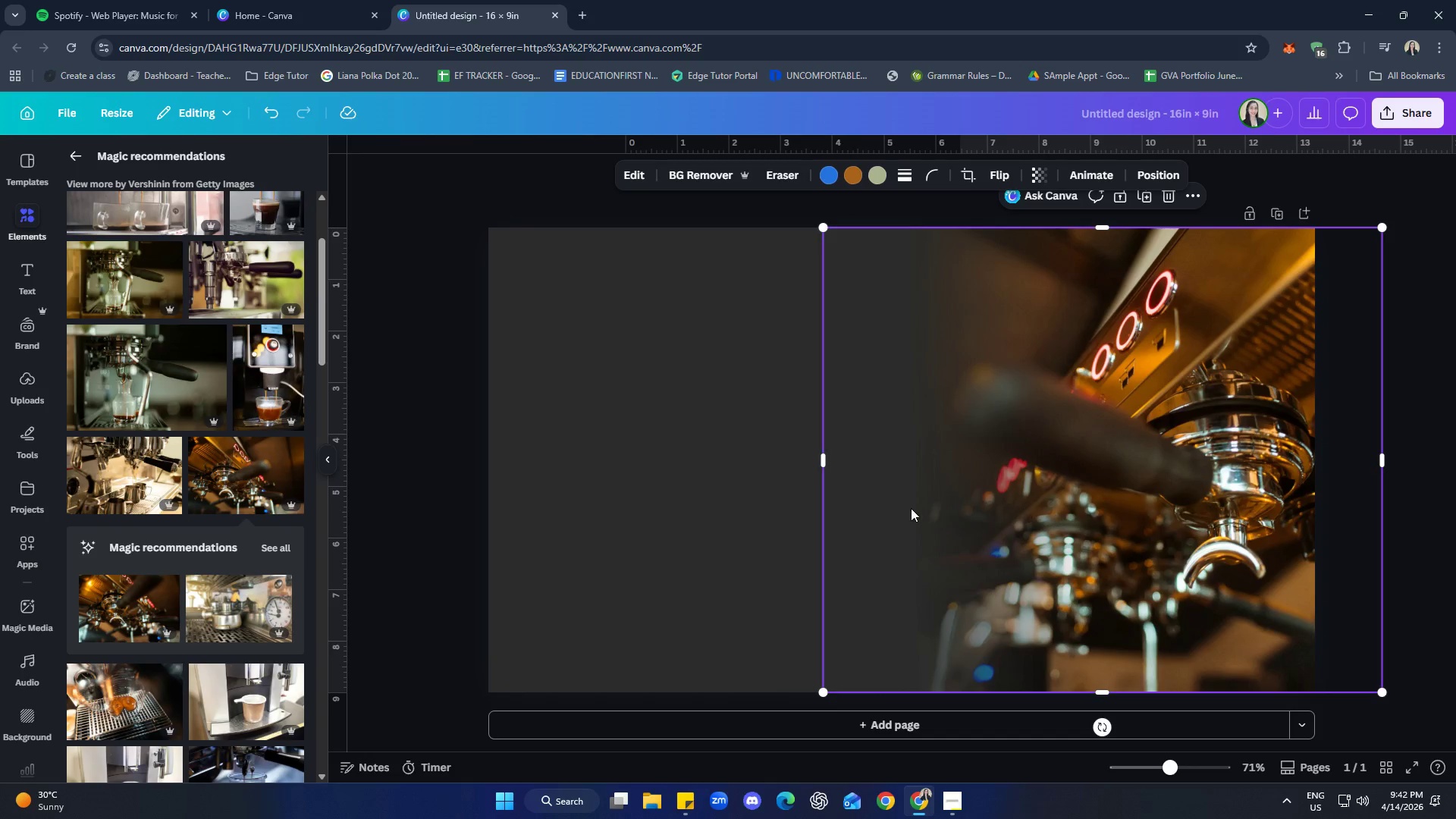 
left_click([710, 472])
 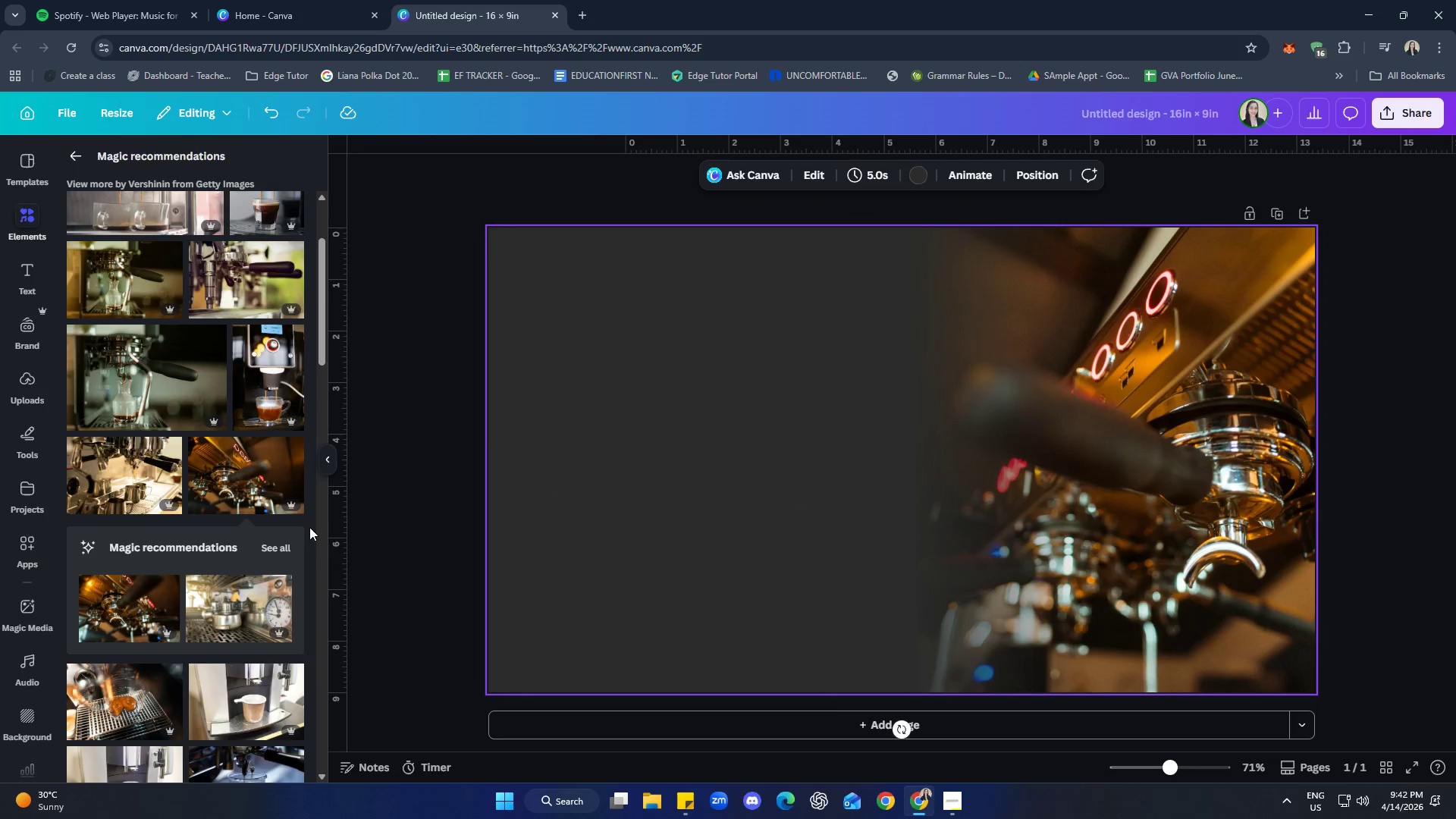 
scroll: coordinate [189, 525], scroll_direction: up, amount: 1.0
 